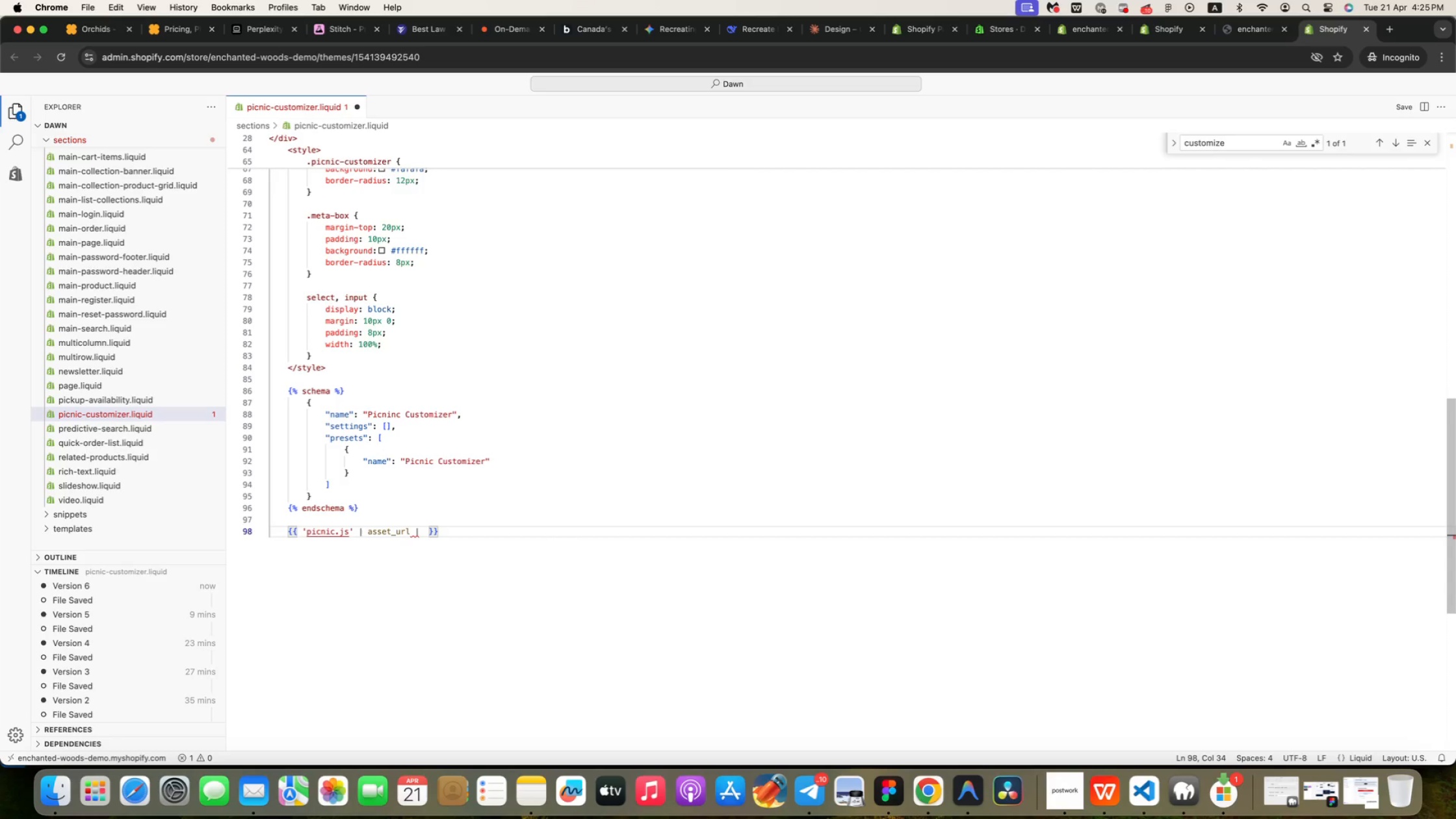 
key(Enter)
 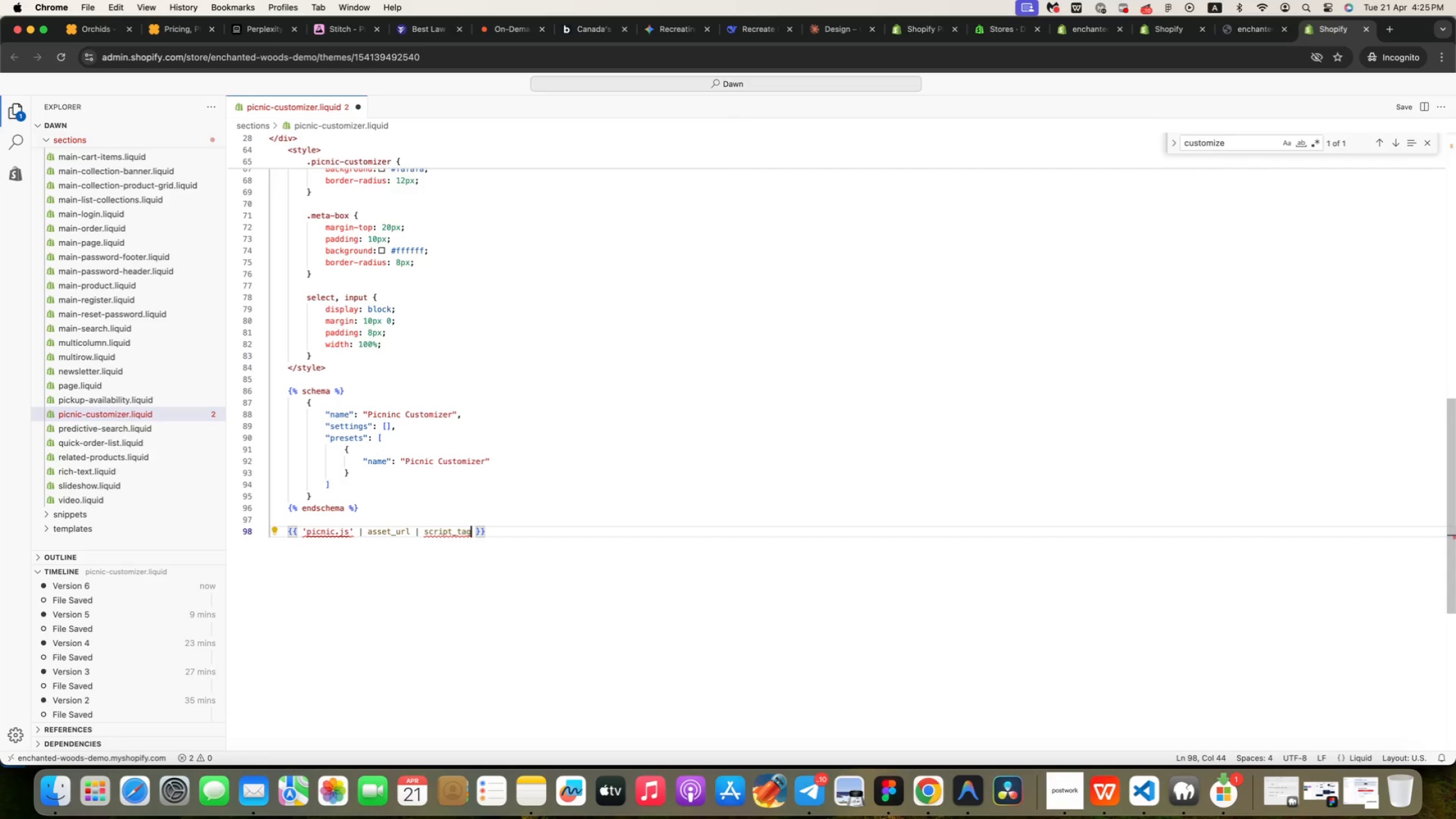 
key(Meta+ArrowLeft)
 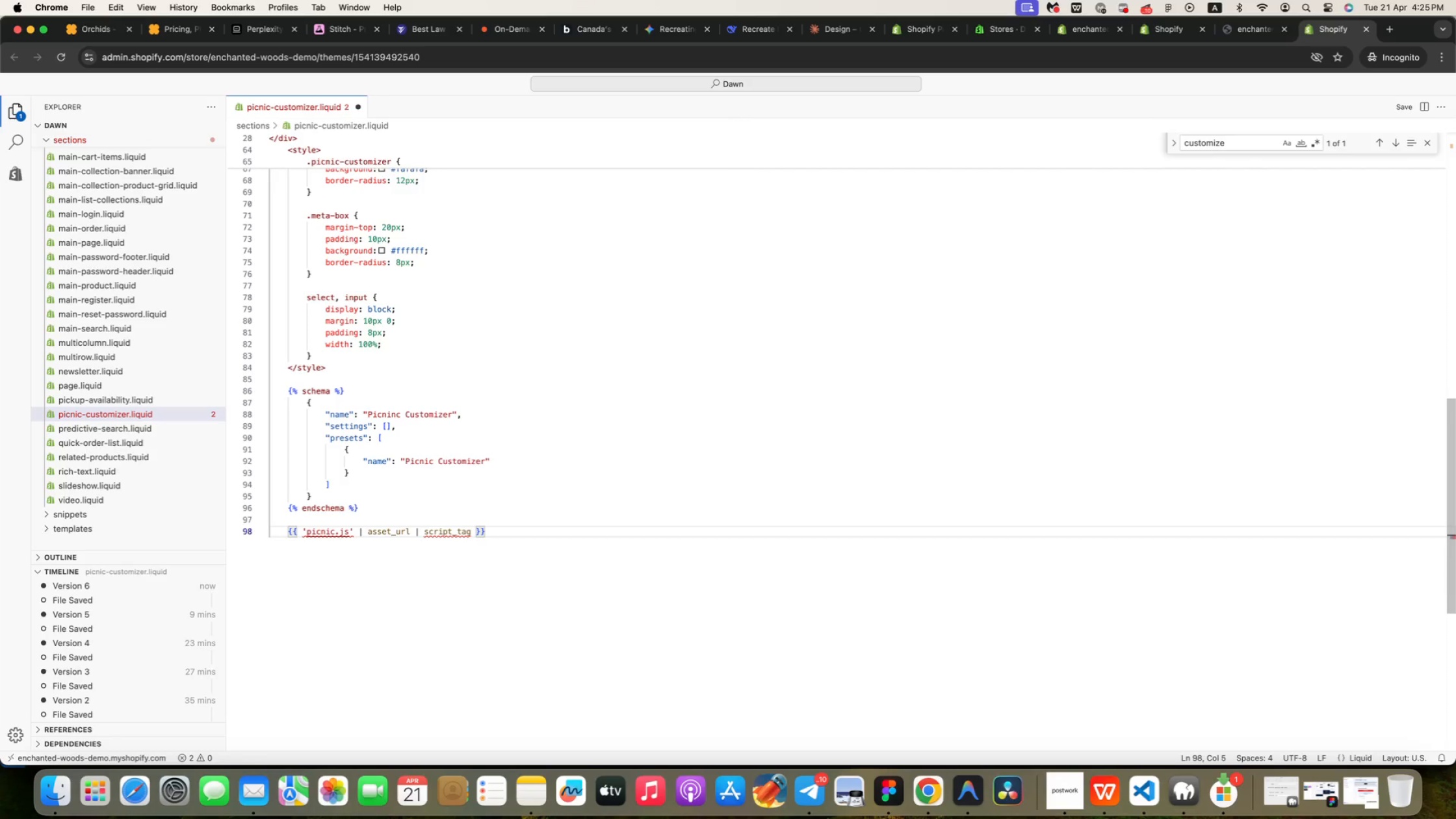 
key(ArrowRight)
 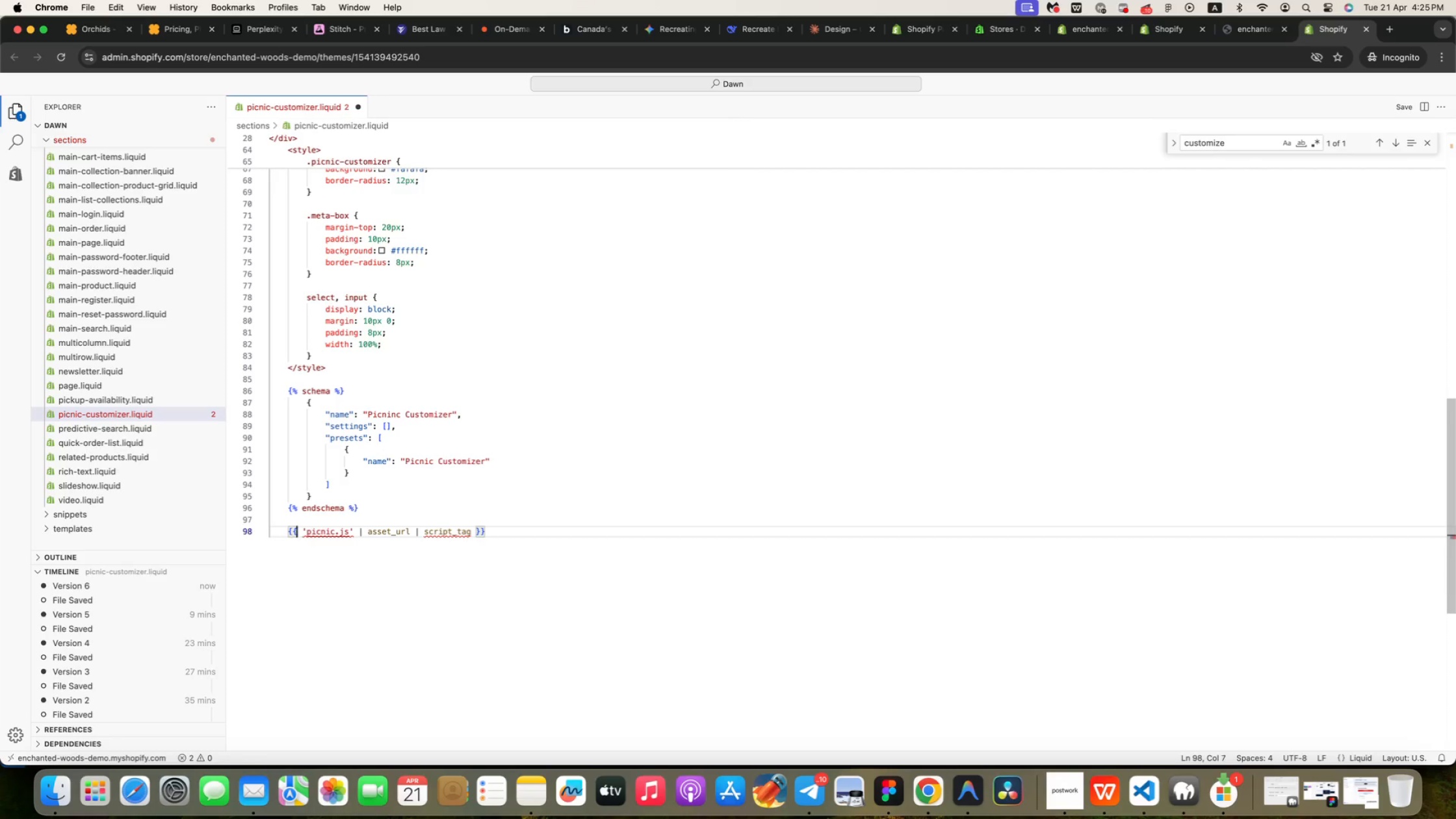 
key(ArrowRight)
 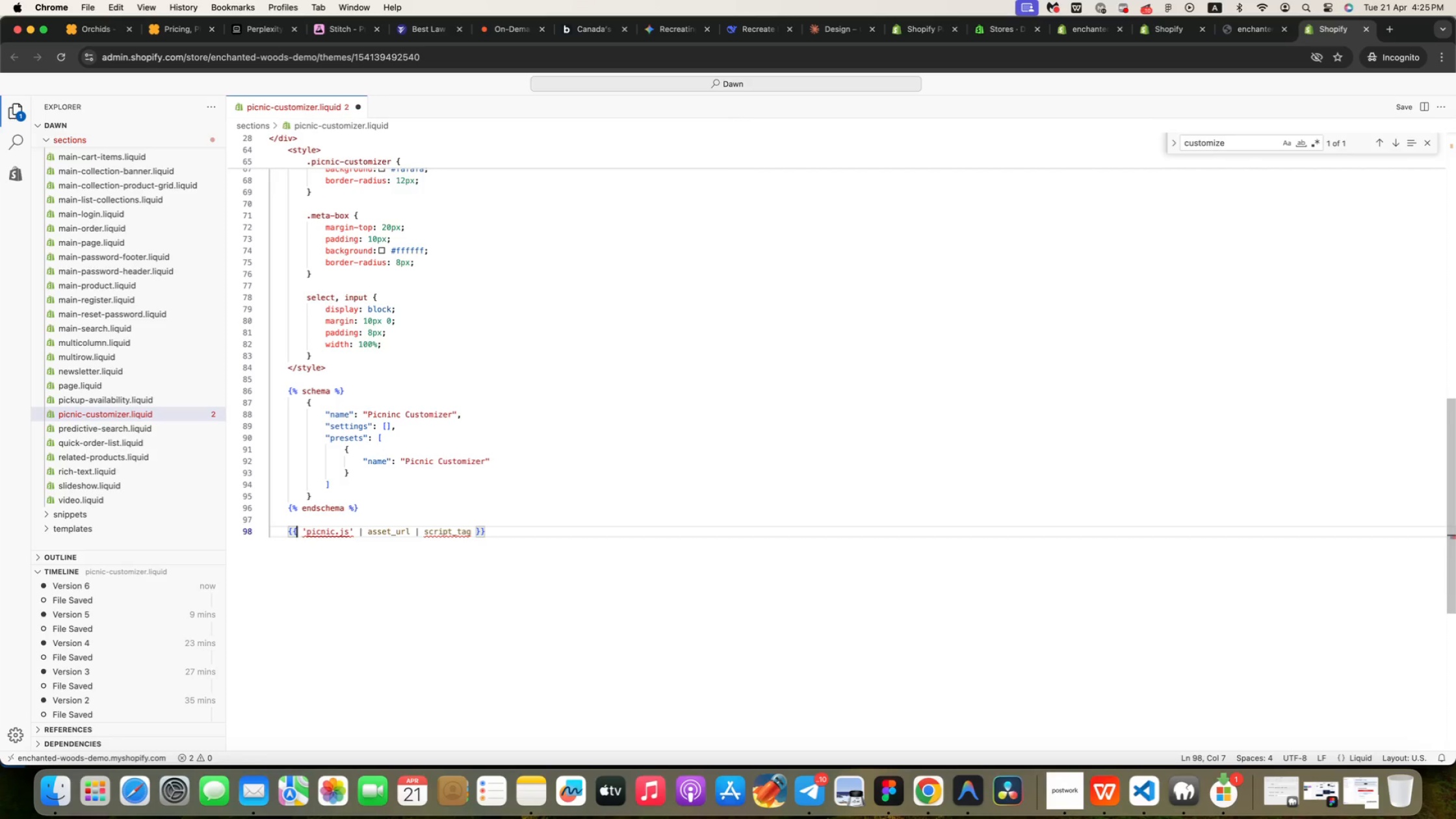 
key(ArrowRight)
 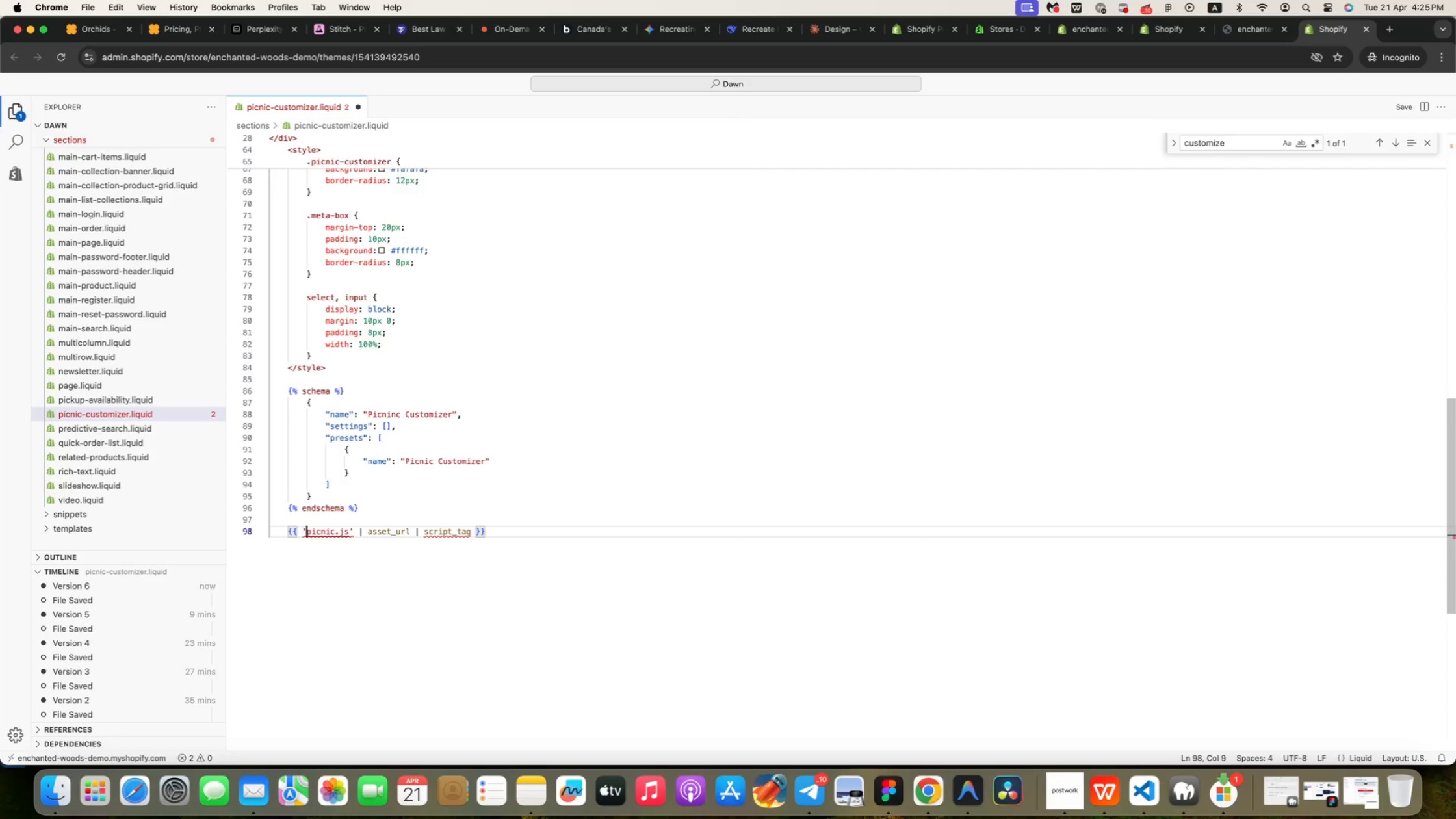 
key(ArrowRight)
 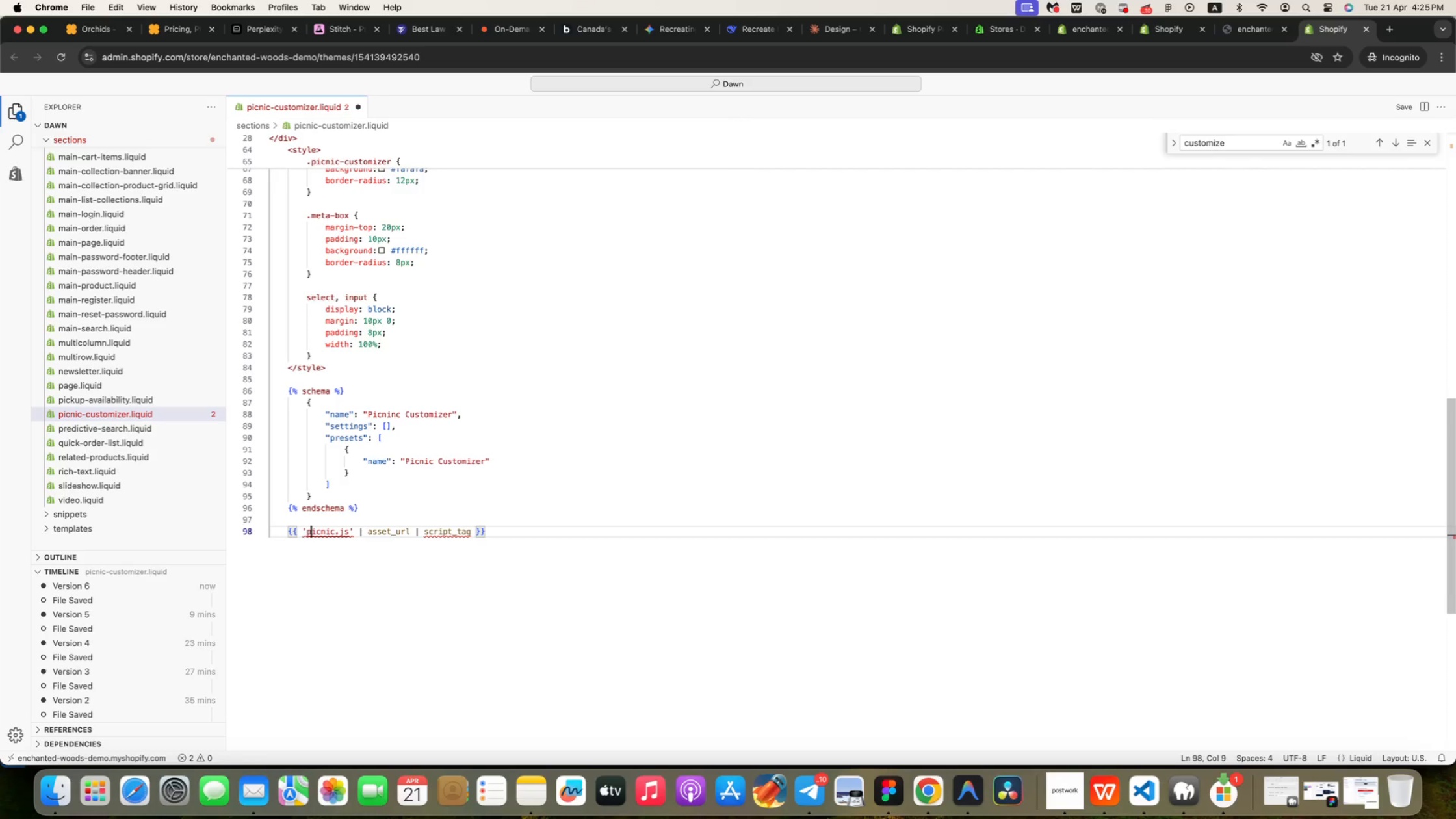 
key(ArrowRight)
 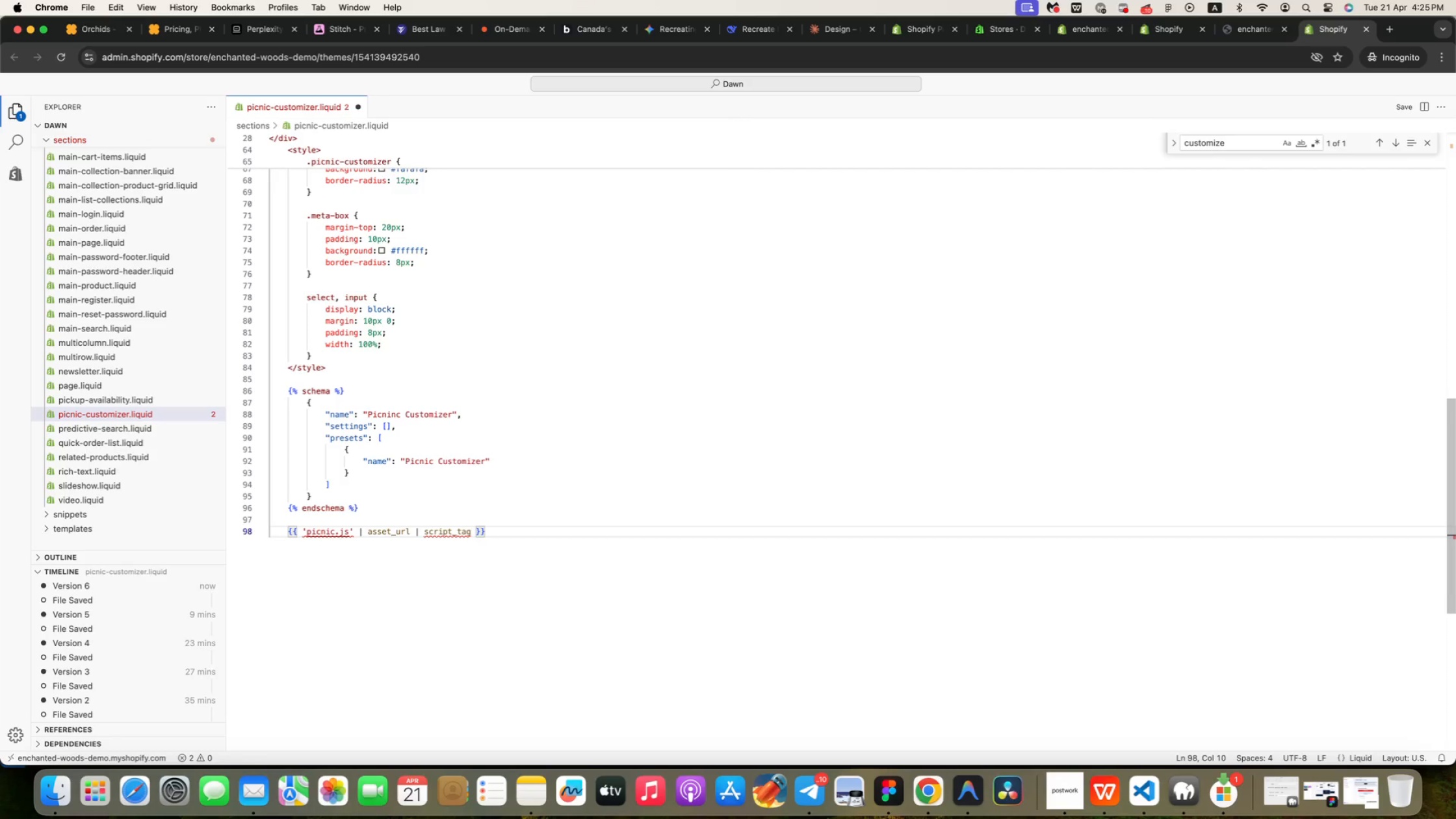 
key(ArrowRight)
 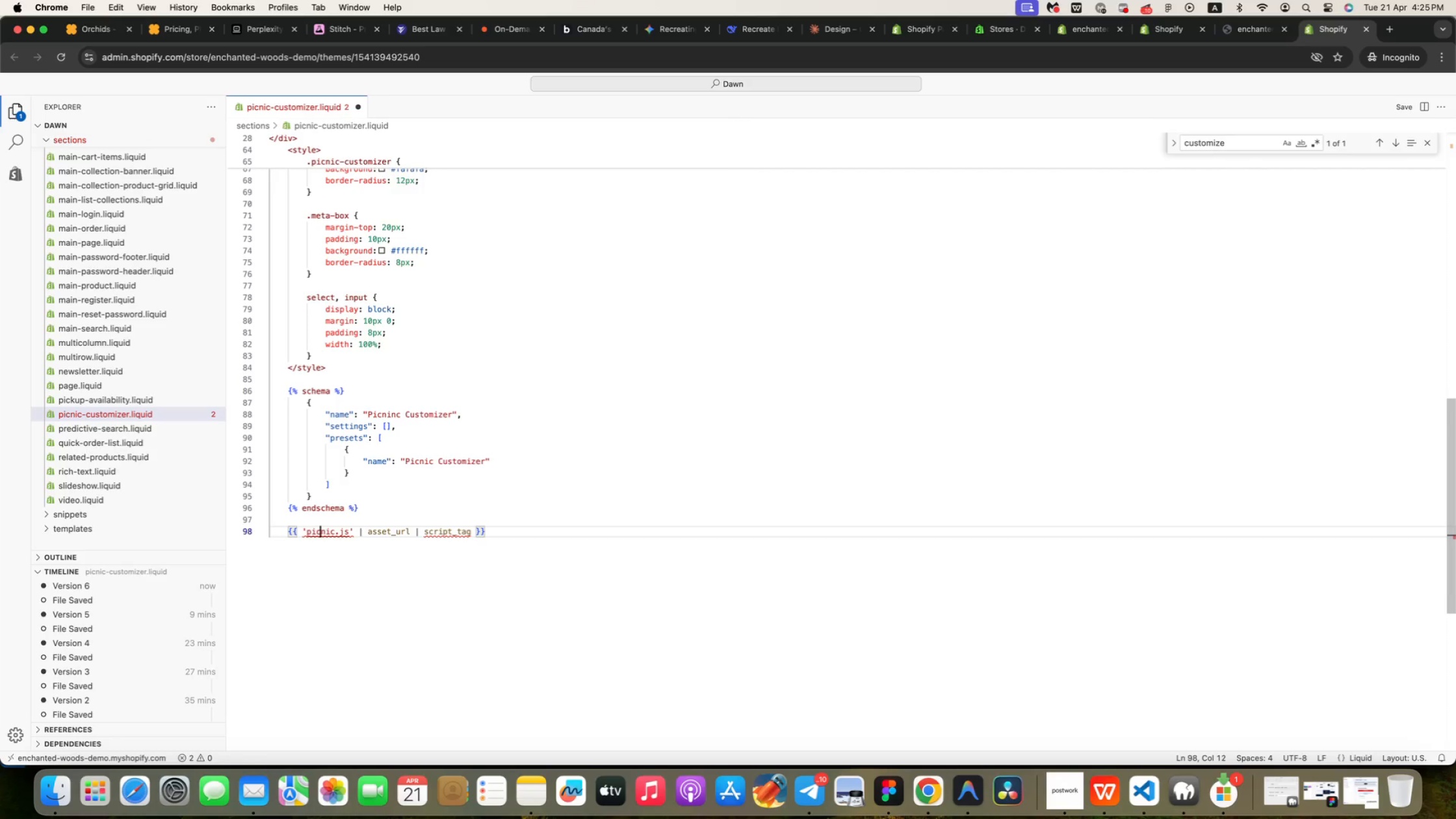 
key(ArrowRight)
 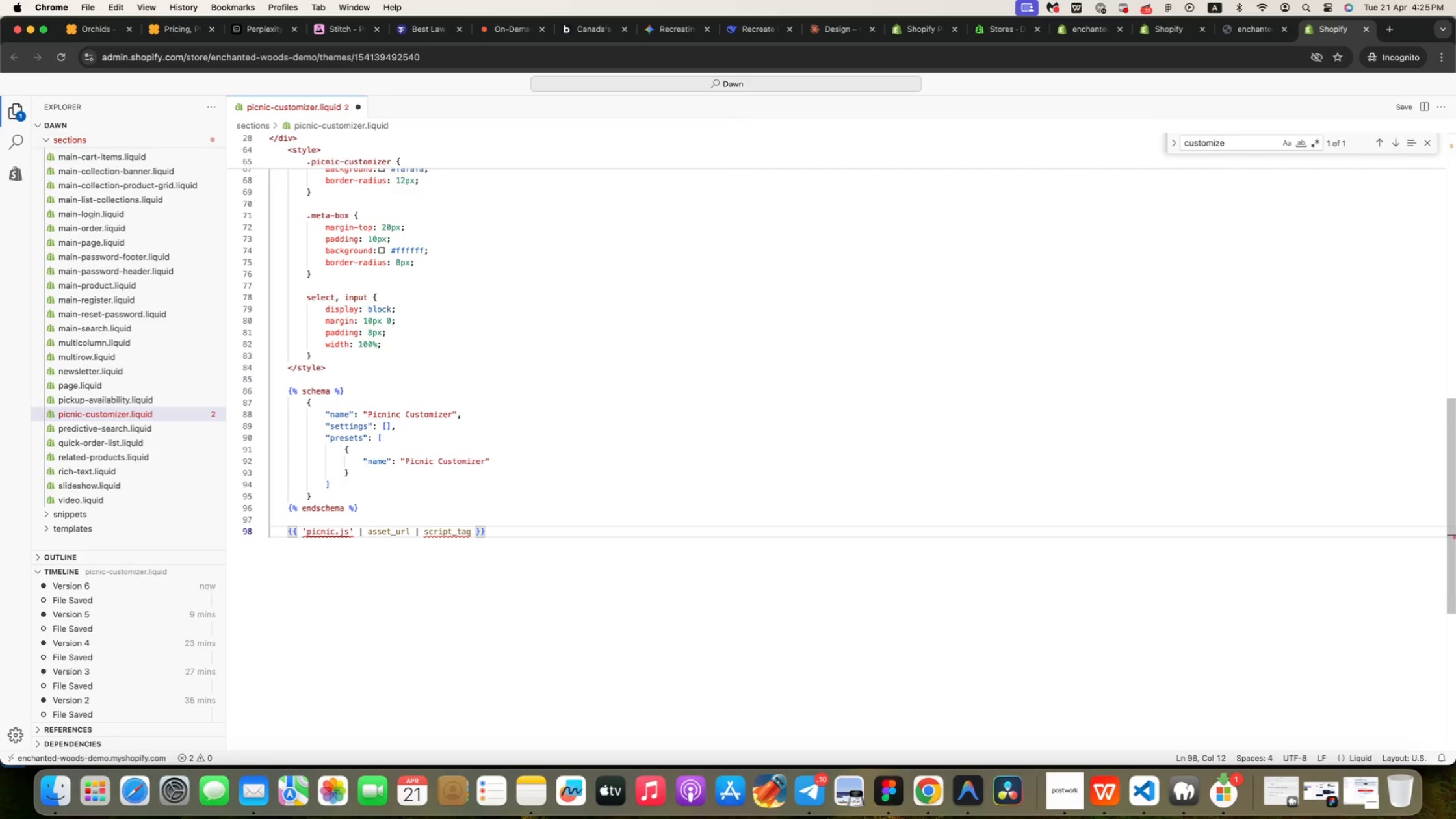 
key(ArrowRight)
 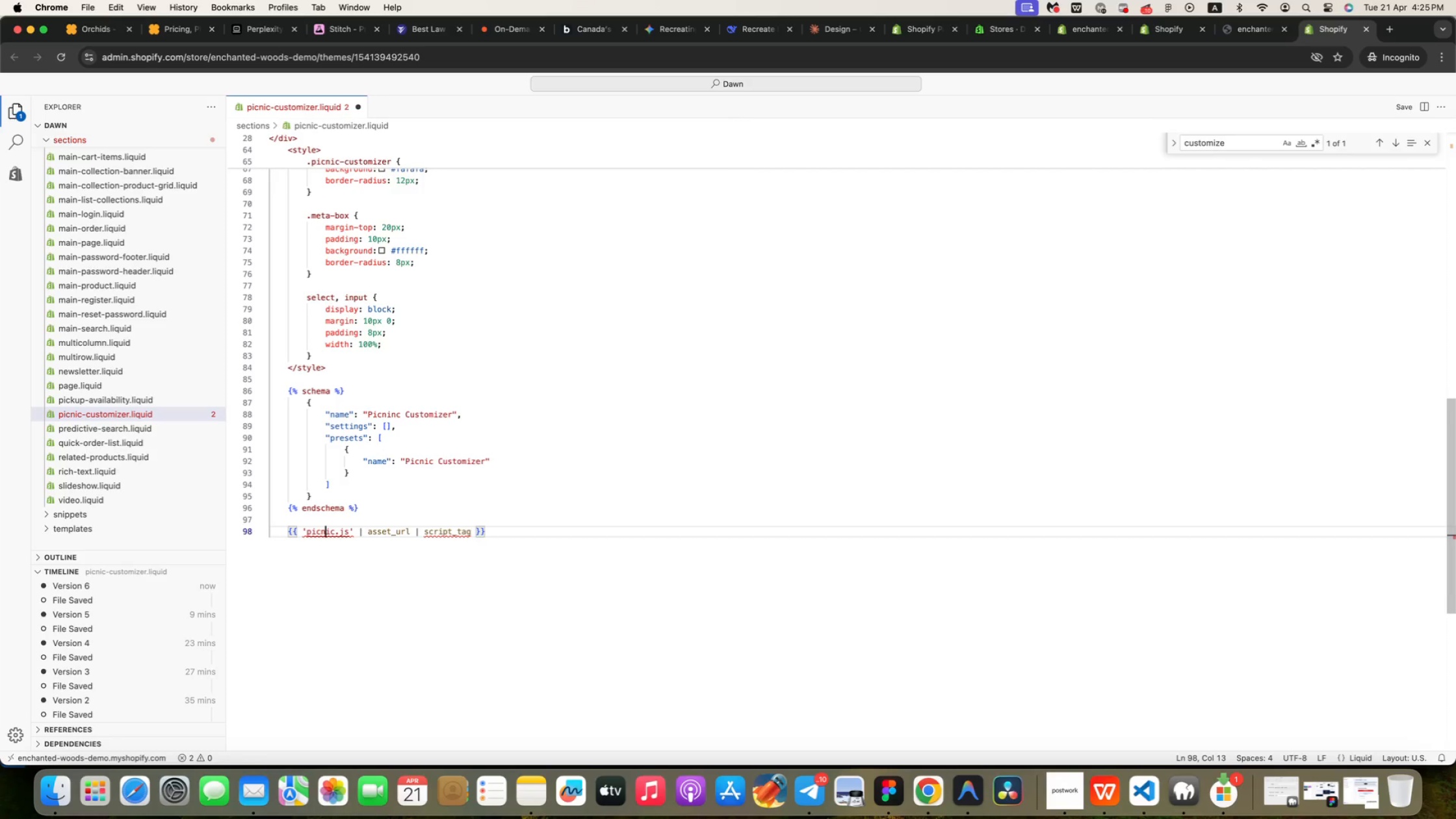 
key(ArrowRight)
 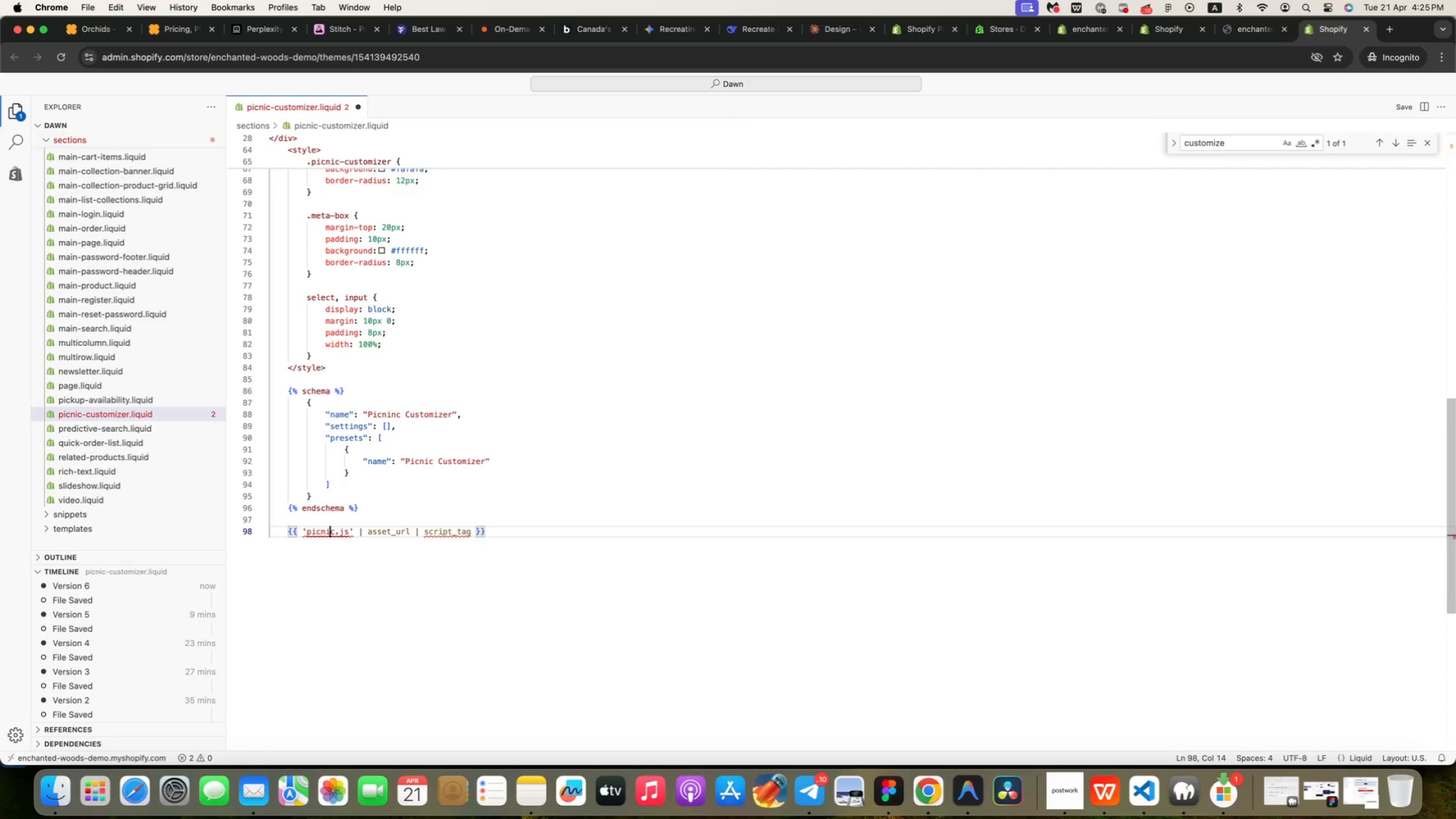 
key(ArrowRight)
 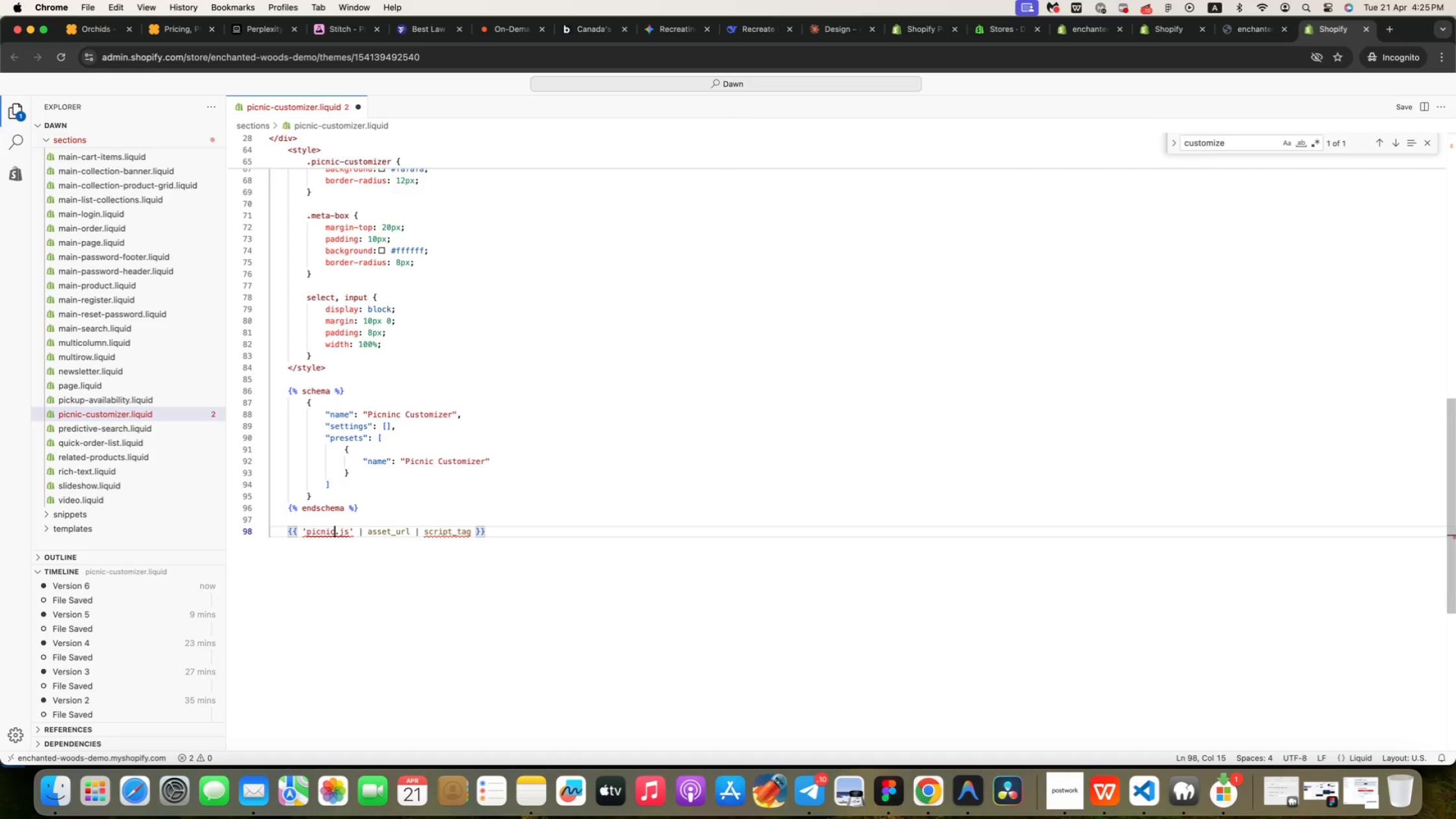 
key(ArrowRight)
 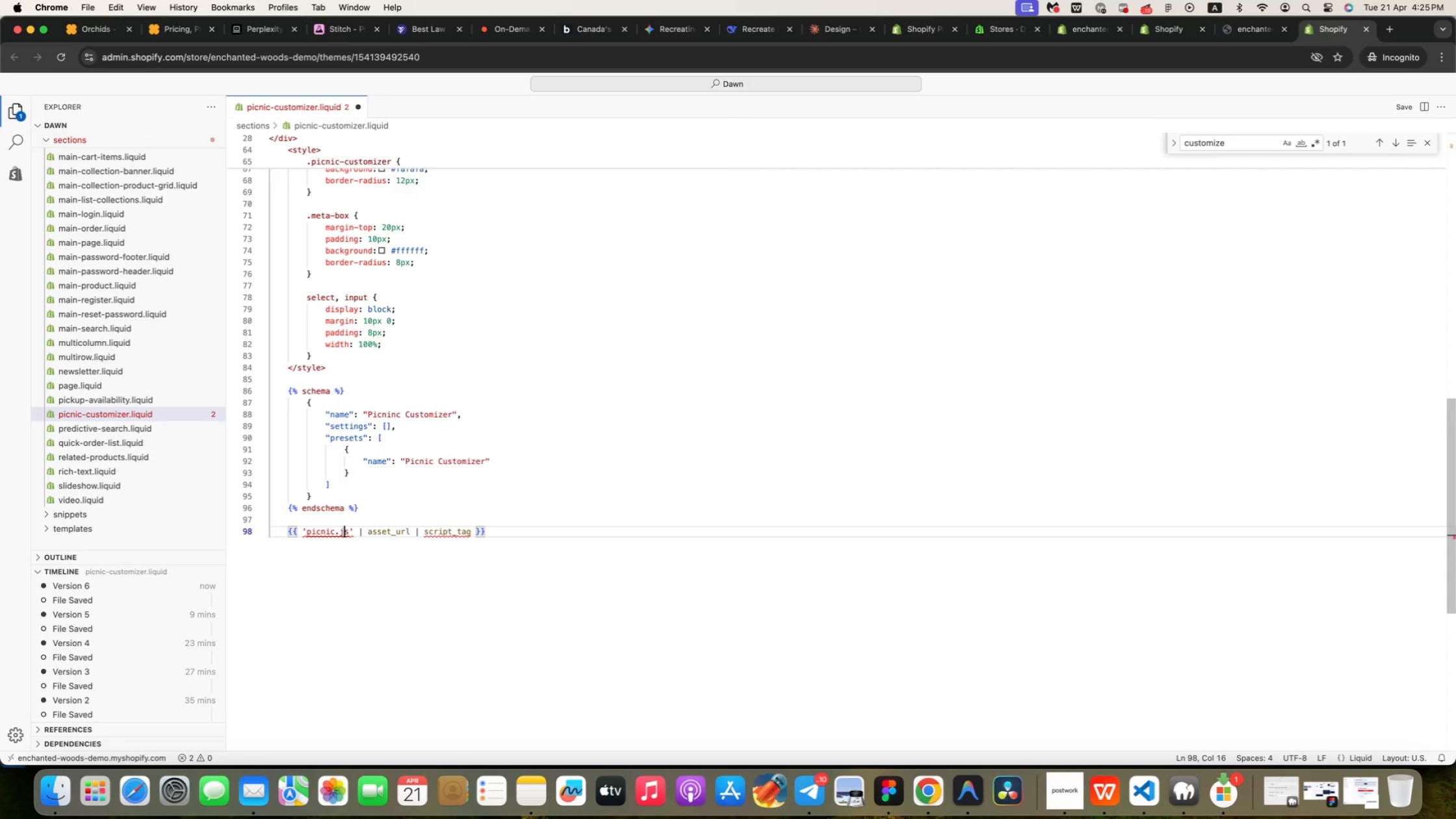 
key(ArrowRight)
 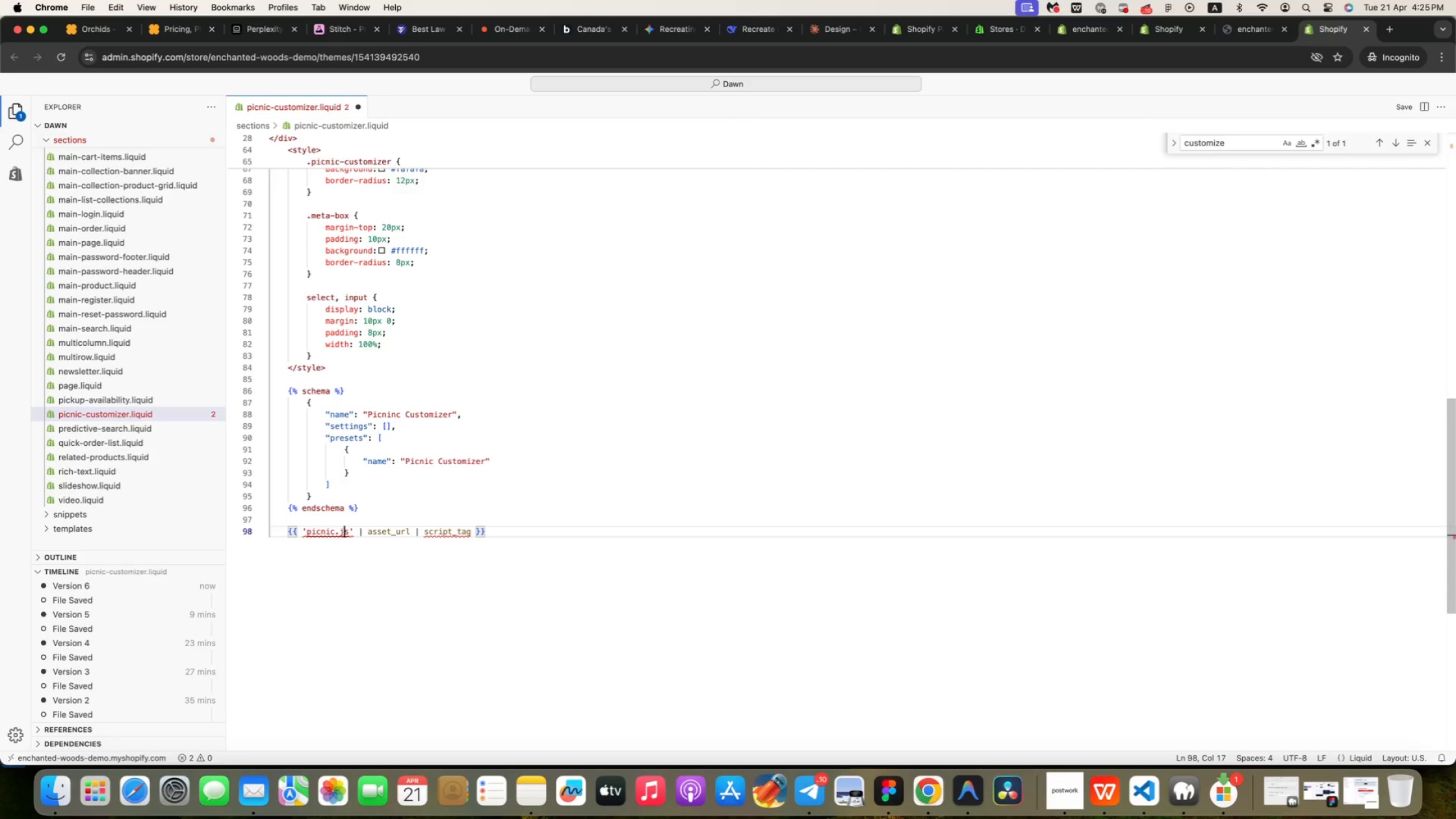 
key(ArrowRight)
 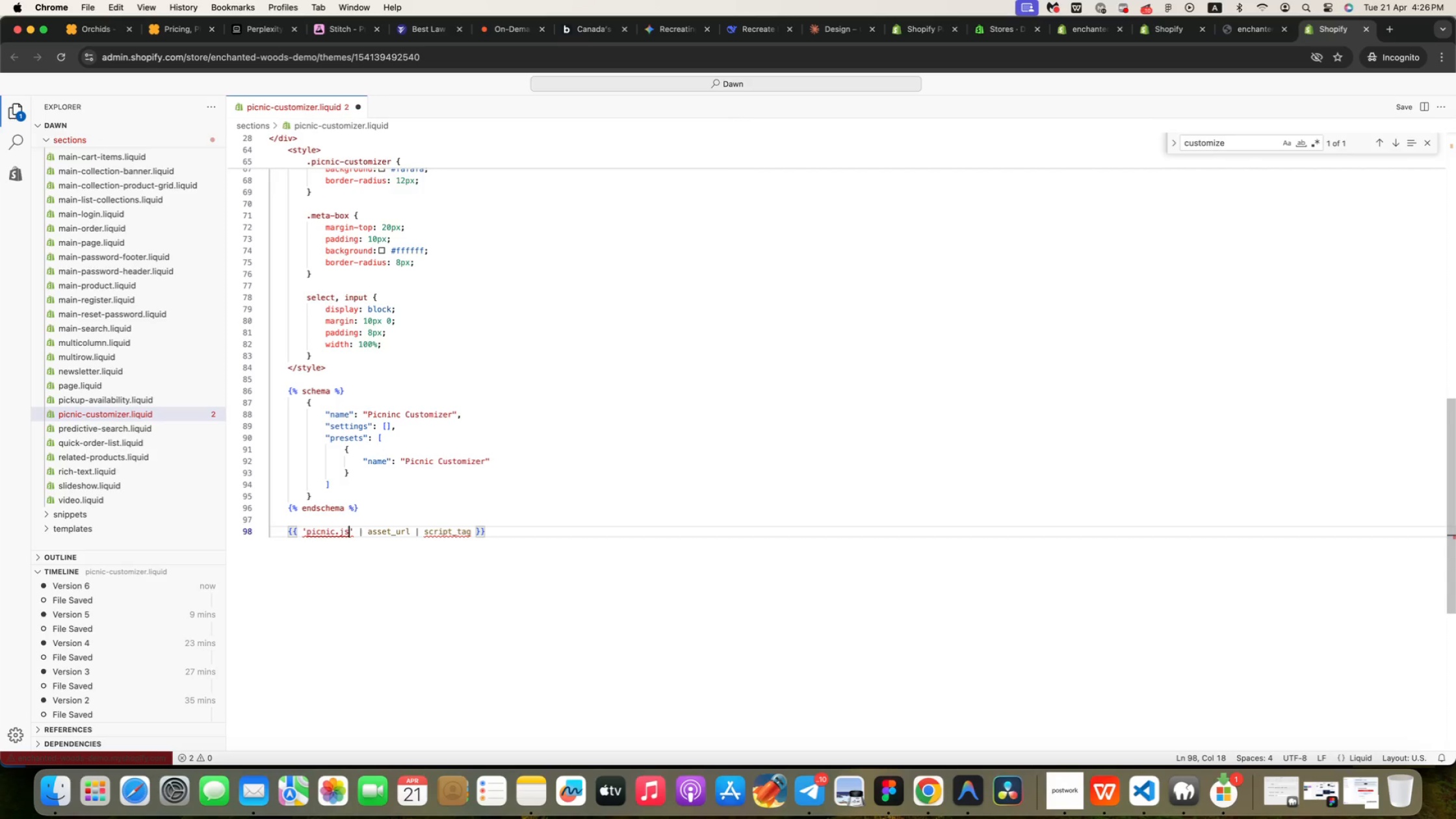 
wait(22.26)
 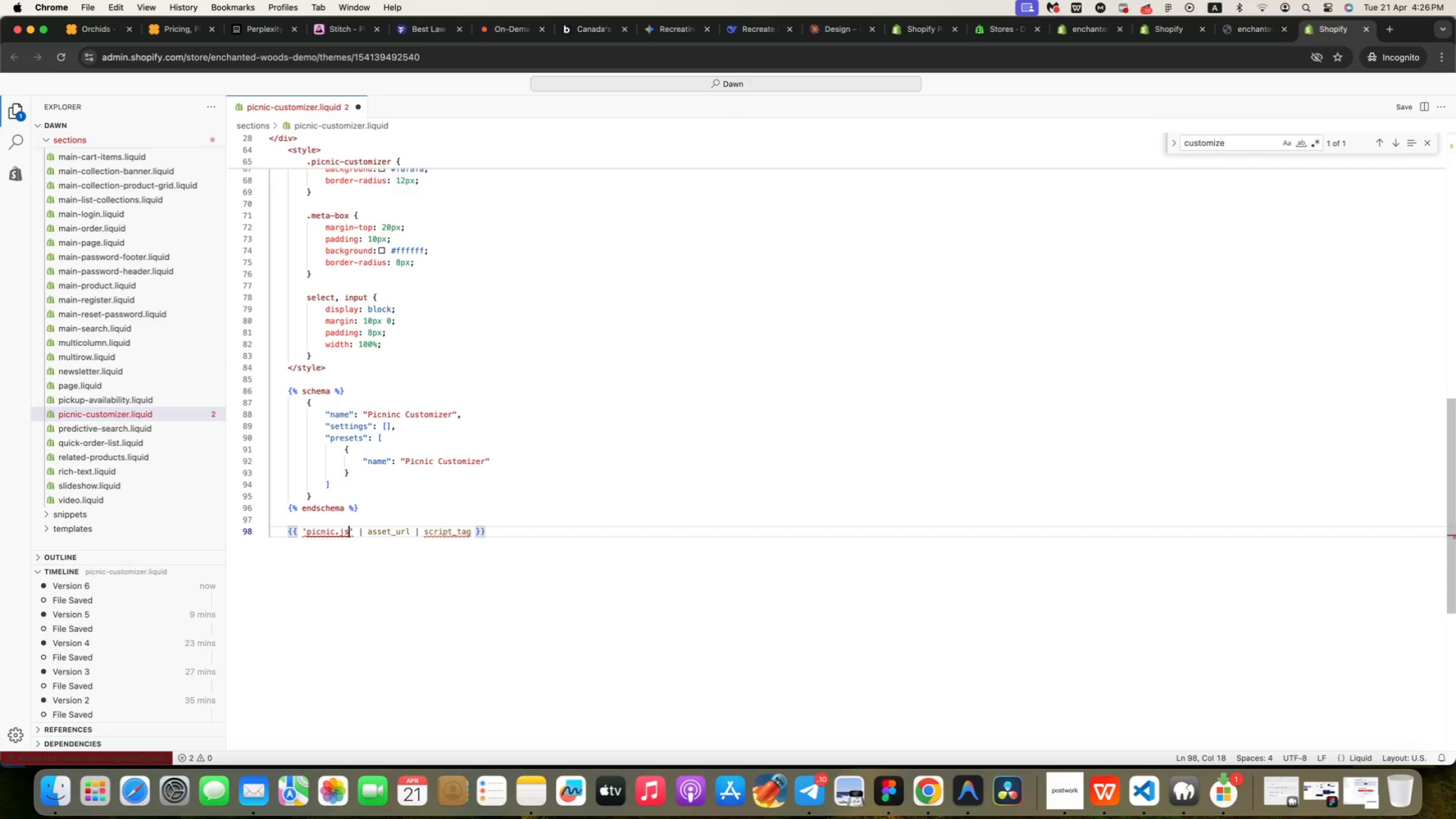 
key(Meta+ArrowRight)
 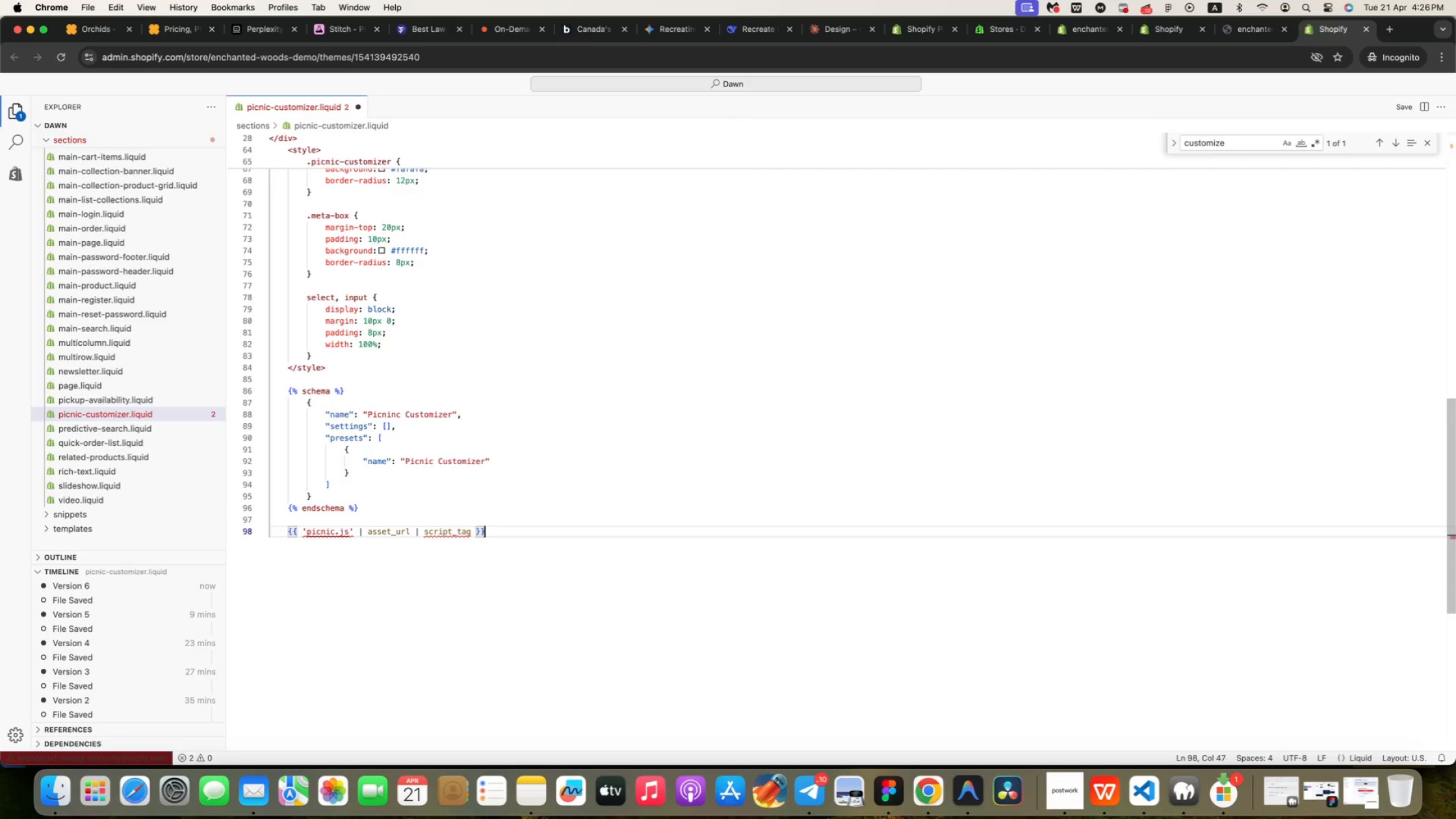 
key(Meta+ArrowLeft)
 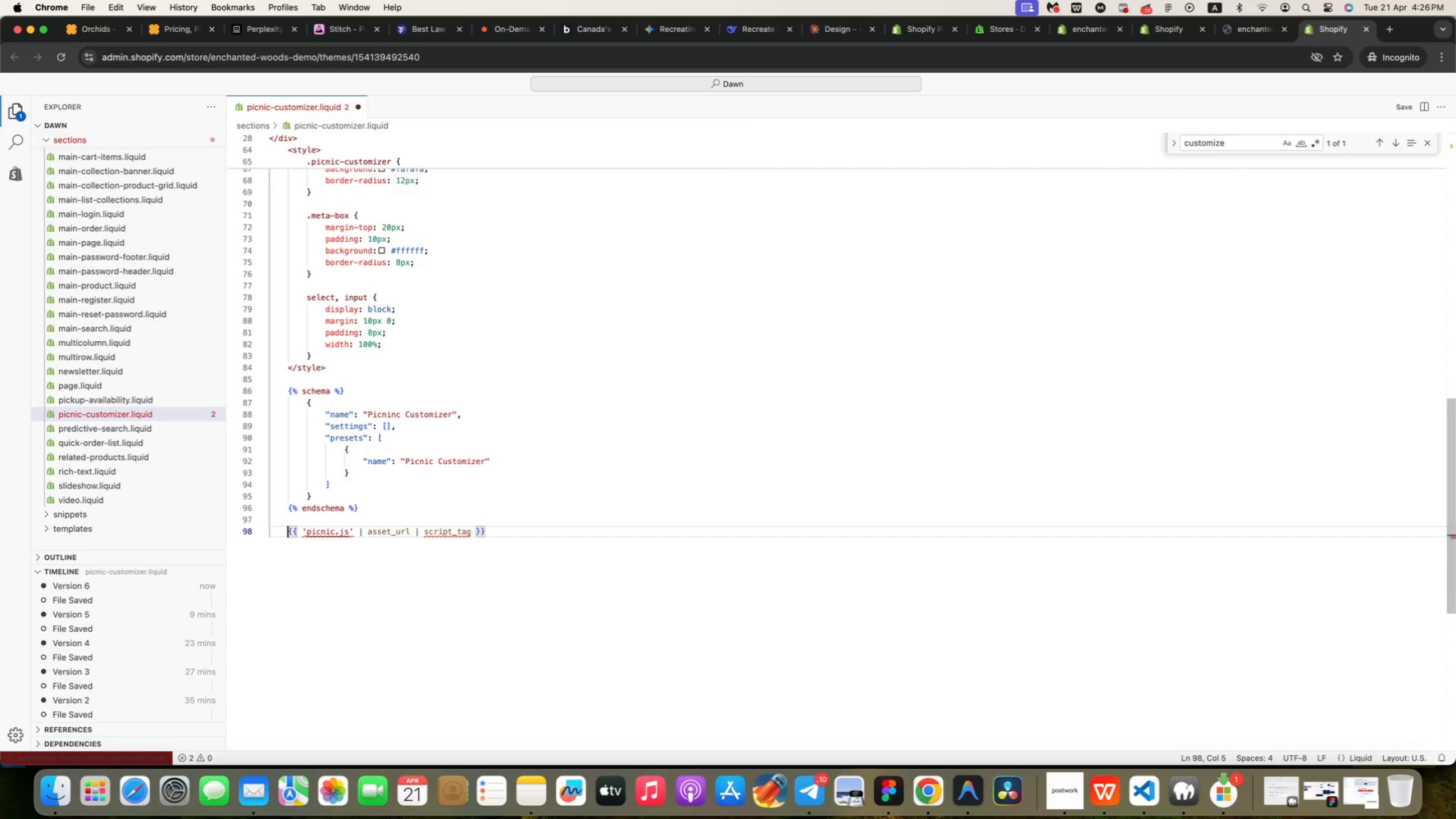 
key(ArrowRight)
 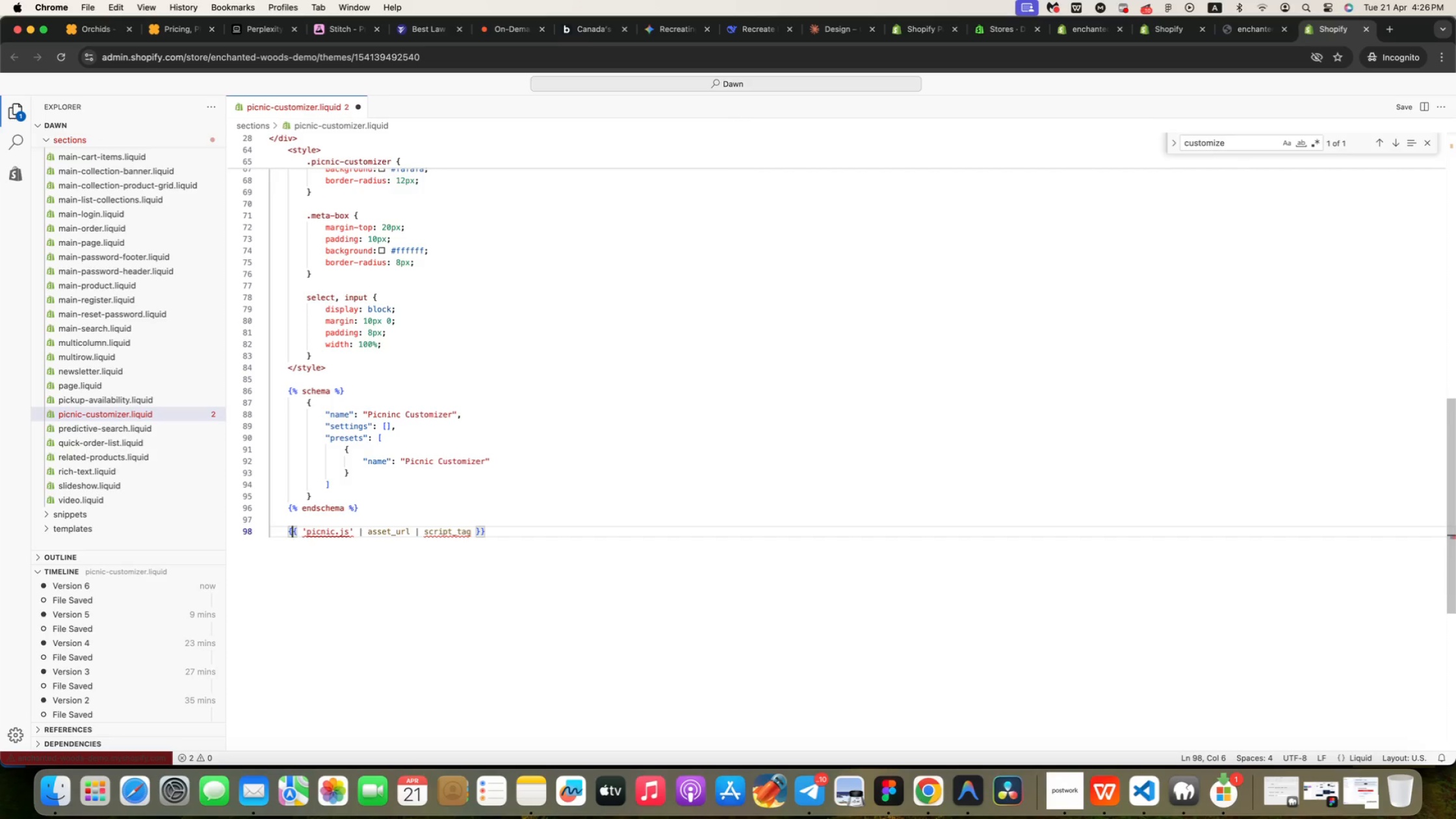 
key(ArrowRight)
 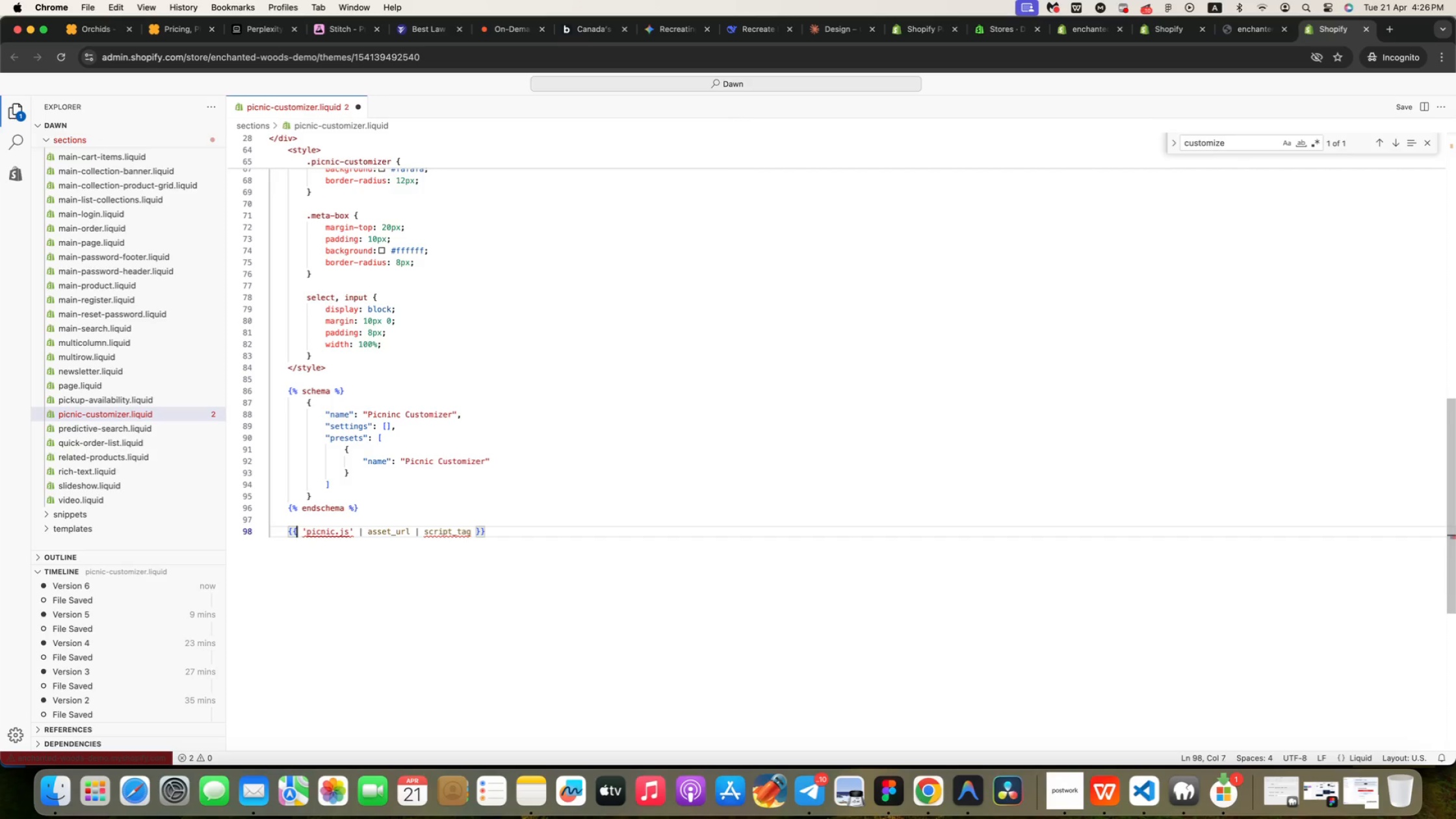 
key(ArrowRight)
 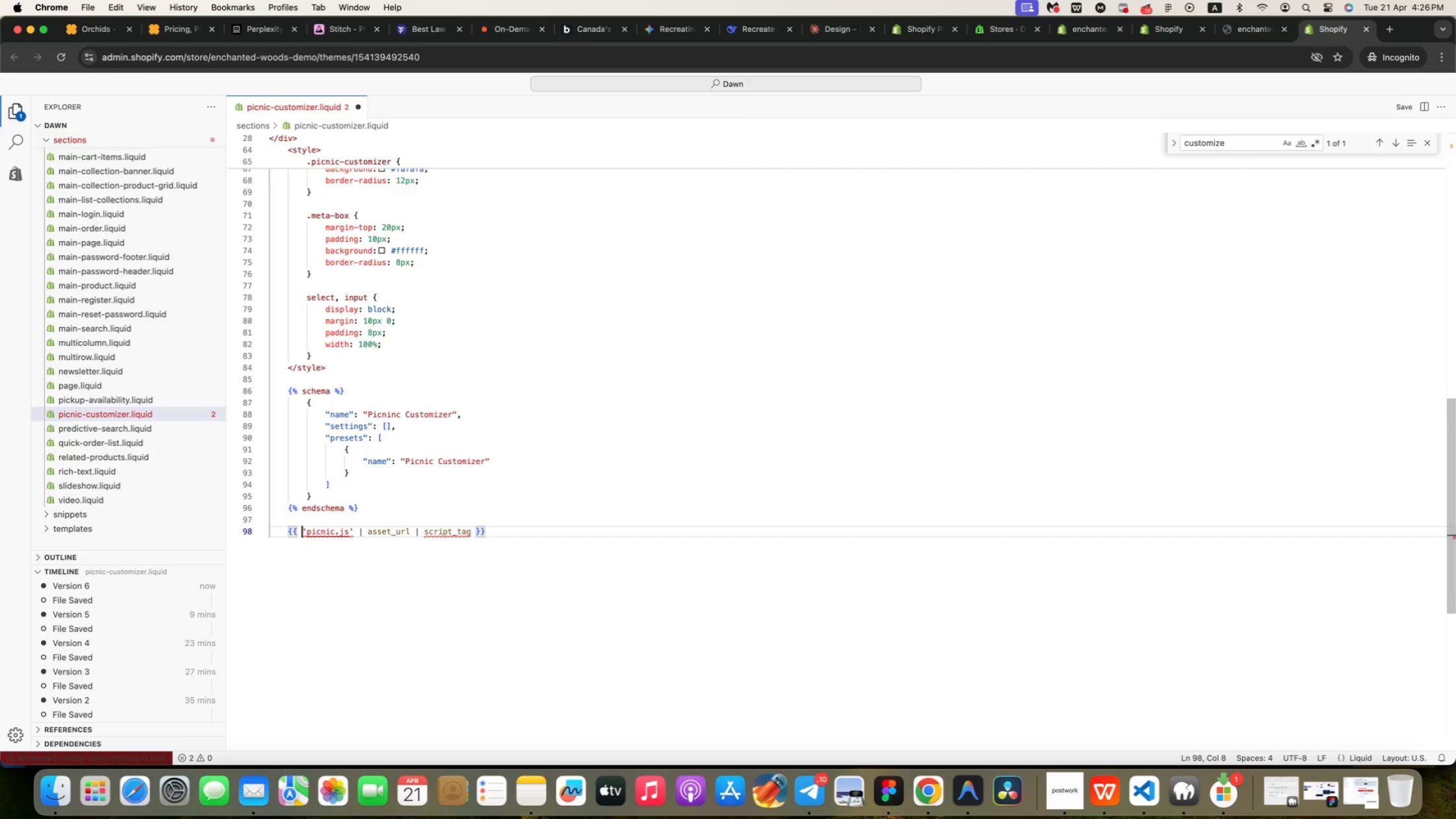 
key(ArrowRight)
 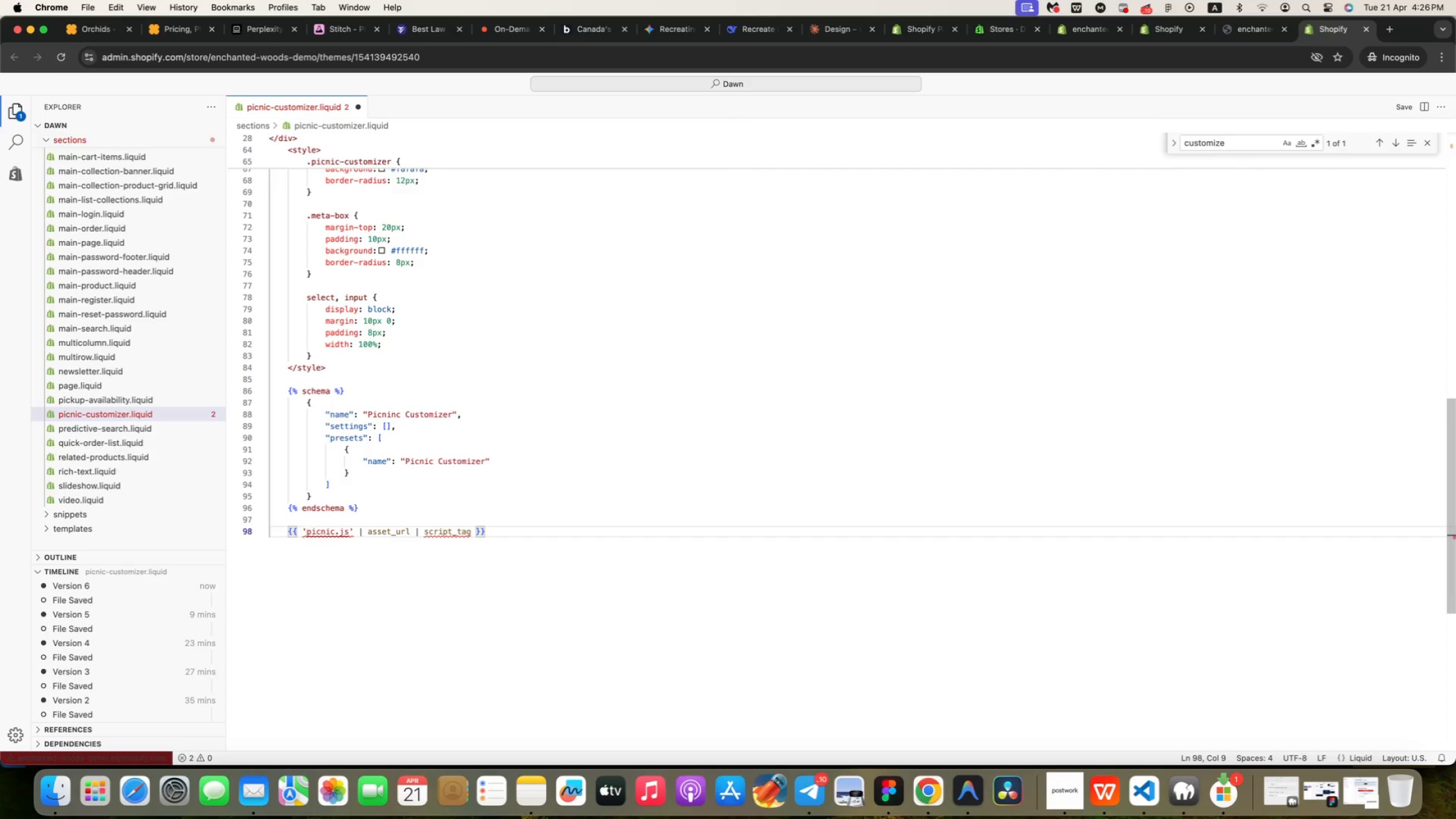 
key(ArrowRight)
 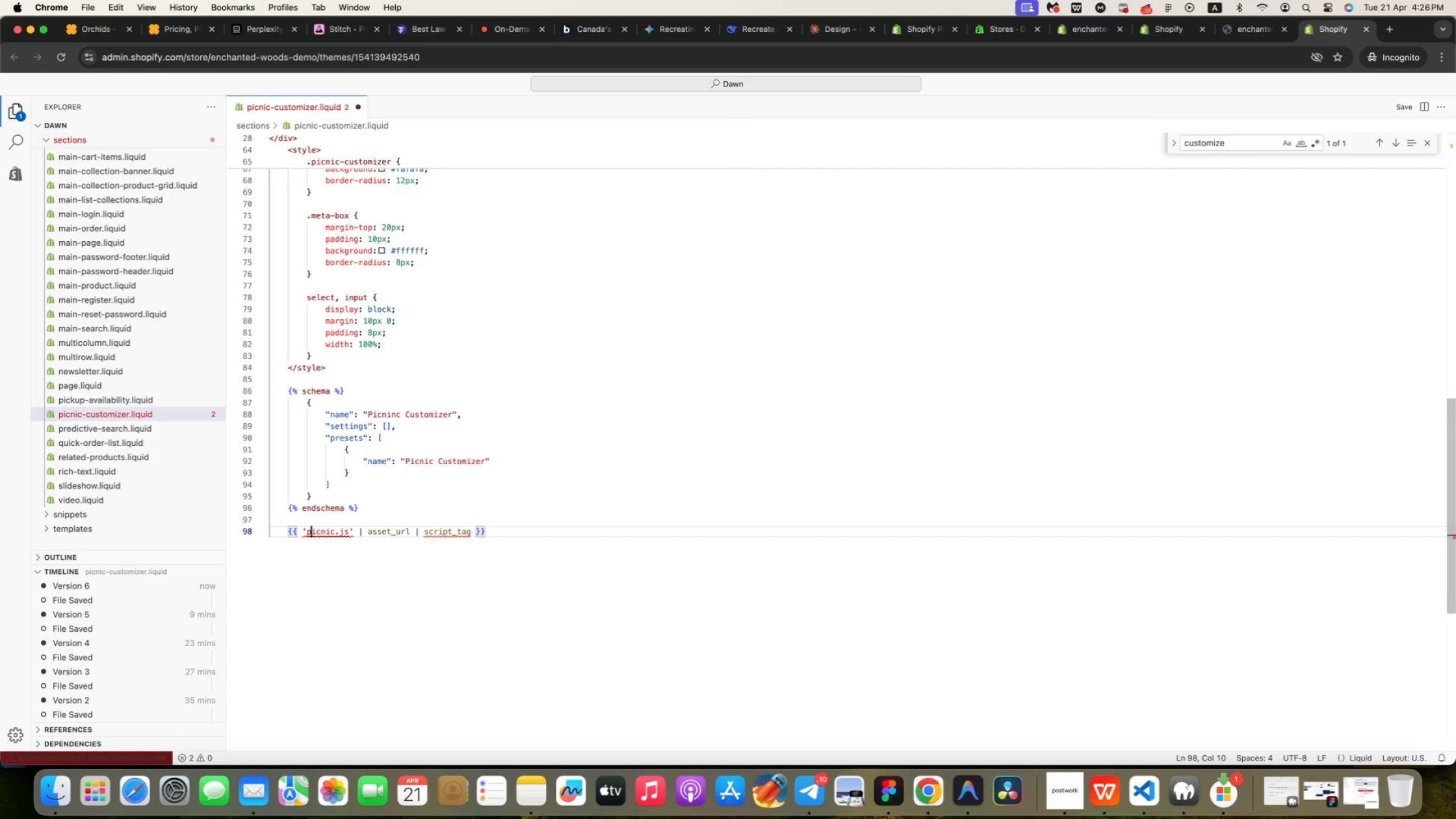 
key(ArrowRight)
 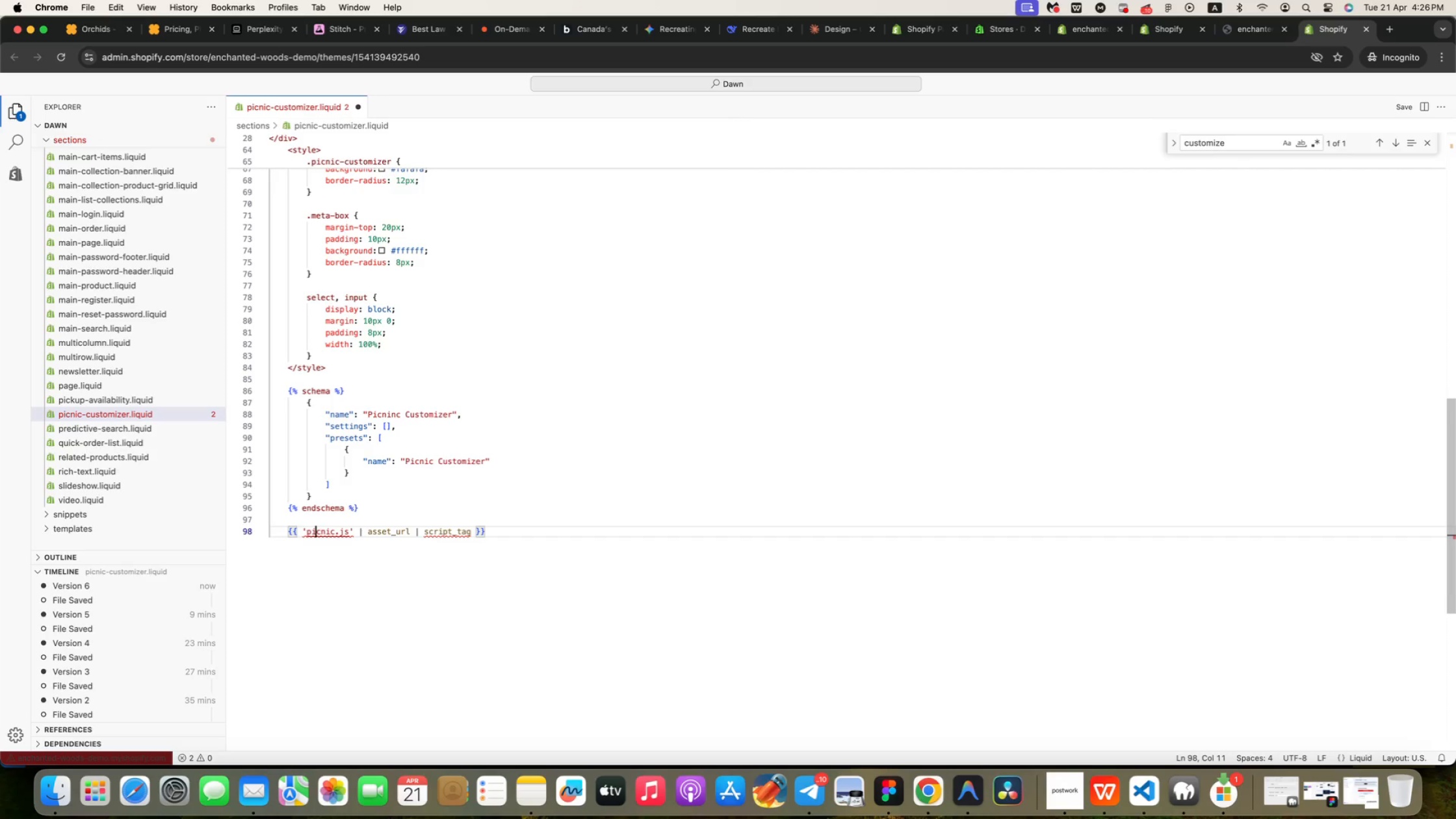 
key(ArrowRight)
 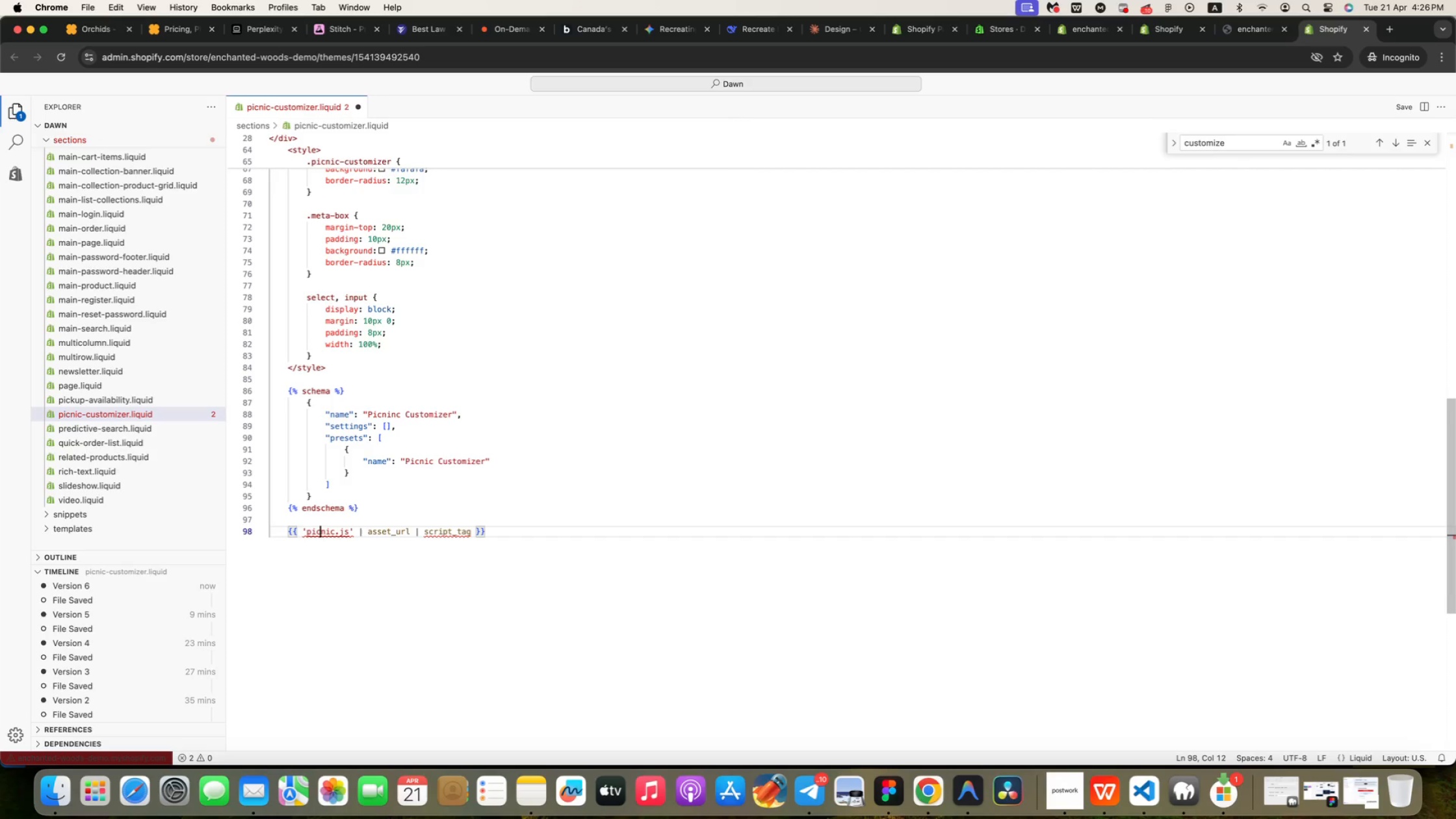 
key(ArrowRight)
 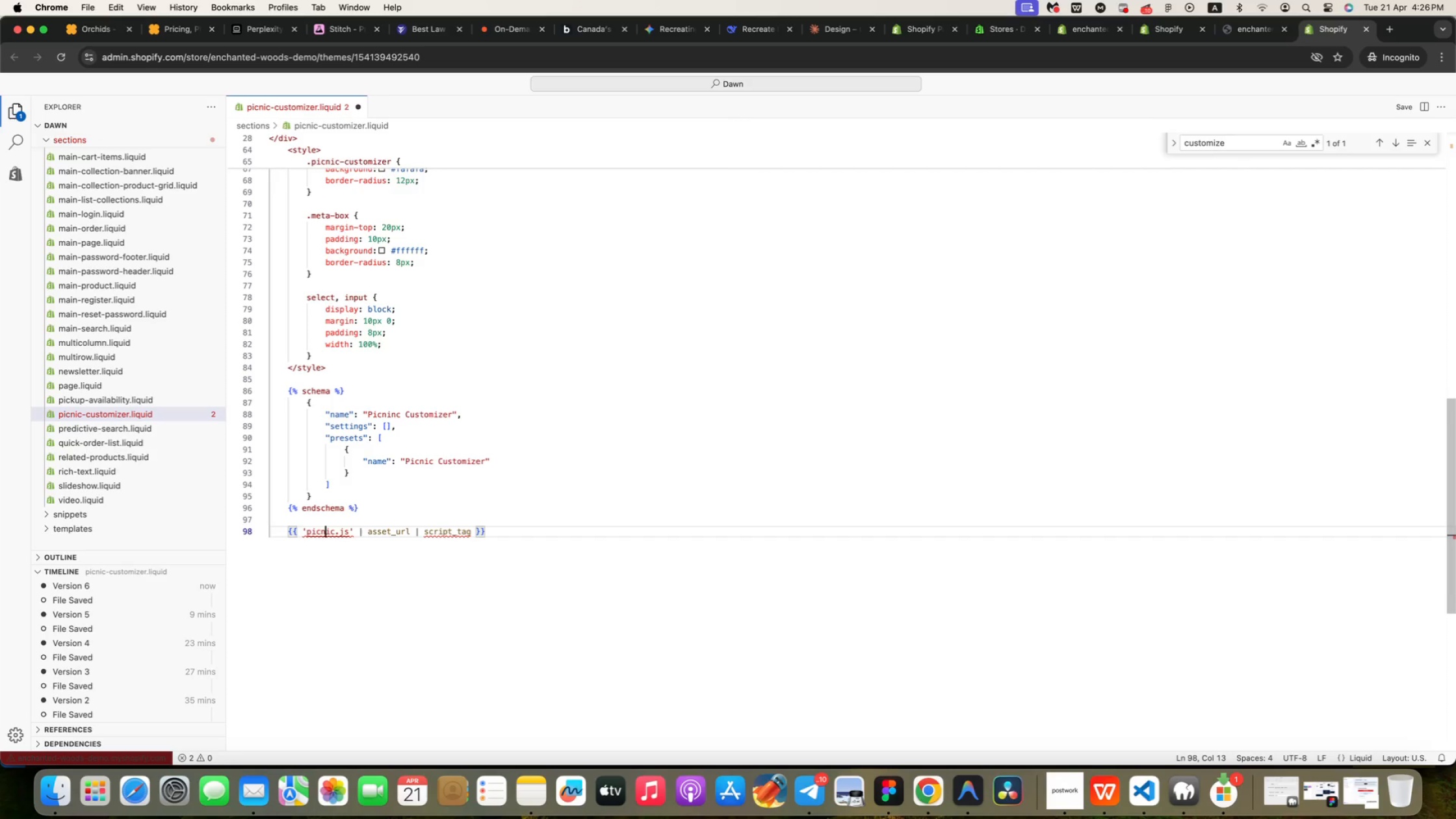 
key(ArrowRight)
 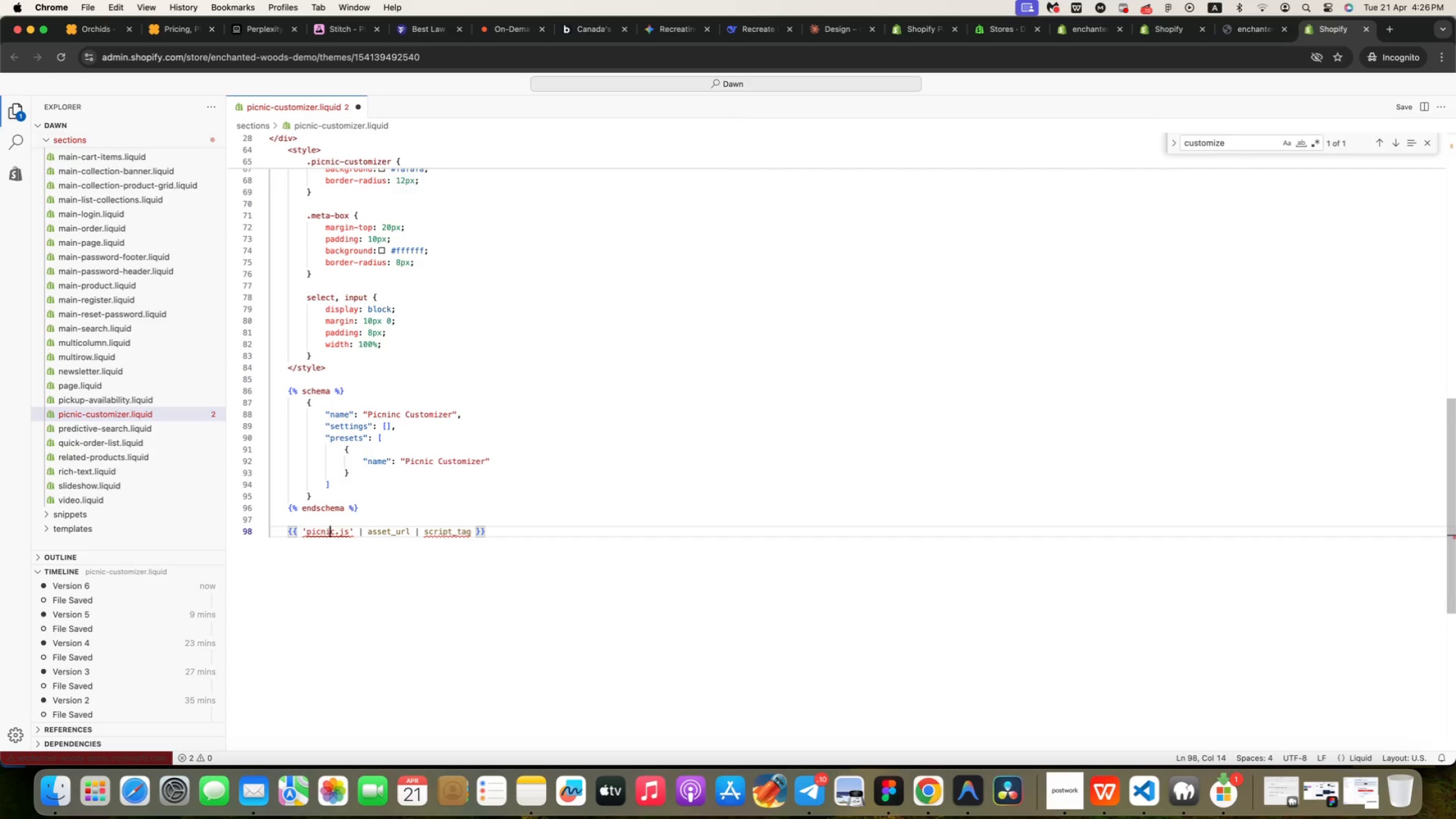 
key(ArrowRight)
 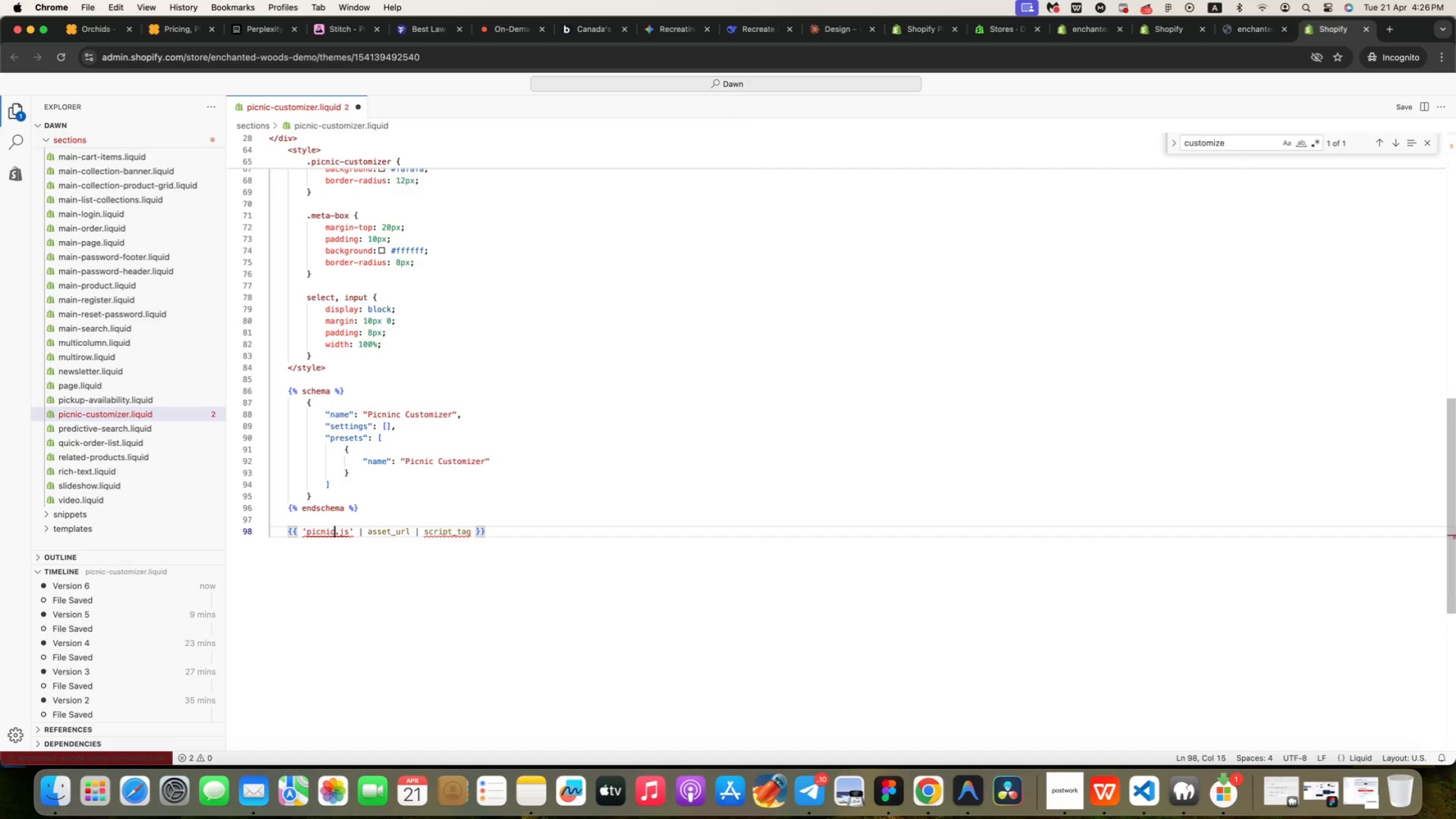 
key(ArrowRight)
 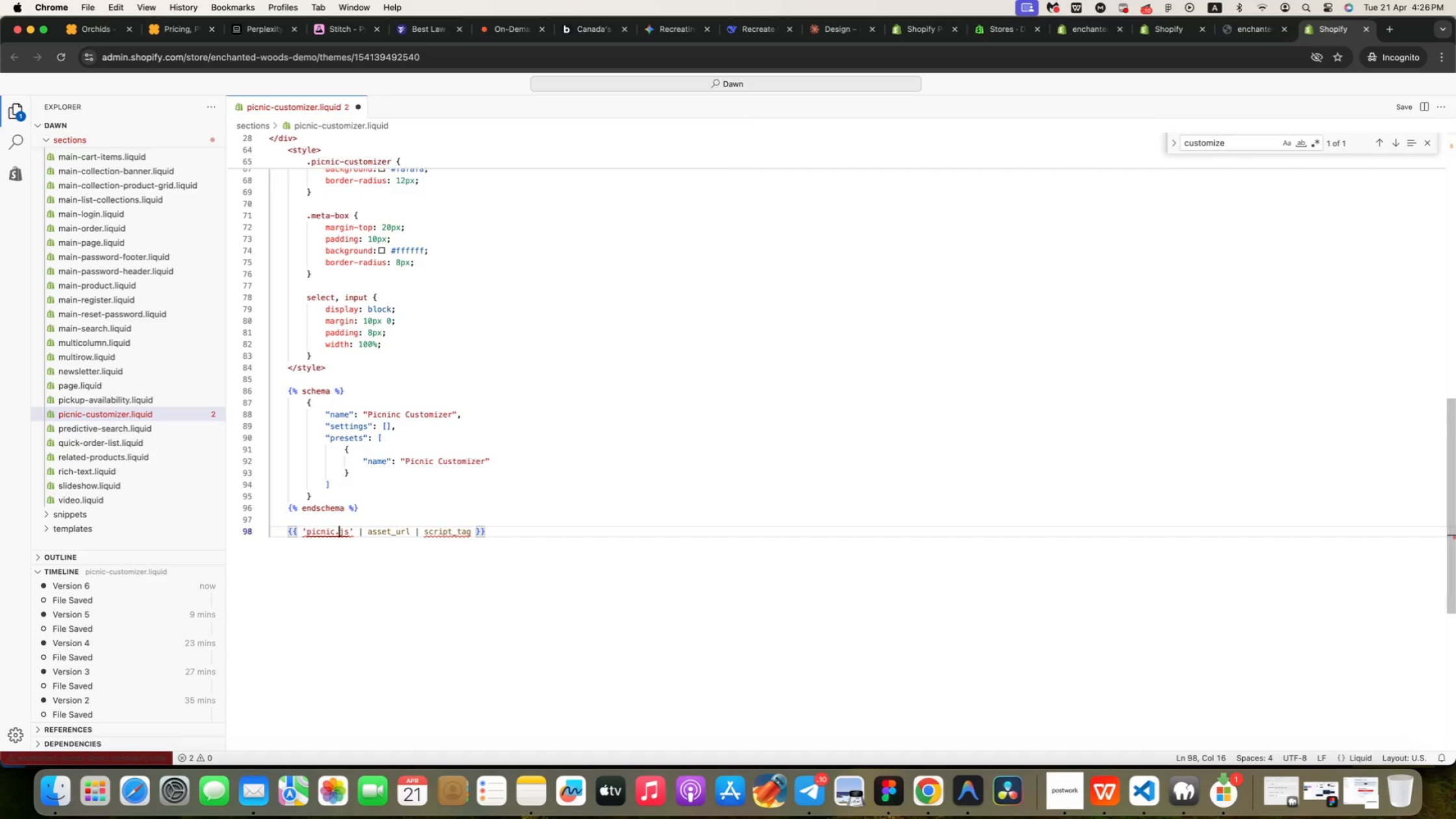 
key(ArrowRight)
 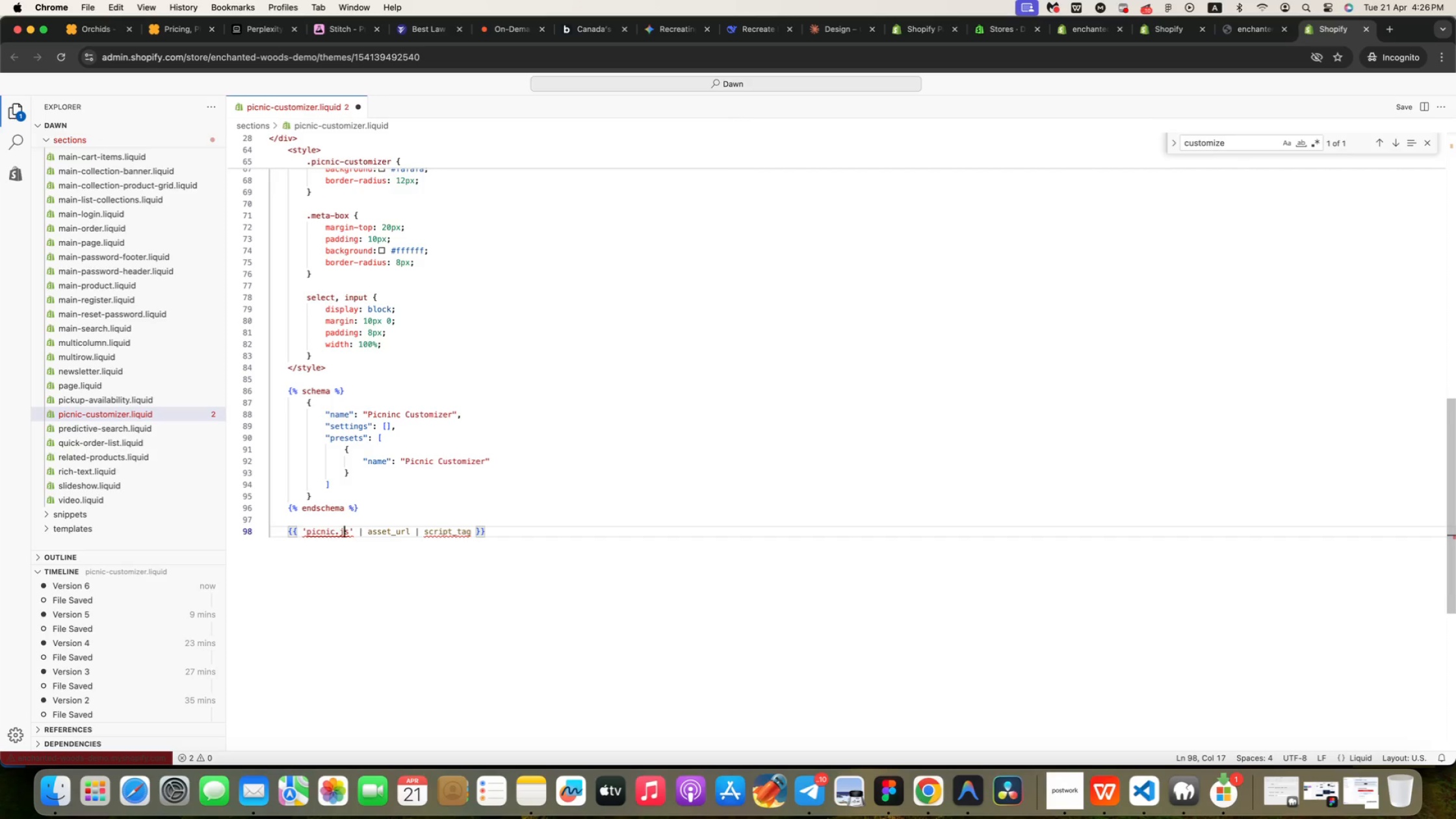 
key(ArrowRight)
 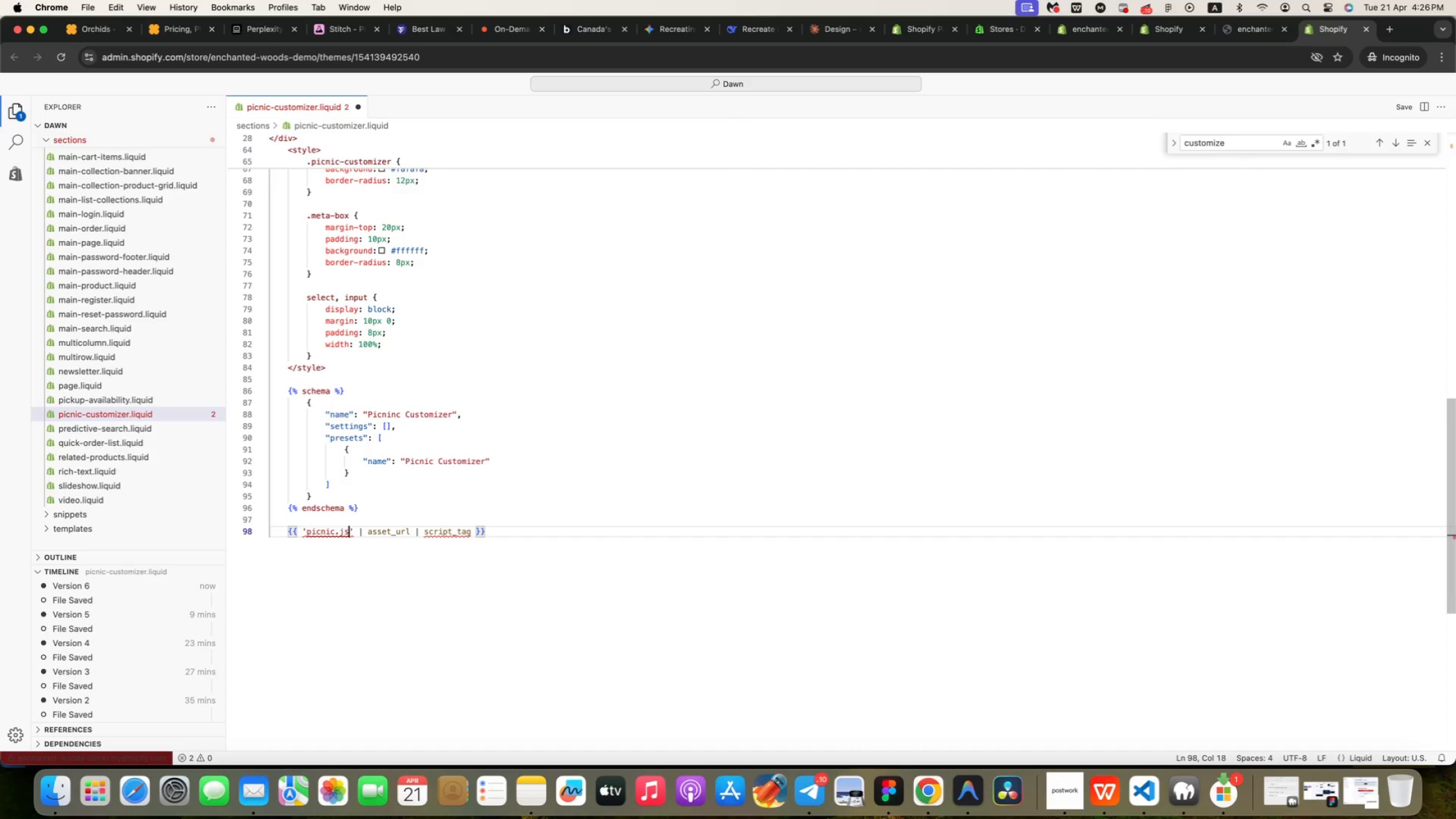 
key(ArrowRight)
 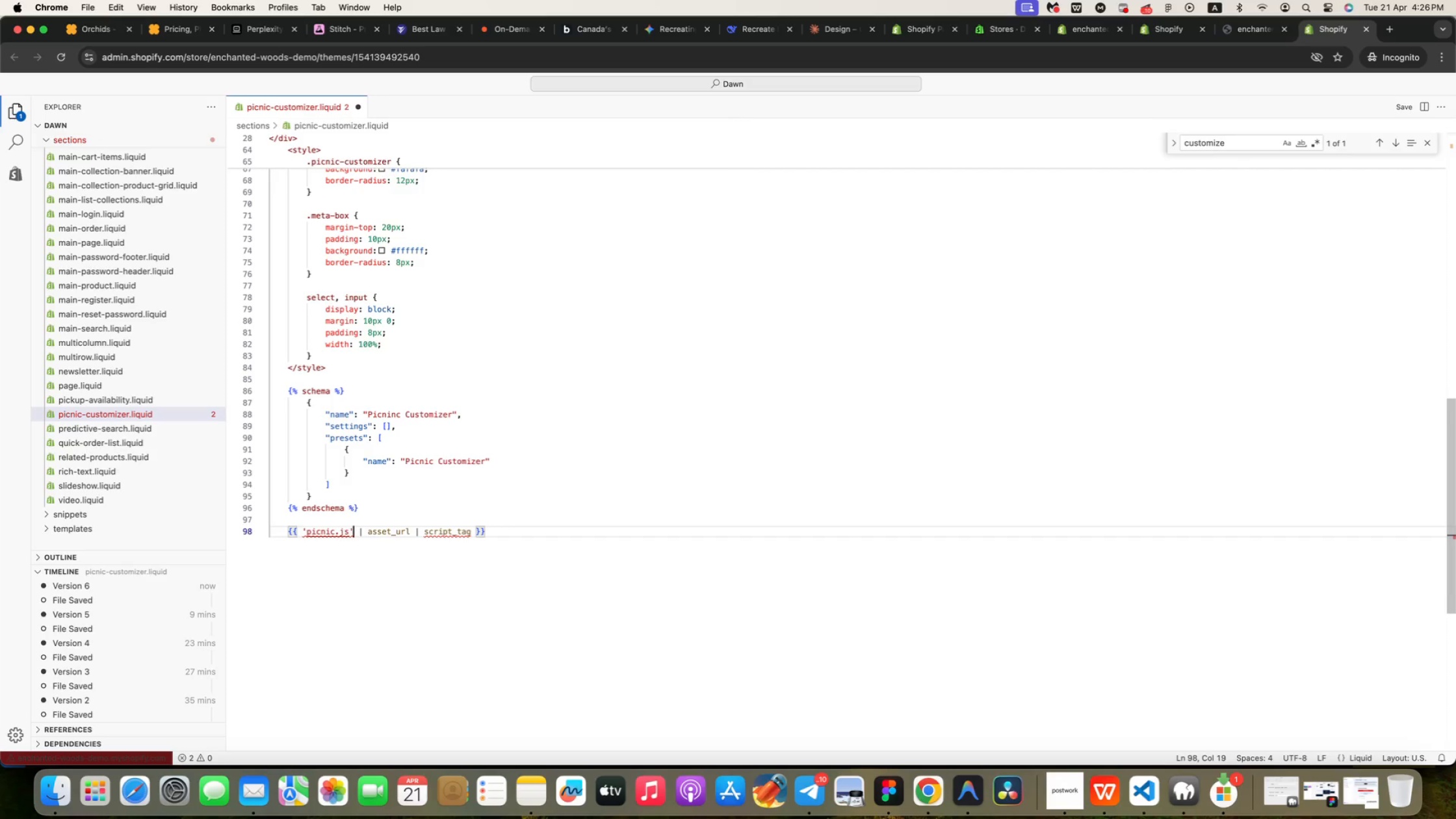 
key(ArrowRight)
 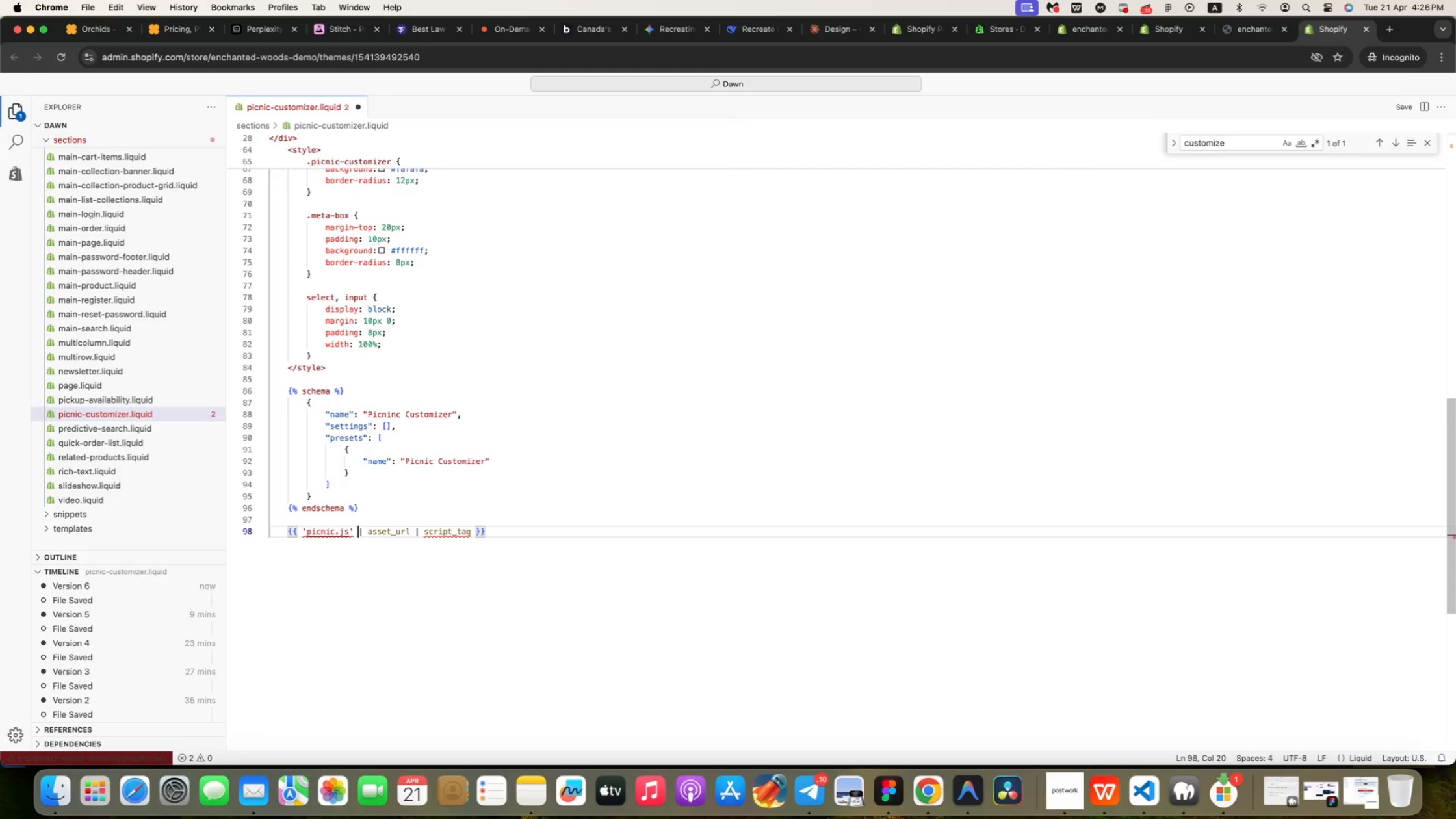 
key(ArrowRight)
 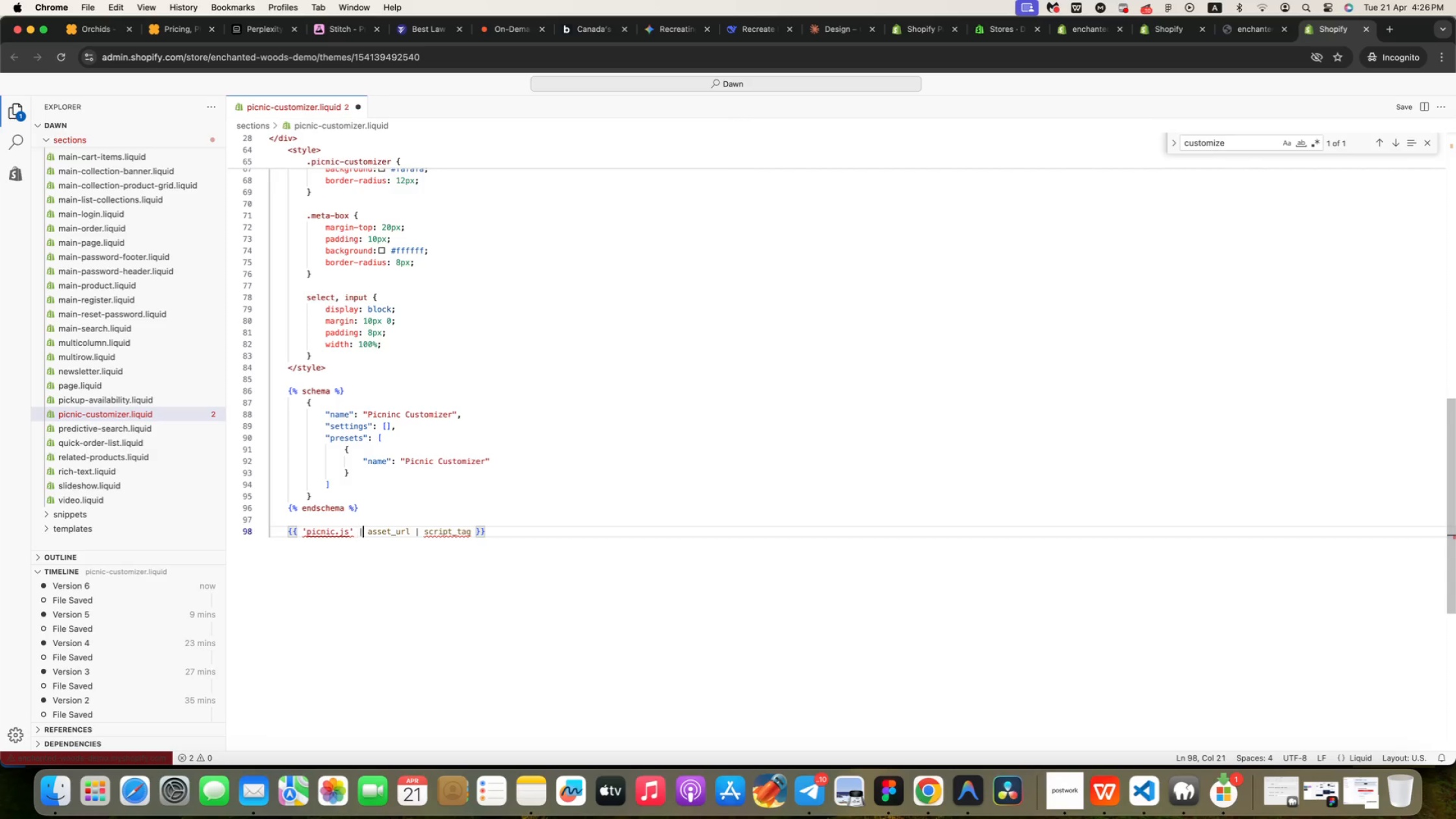 
key(ArrowRight)
 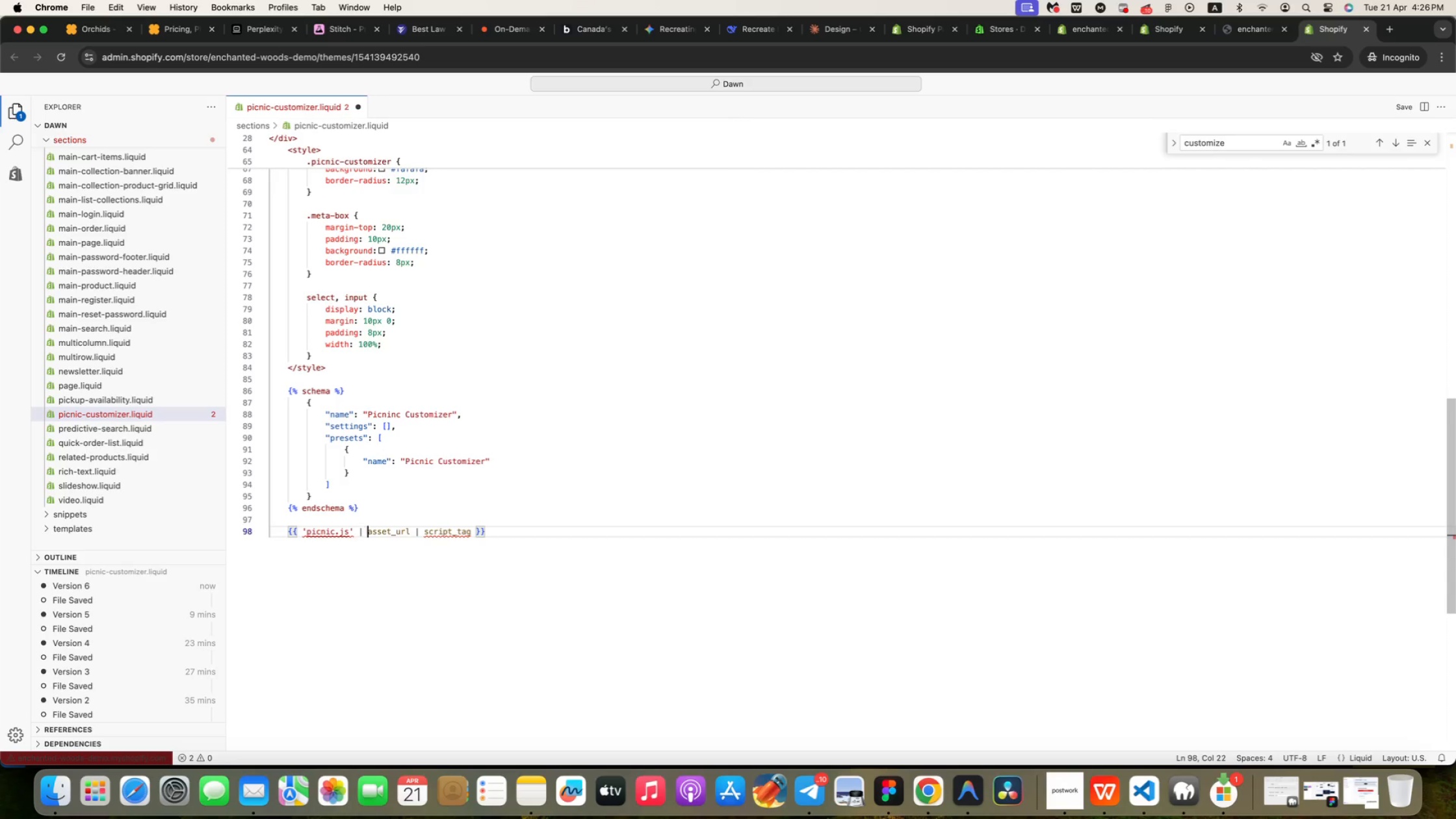 
key(ArrowRight)
 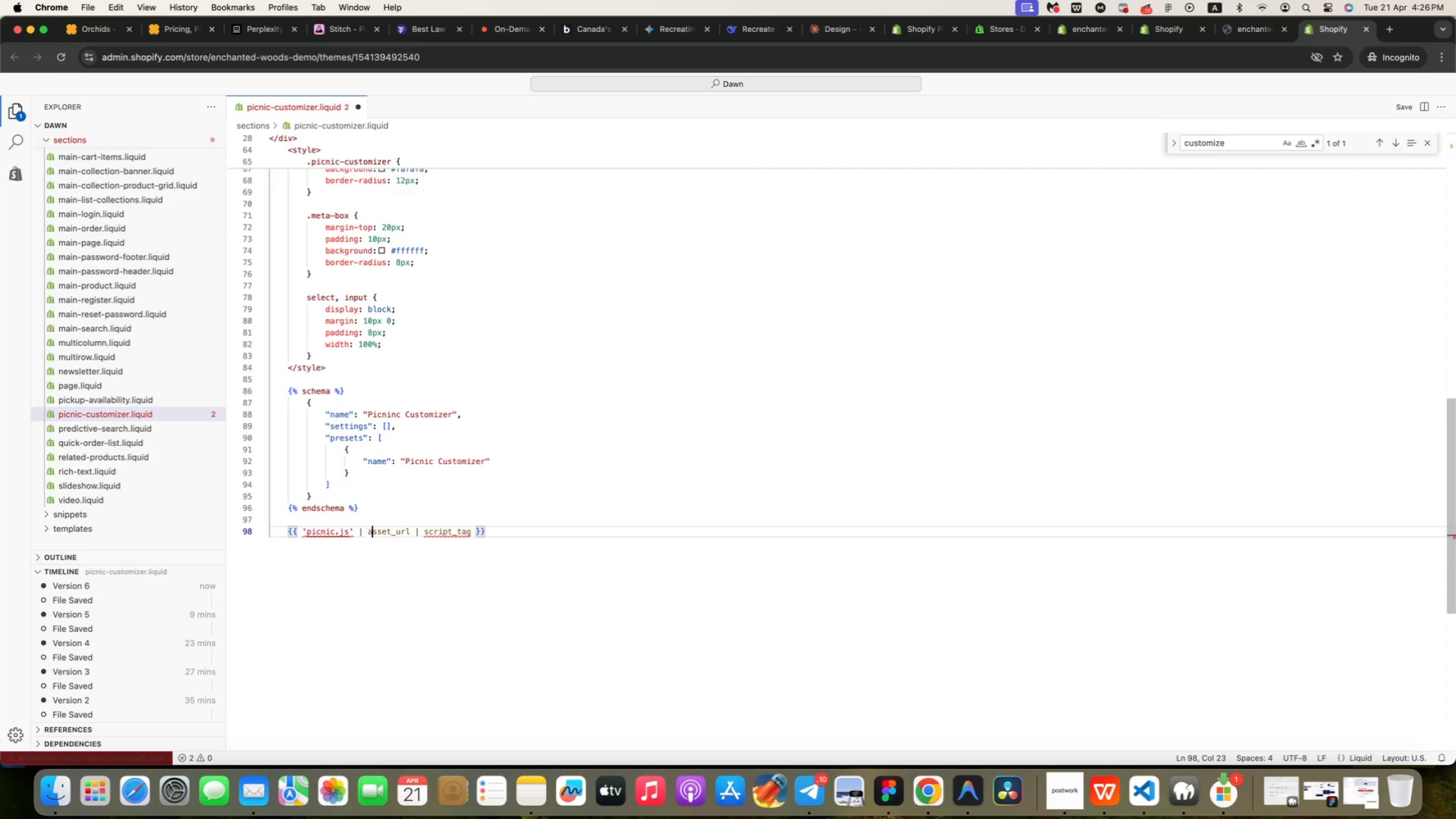 
key(ArrowRight)
 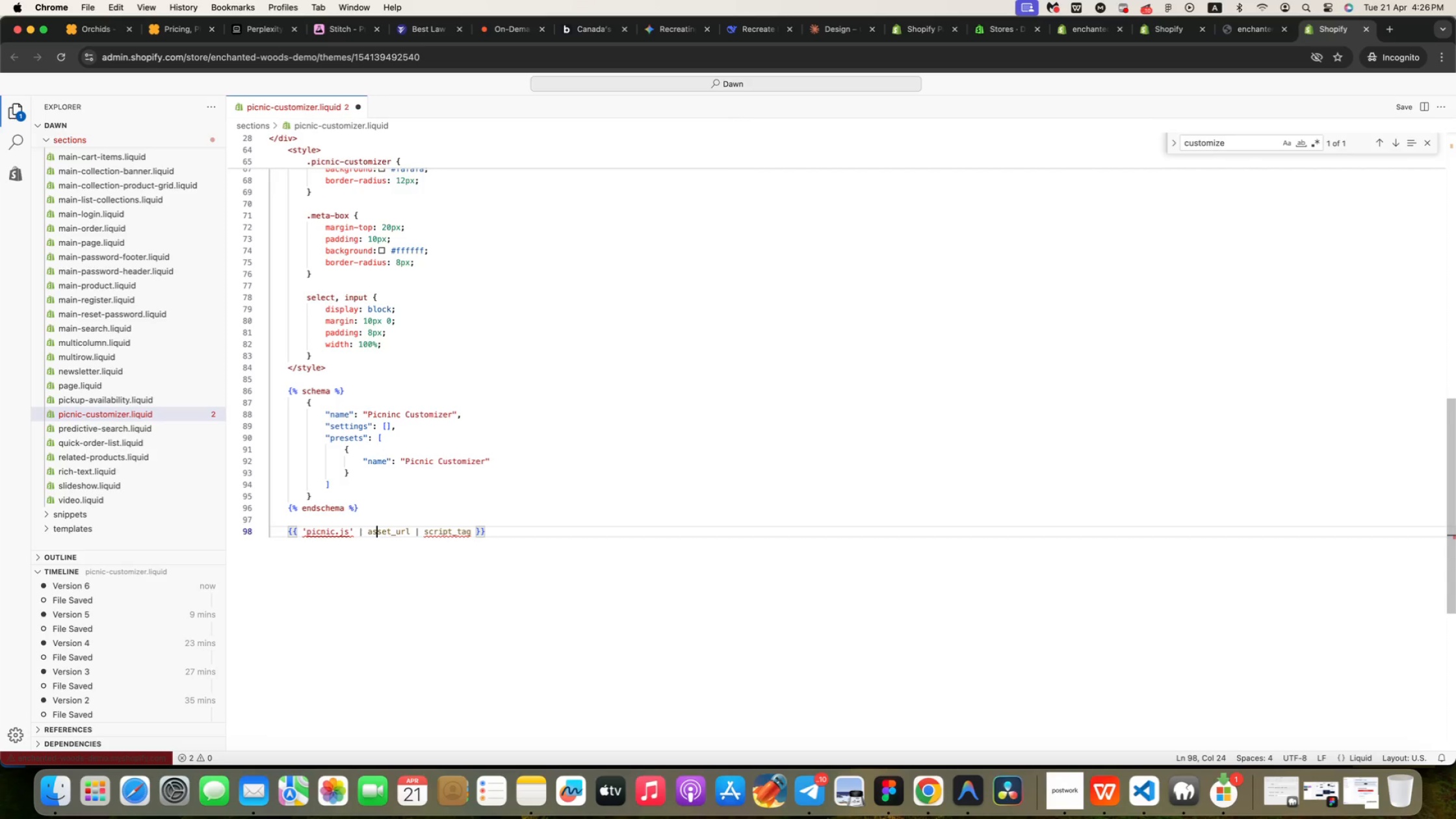 
key(ArrowRight)
 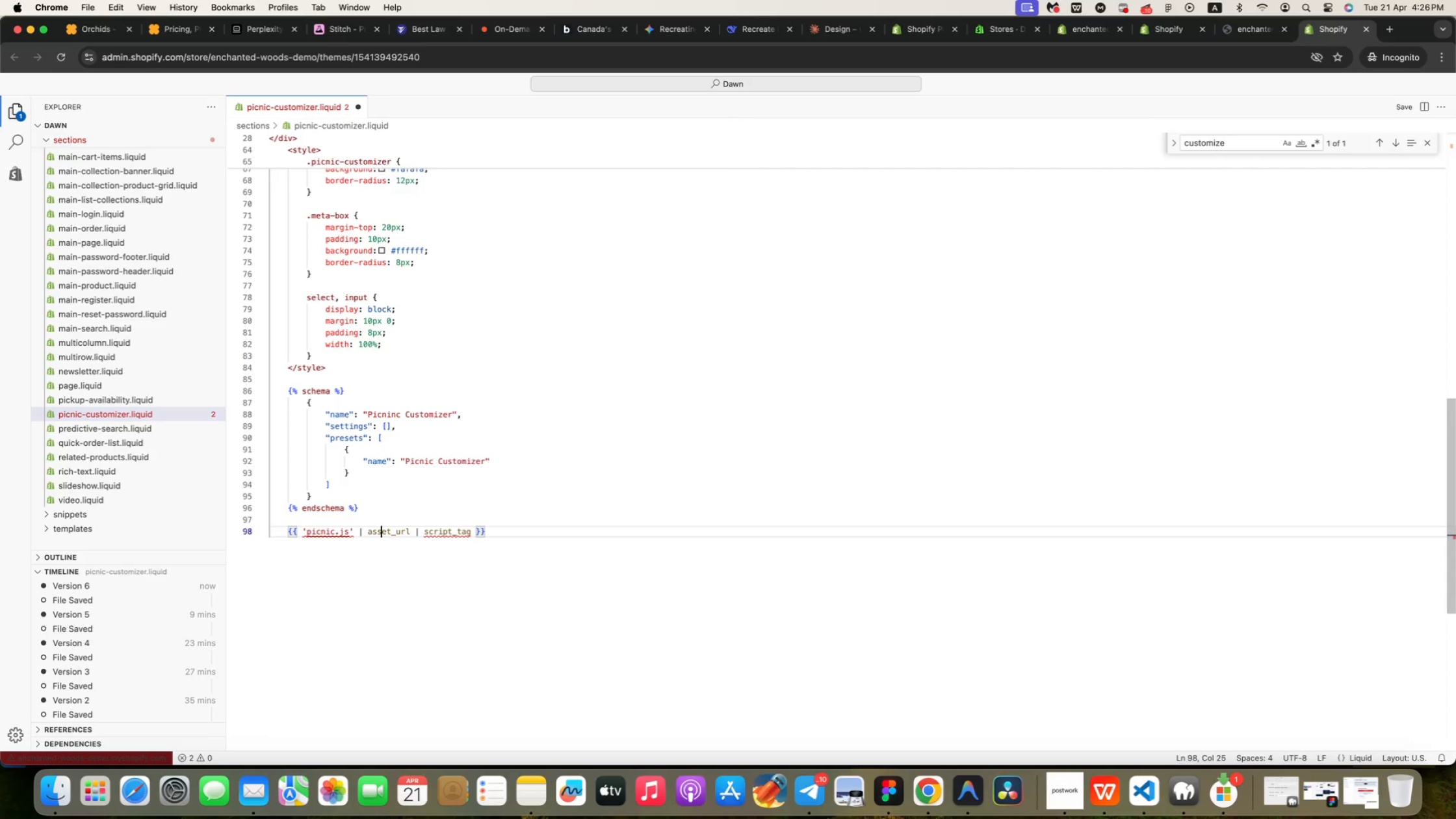 
key(ArrowRight)
 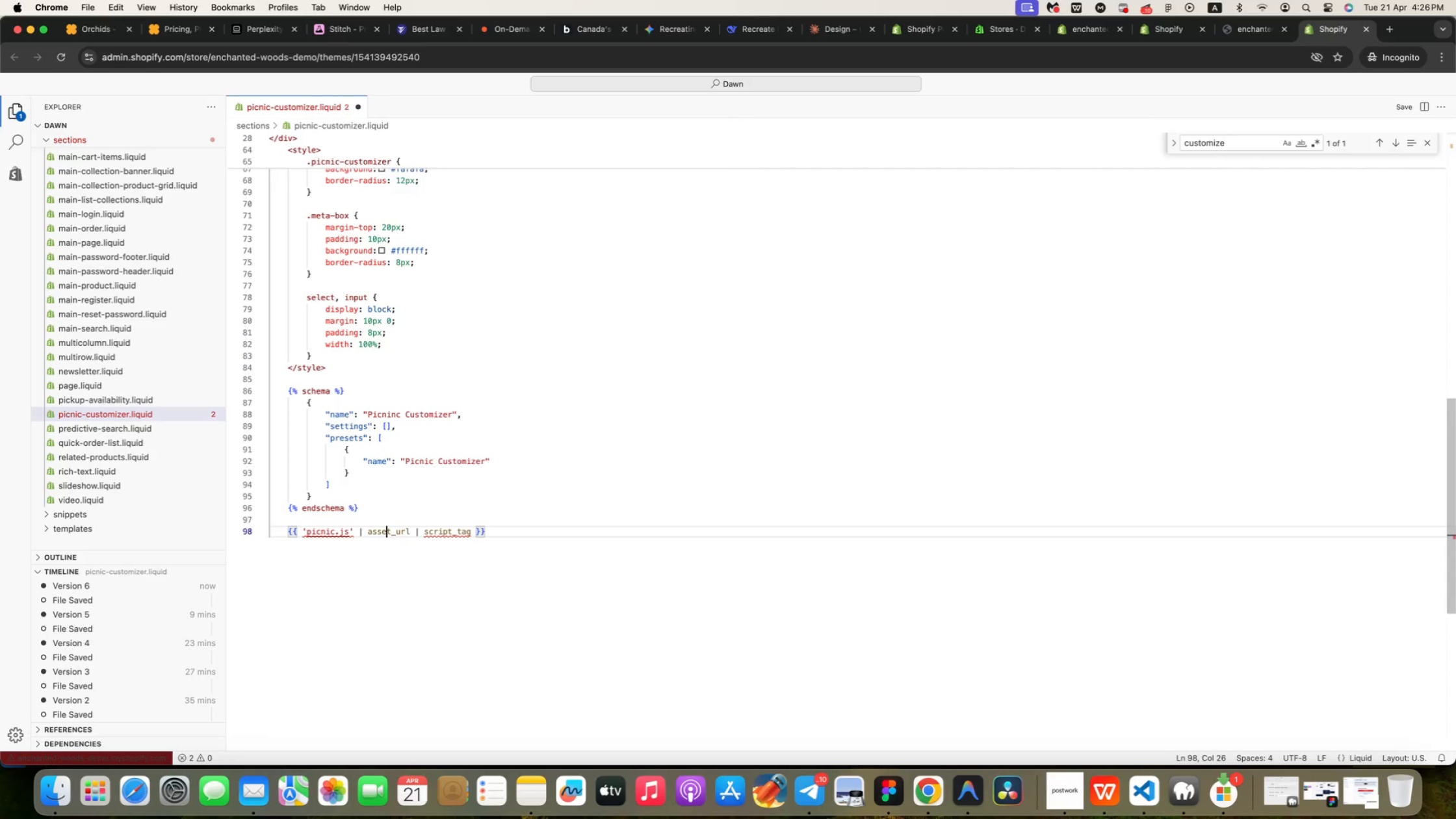 
key(ArrowRight)
 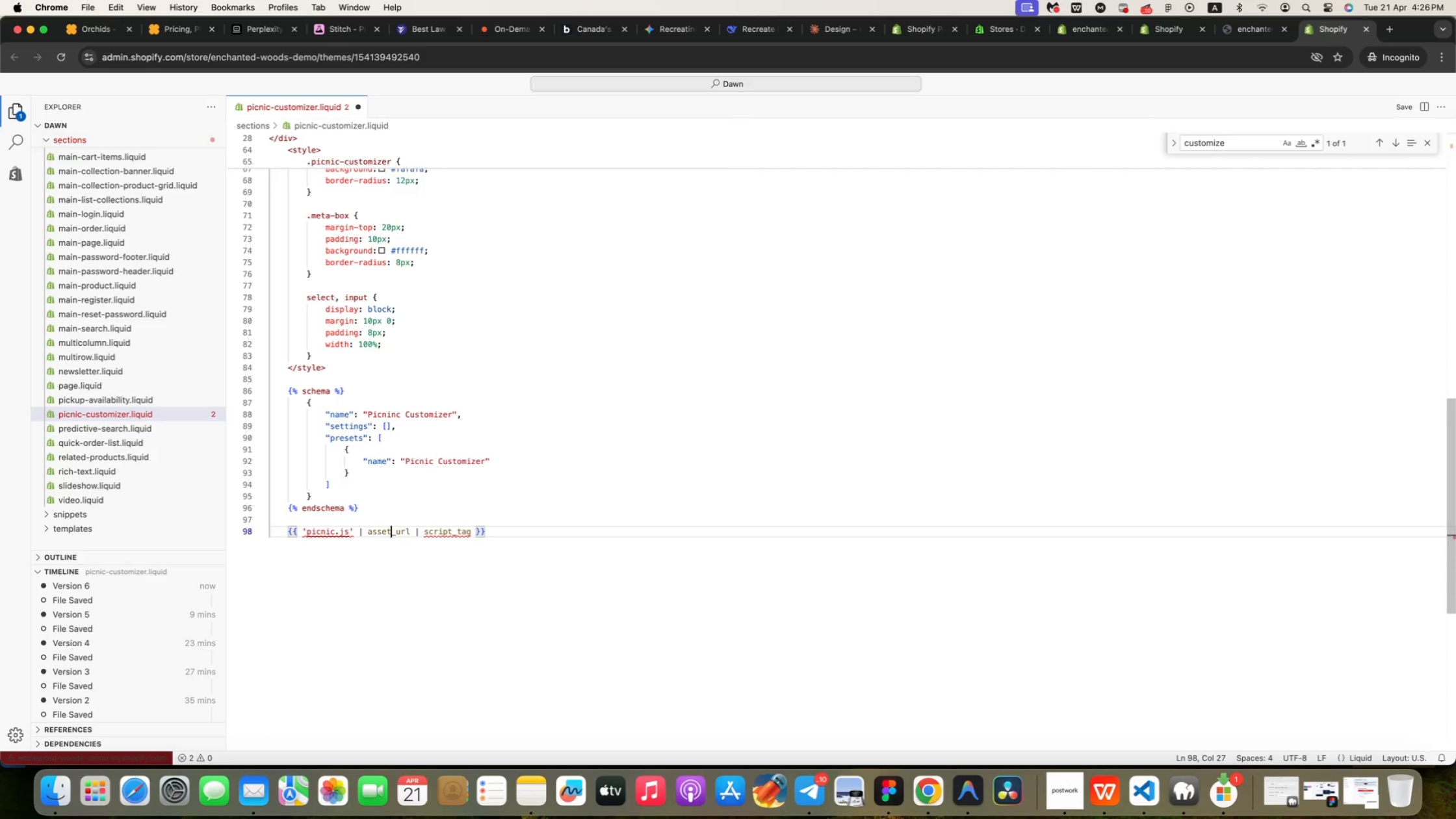 
key(ArrowRight)
 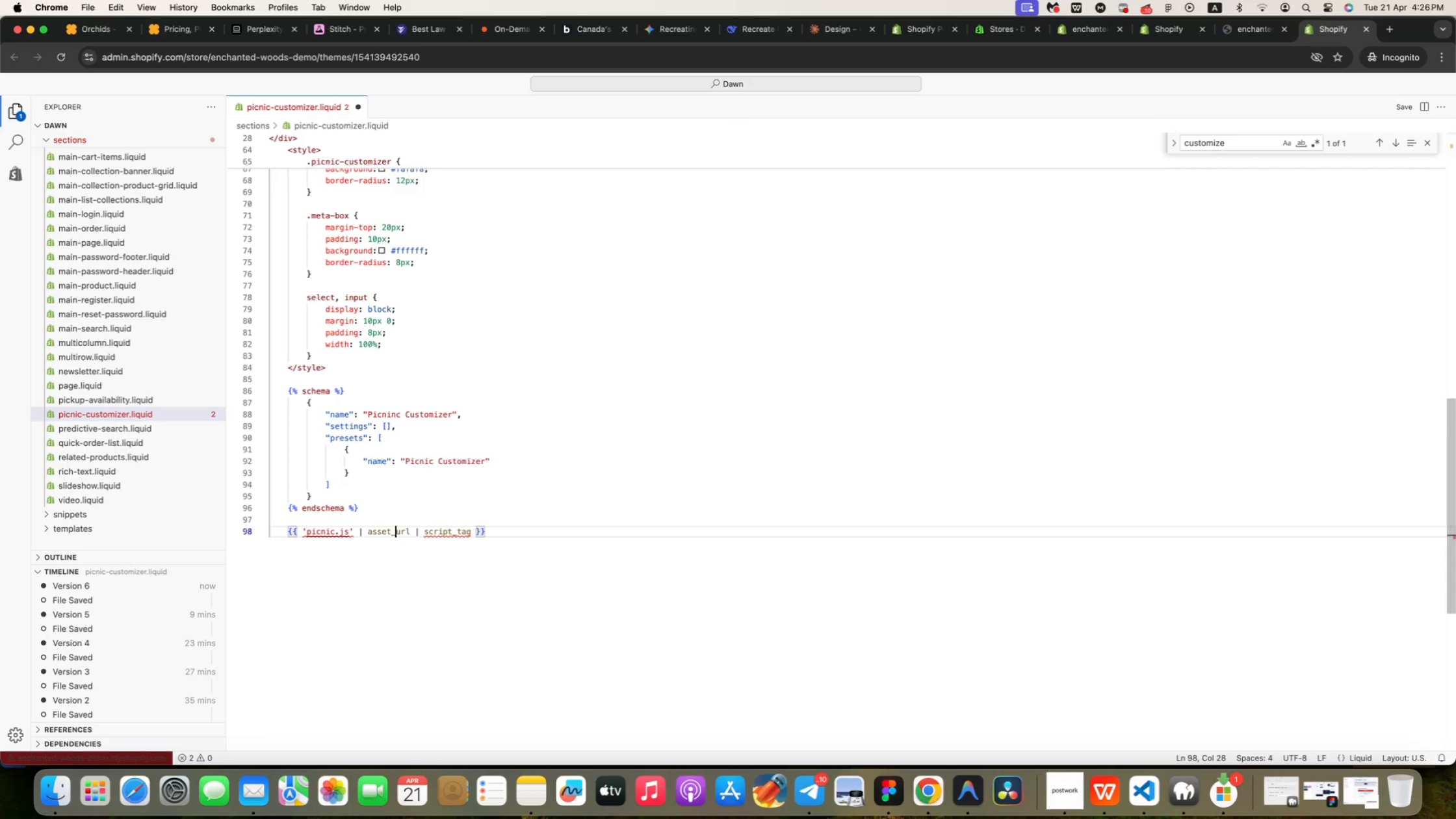 
key(ArrowRight)
 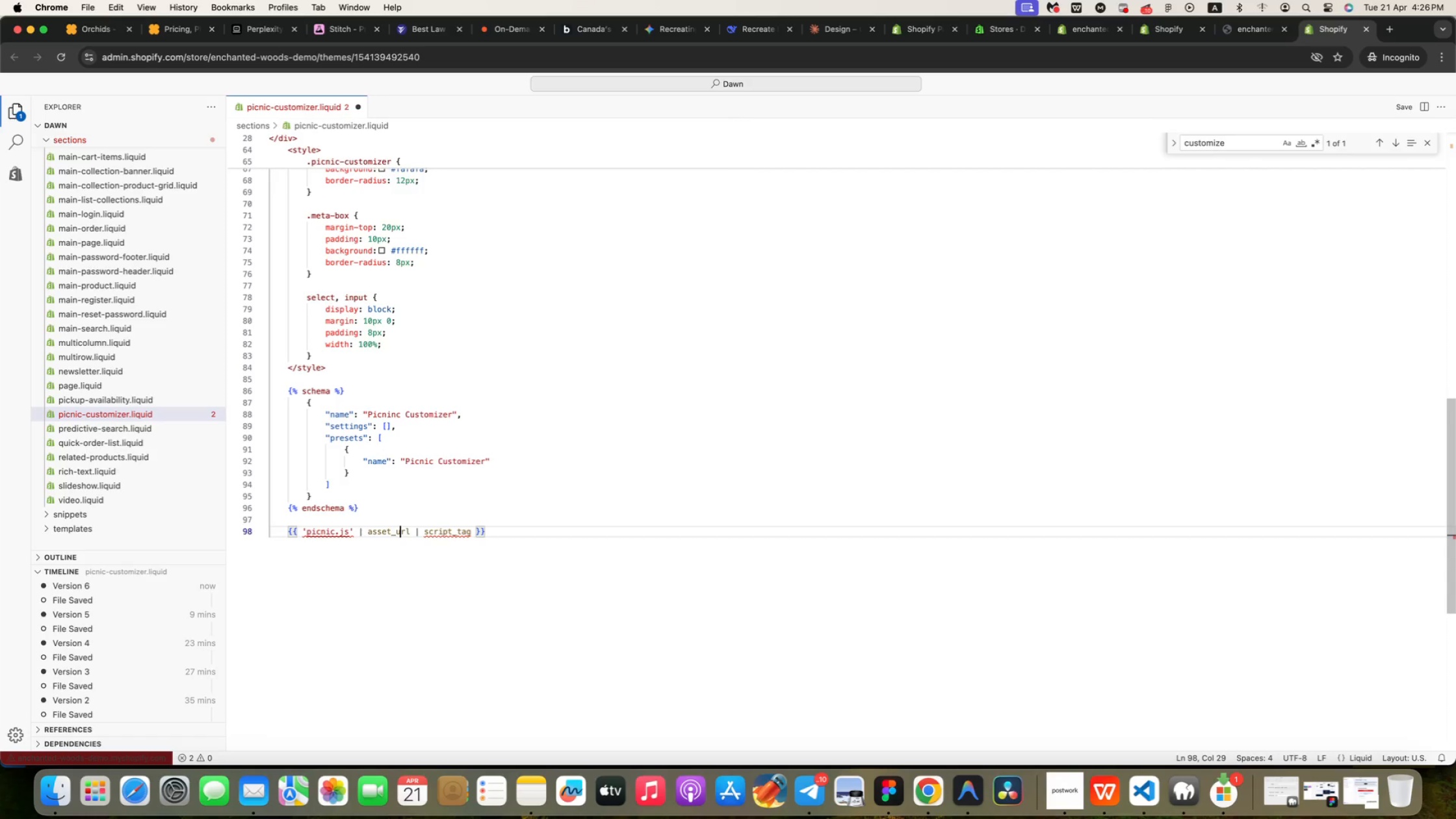 
key(ArrowRight)
 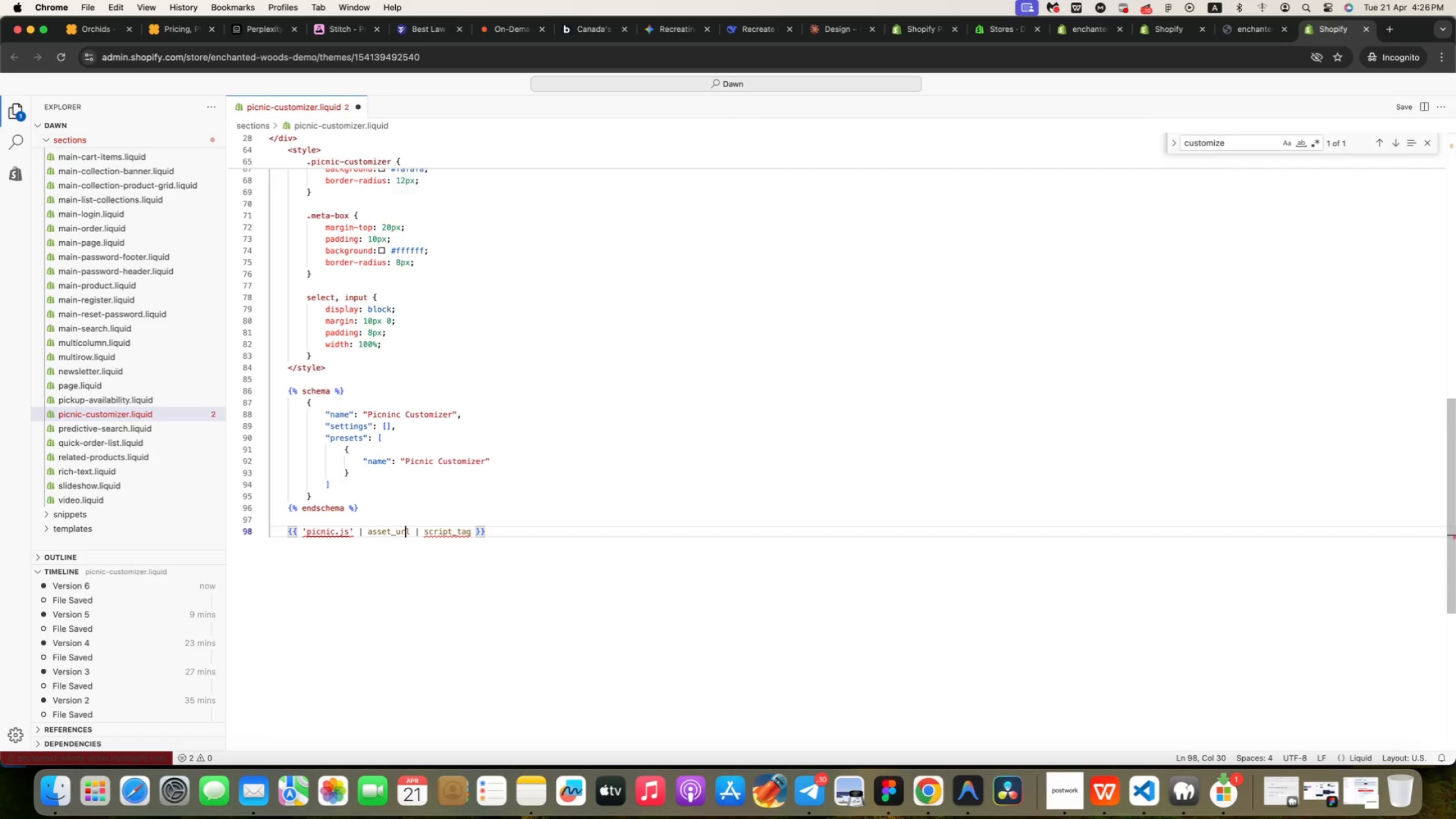 
key(ArrowRight)
 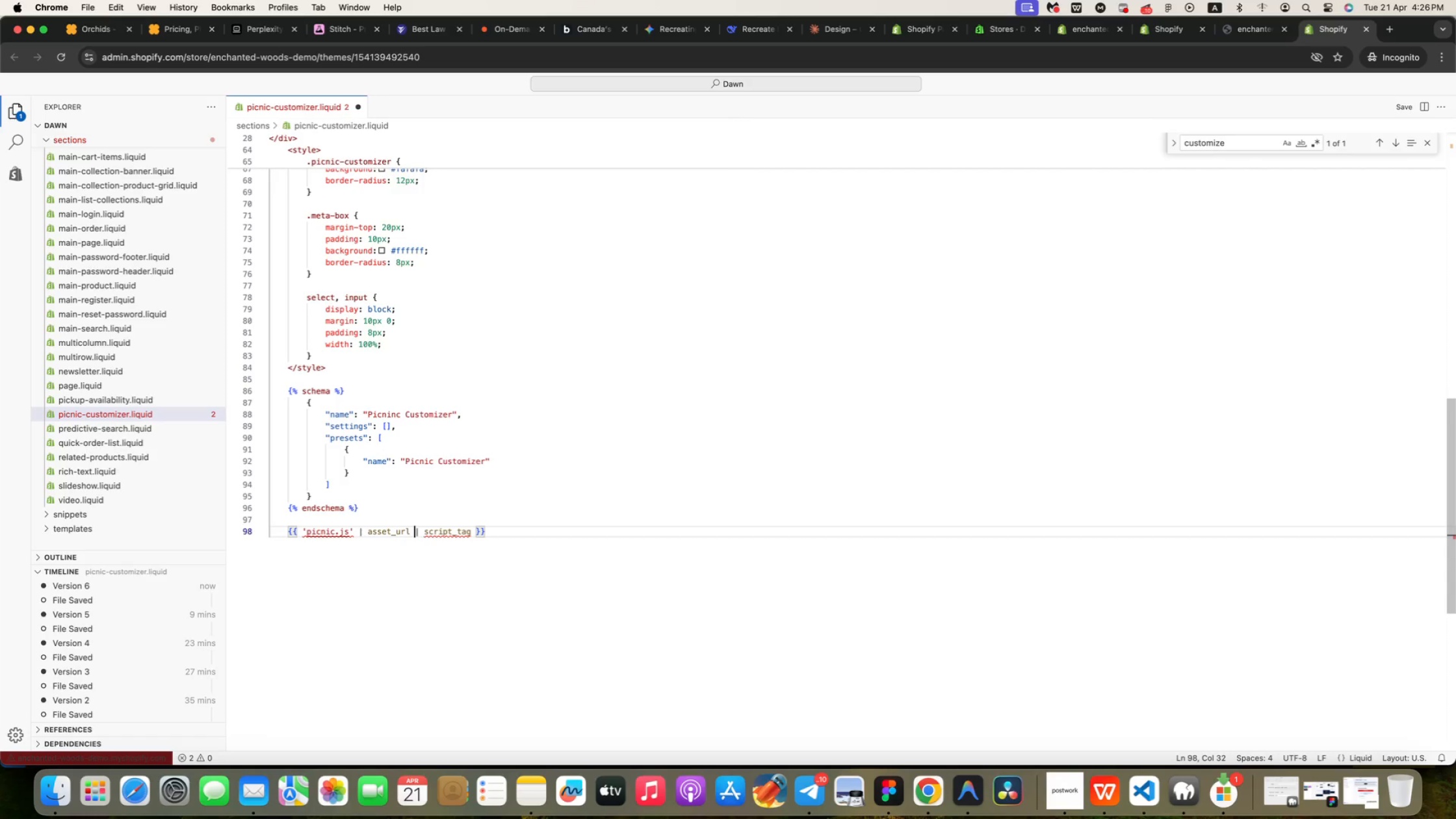 
key(ArrowRight)
 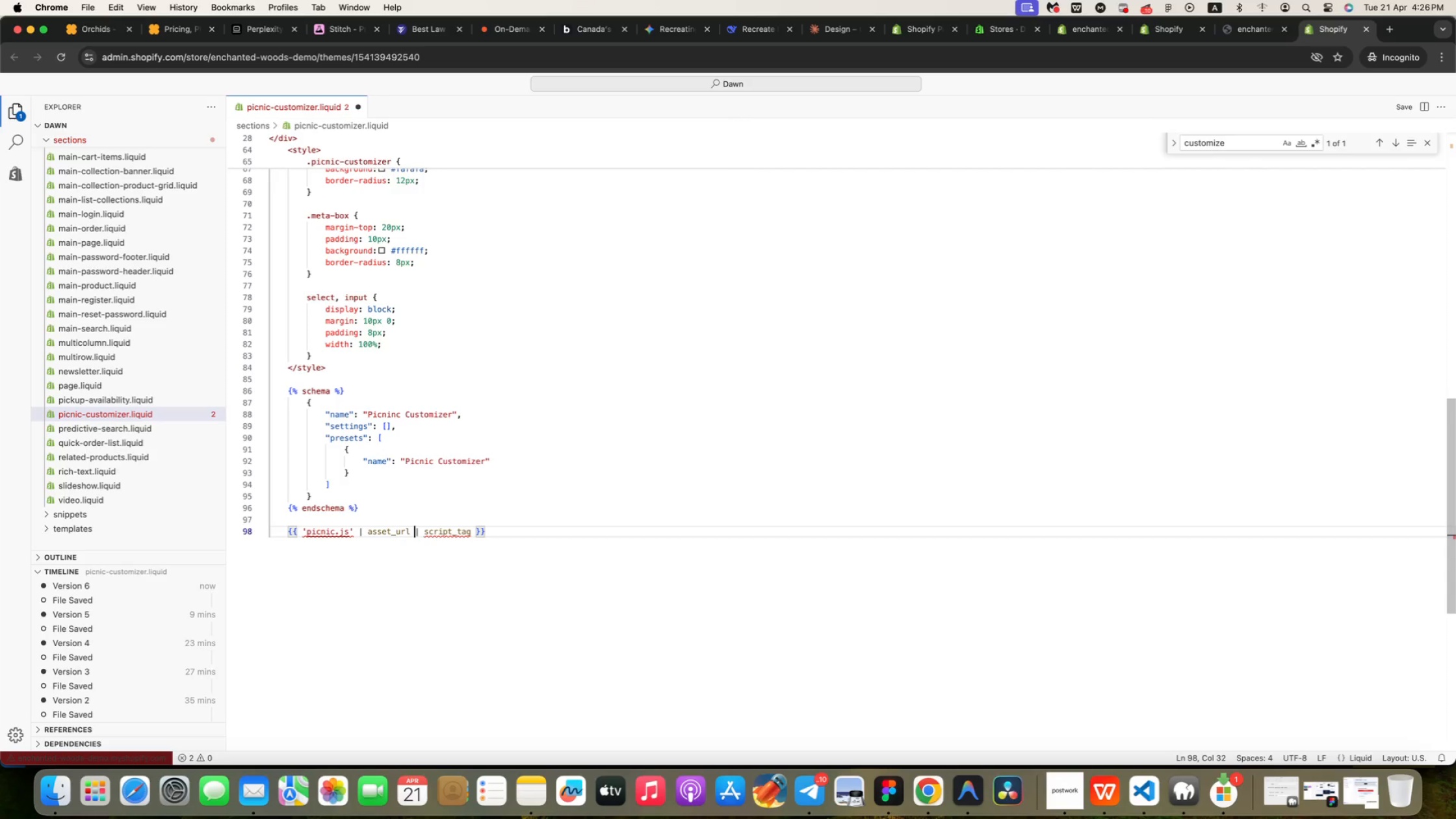 
key(ArrowRight)
 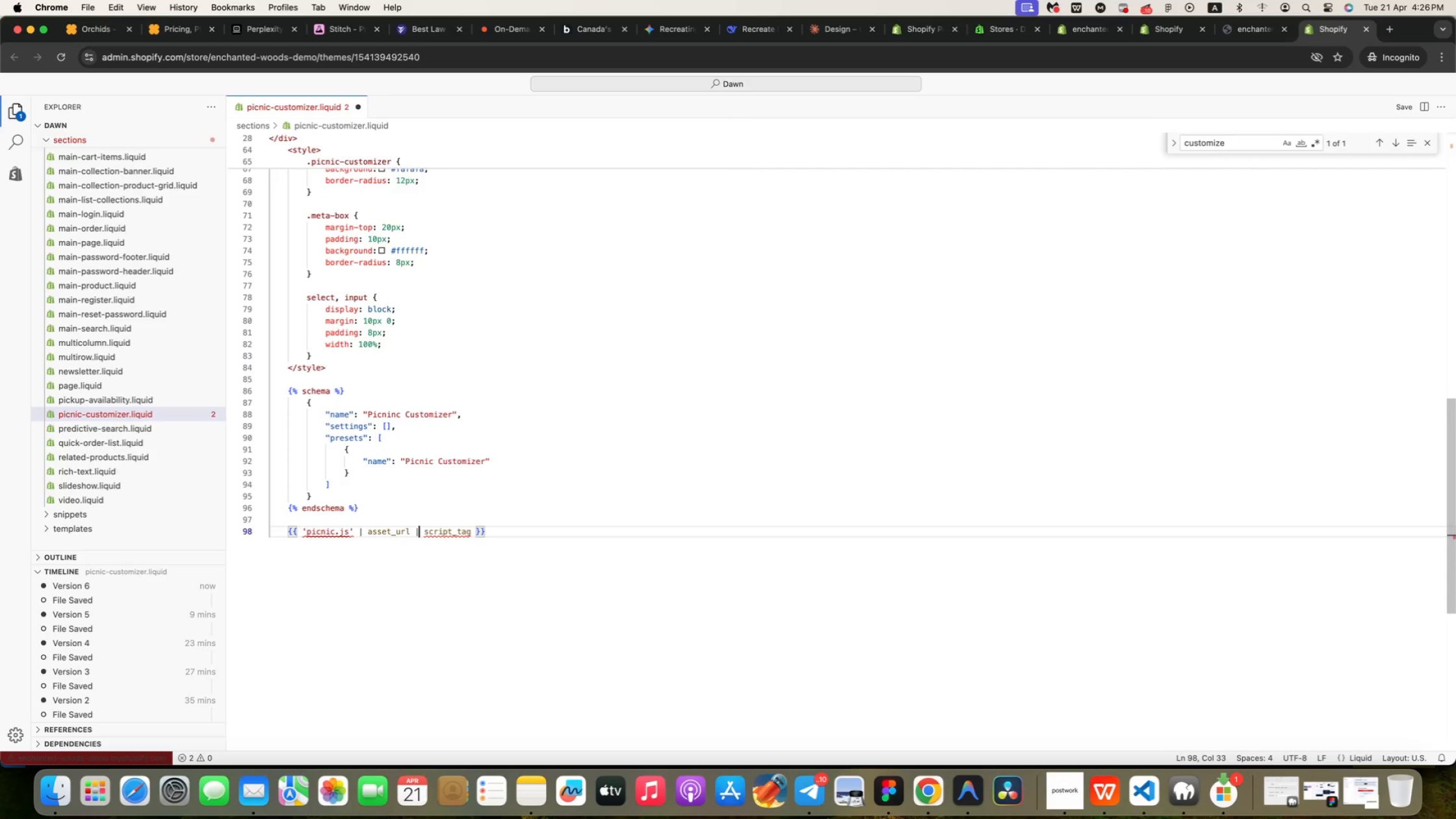 
key(ArrowRight)
 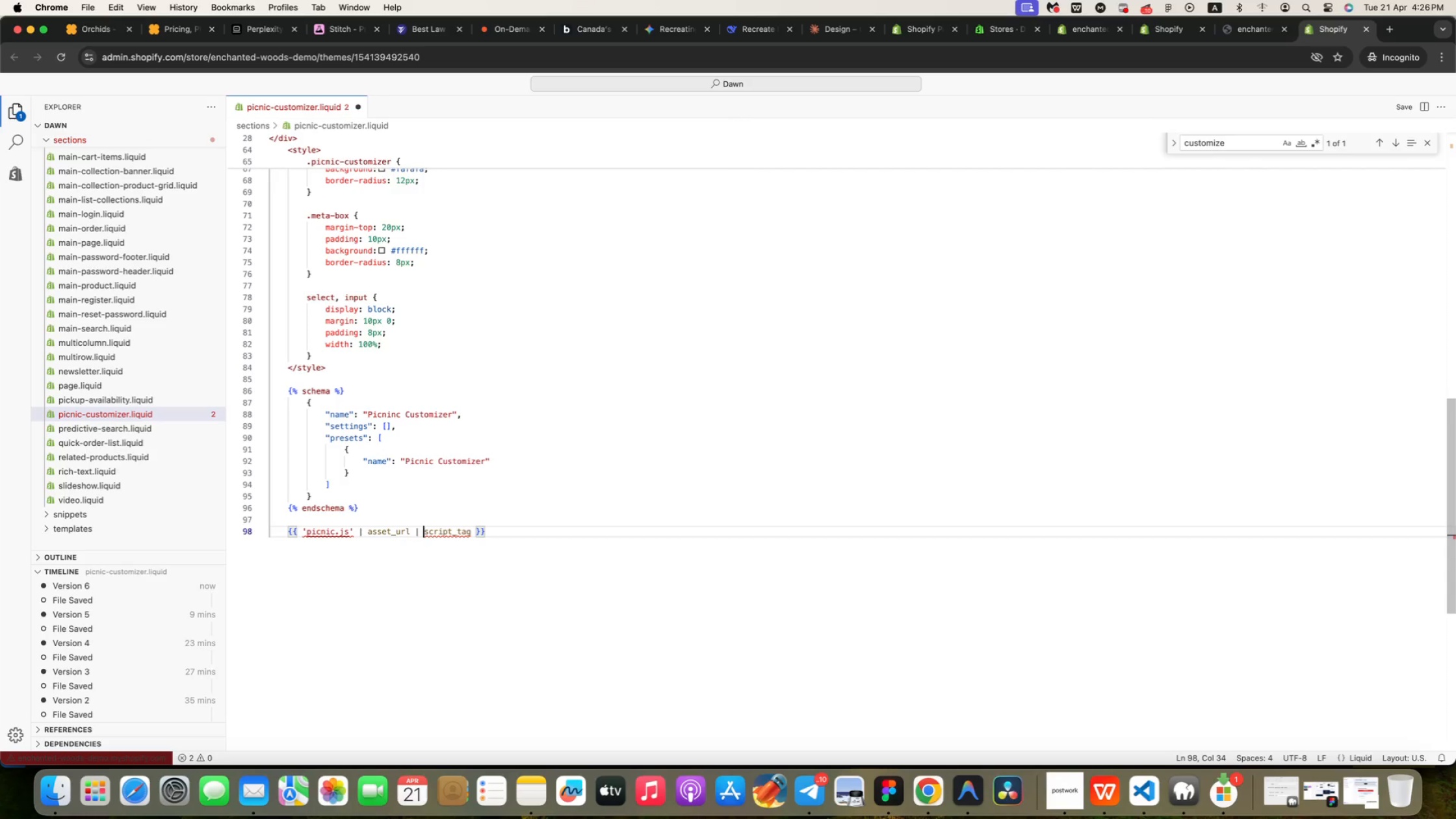 
key(ArrowRight)
 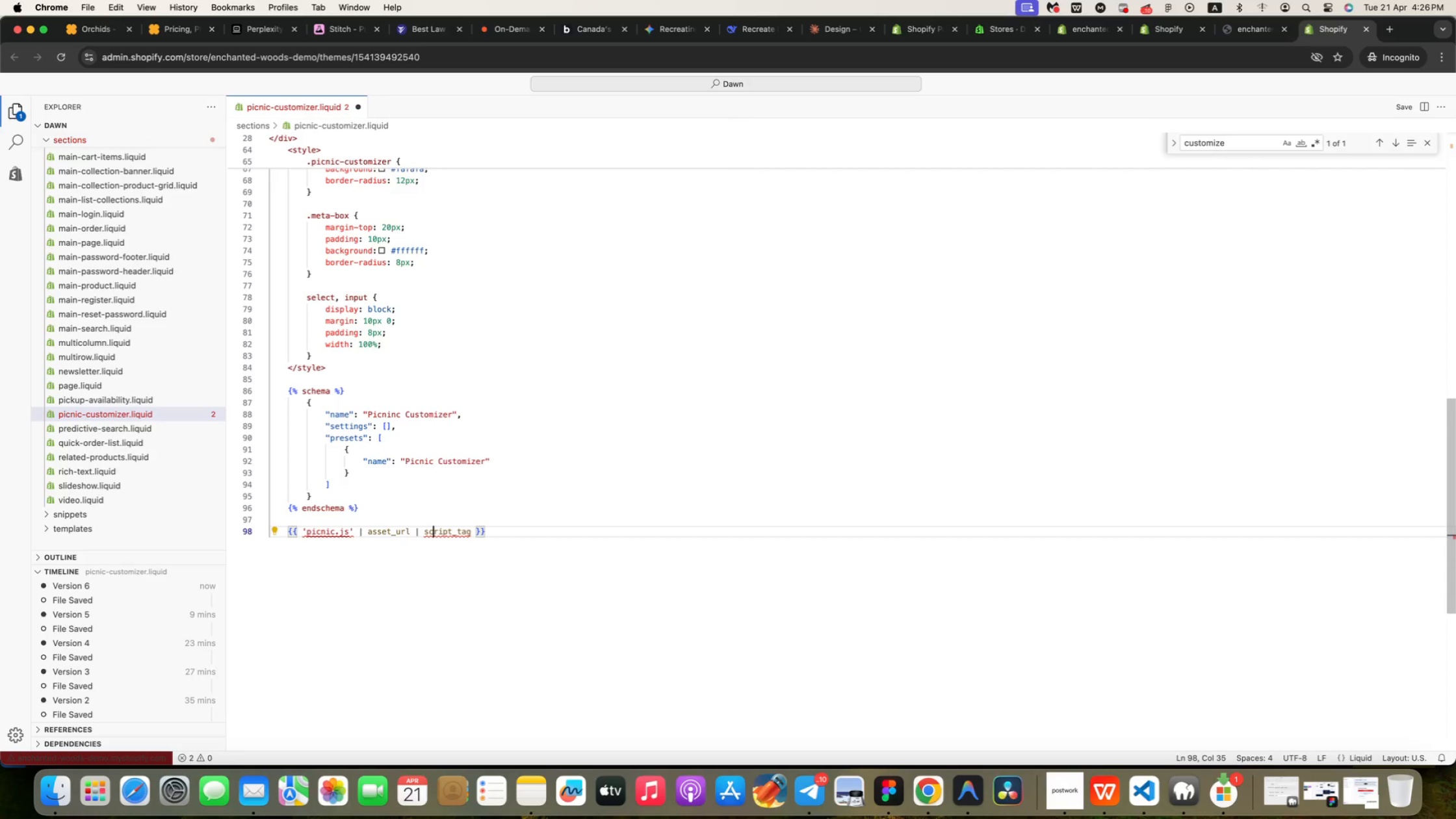 
key(ArrowRight)
 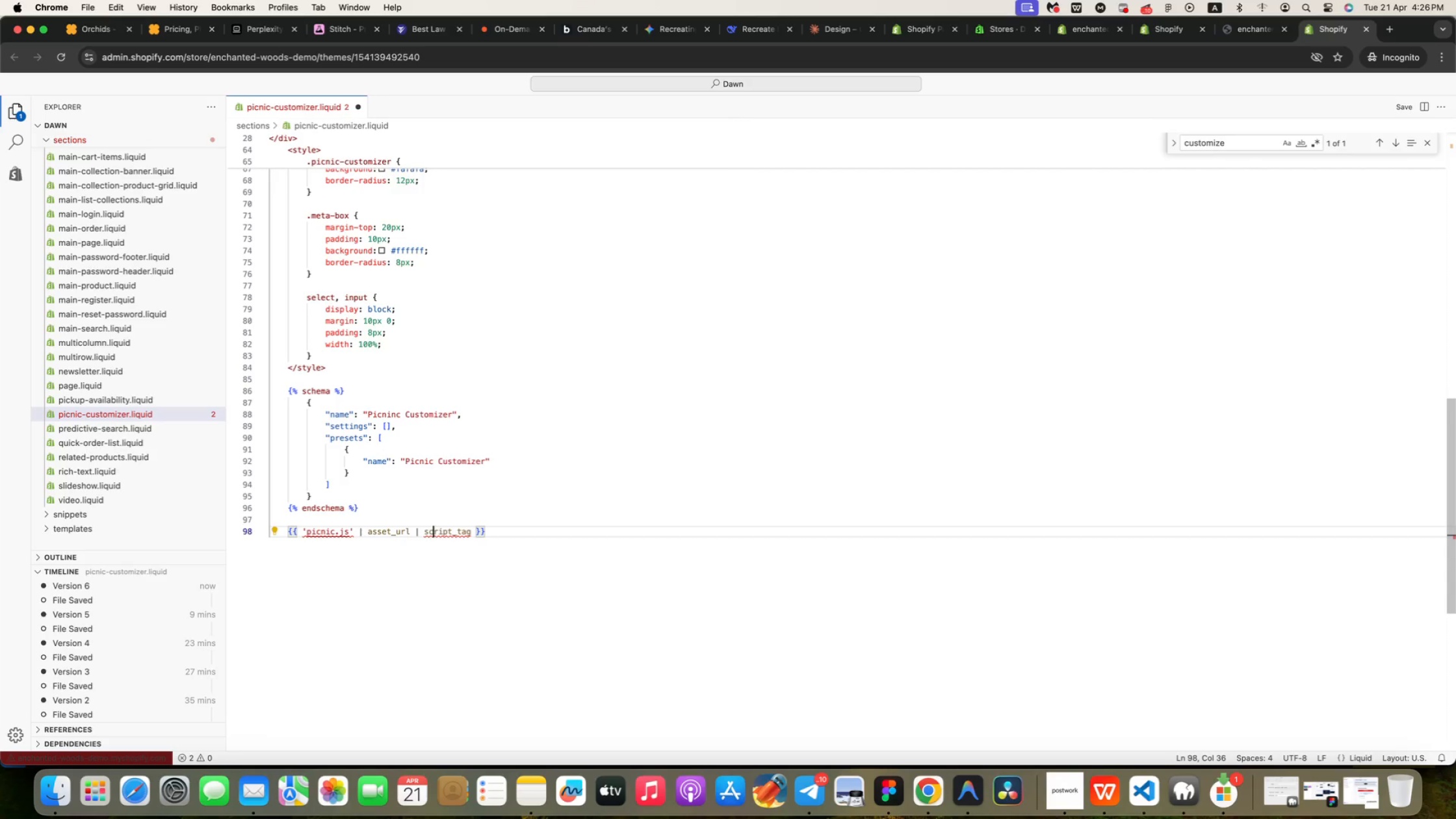 
key(ArrowRight)
 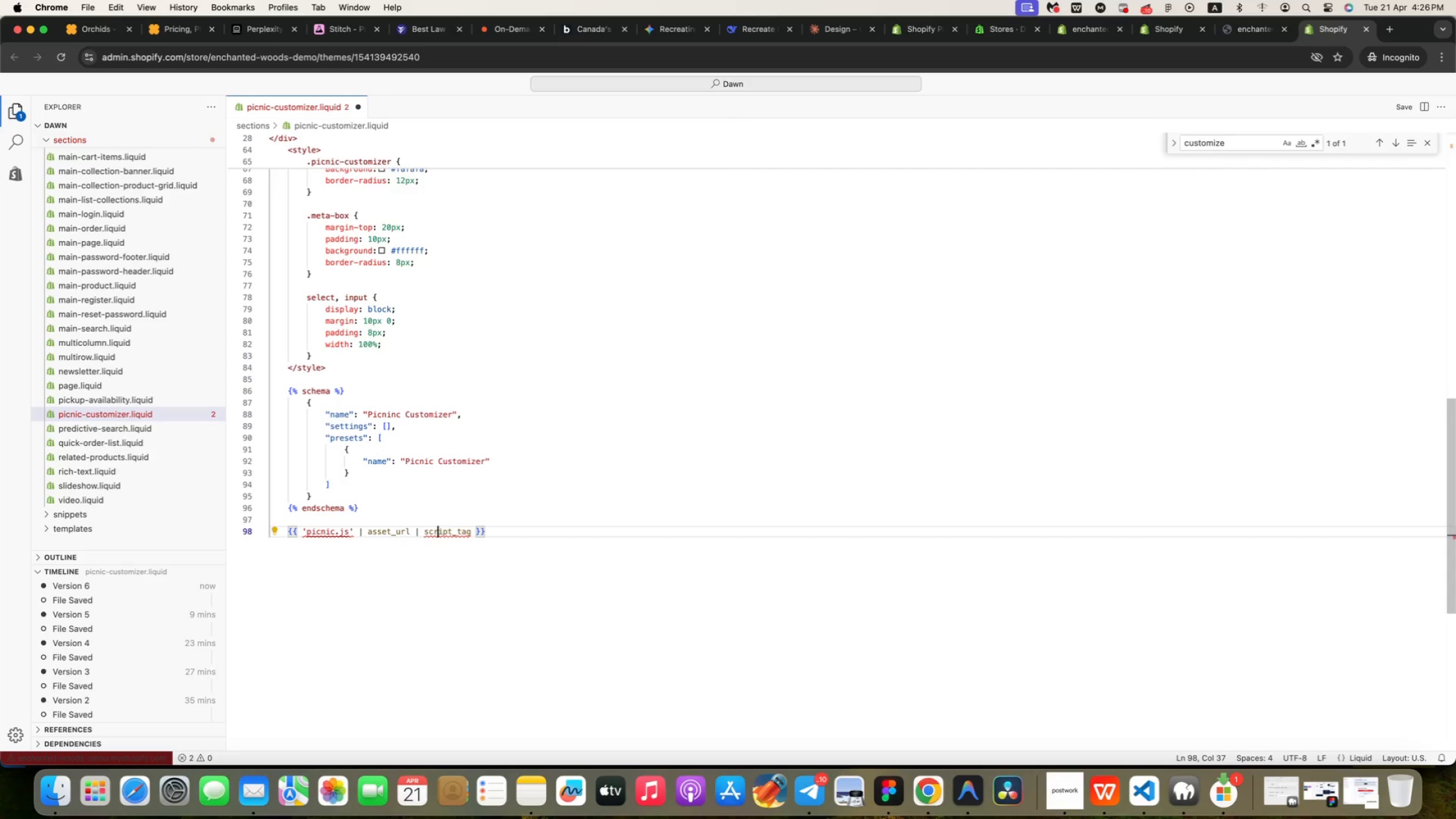 
key(ArrowRight)
 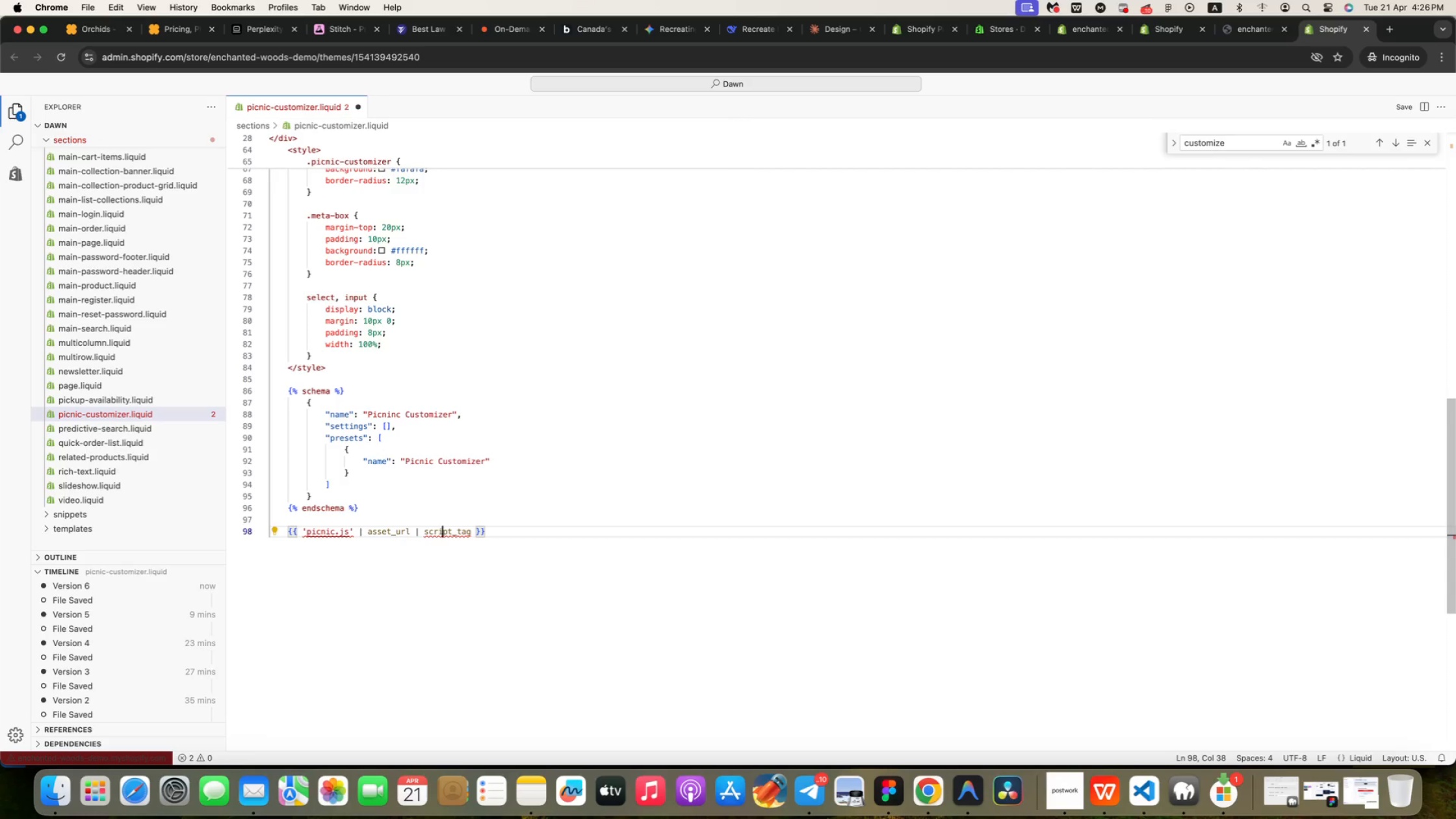 
key(ArrowRight)
 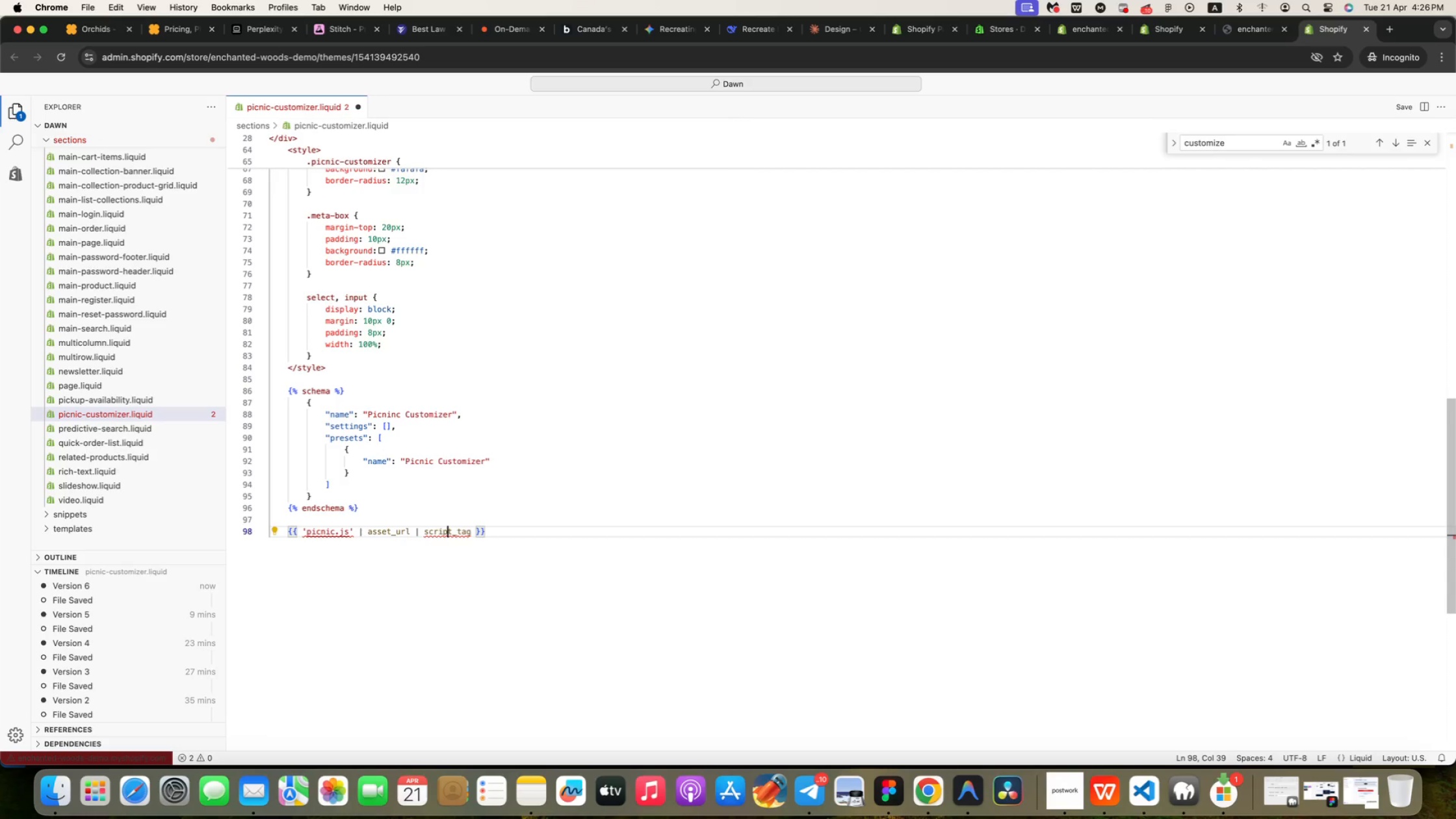 
key(ArrowRight)
 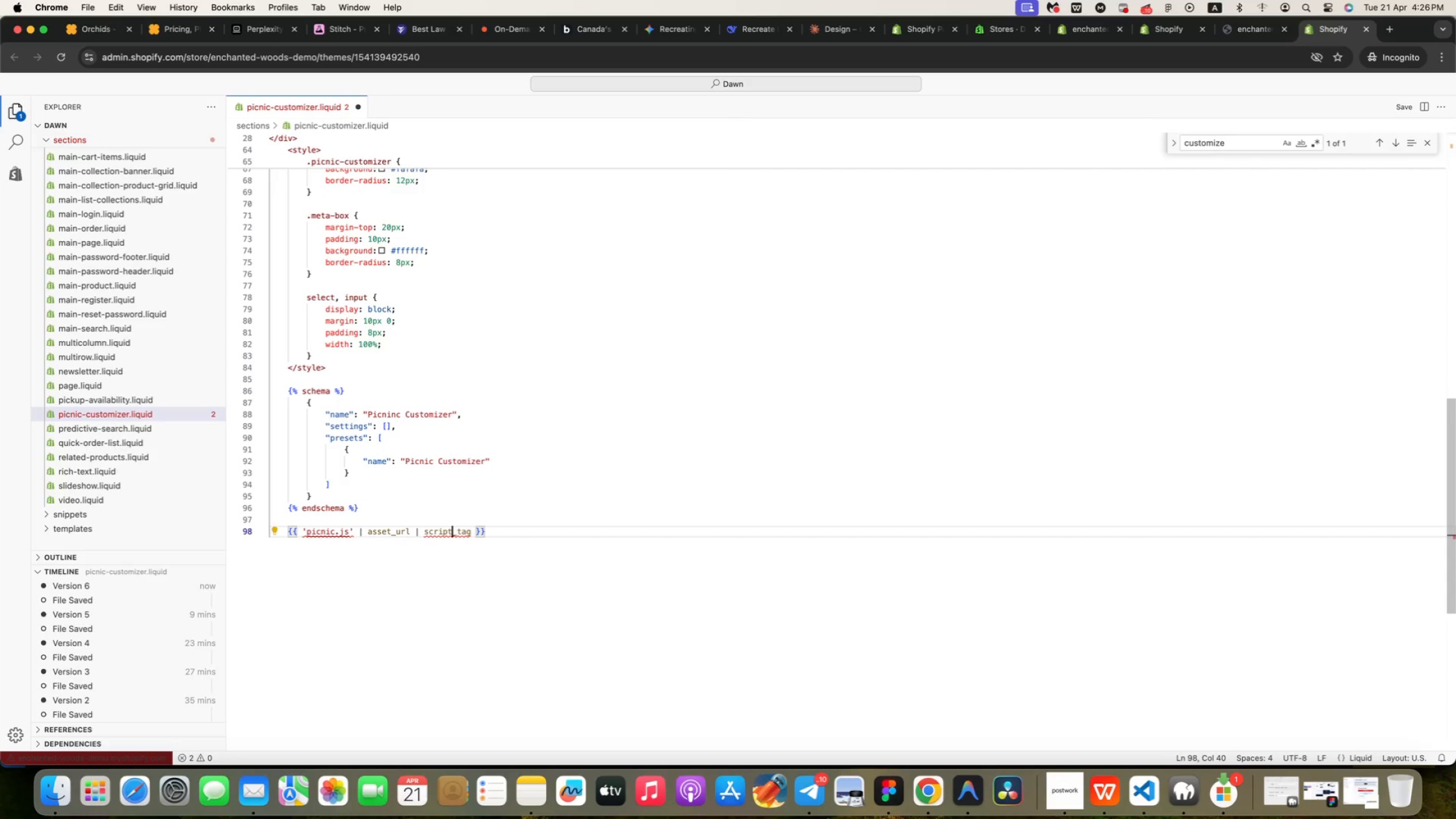 
key(ArrowRight)
 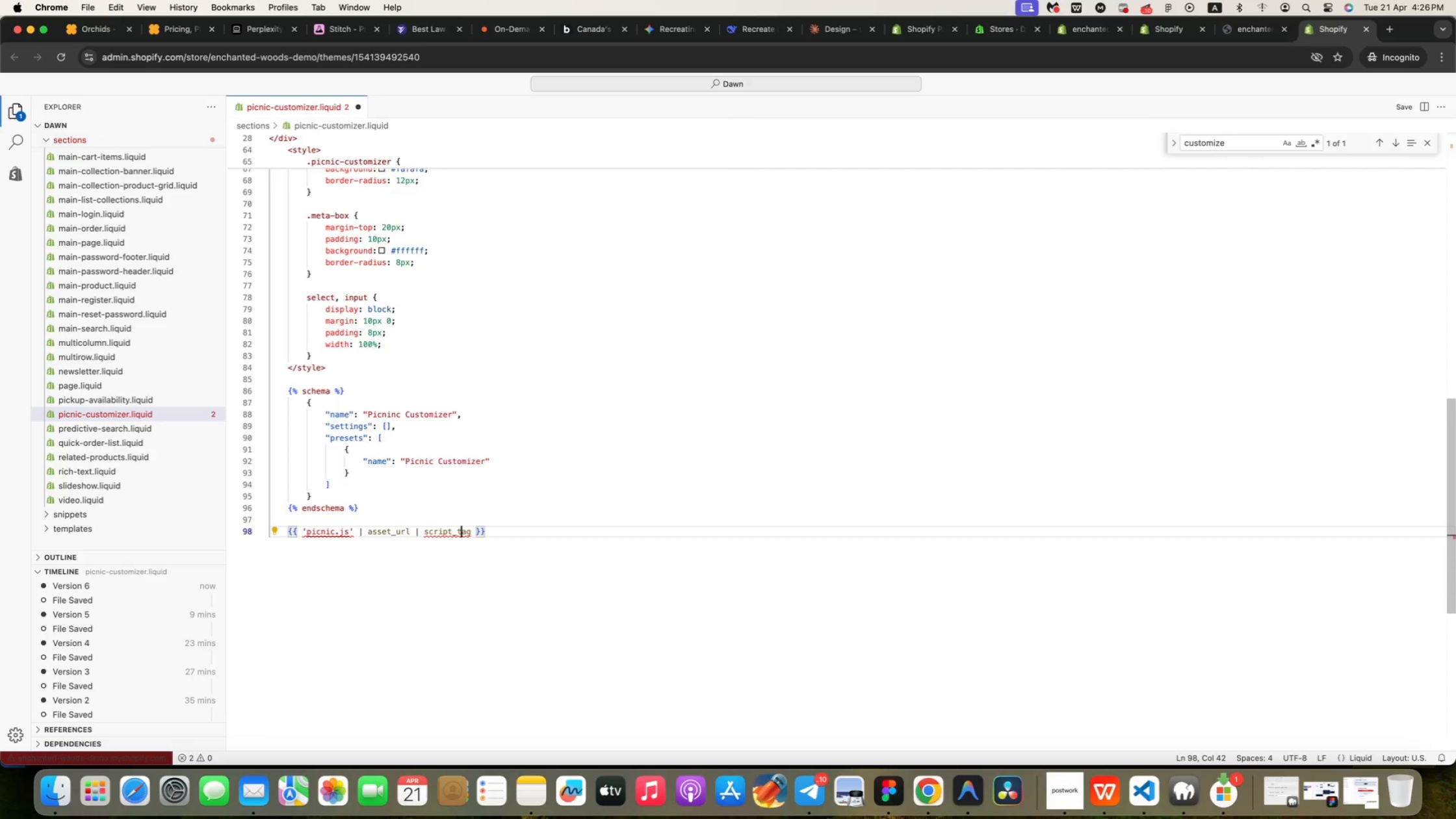 
key(ArrowRight)
 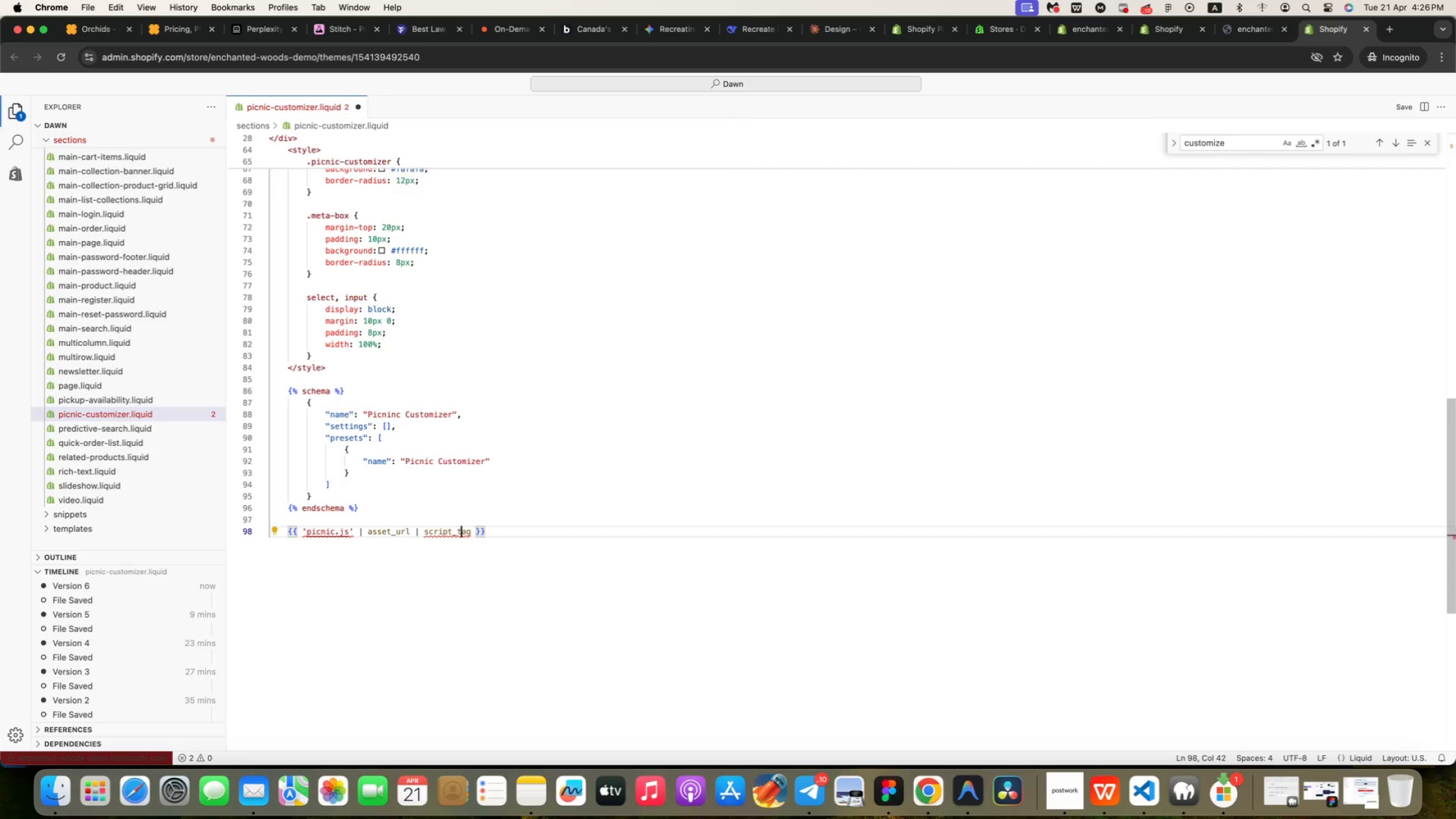 
key(ArrowRight)
 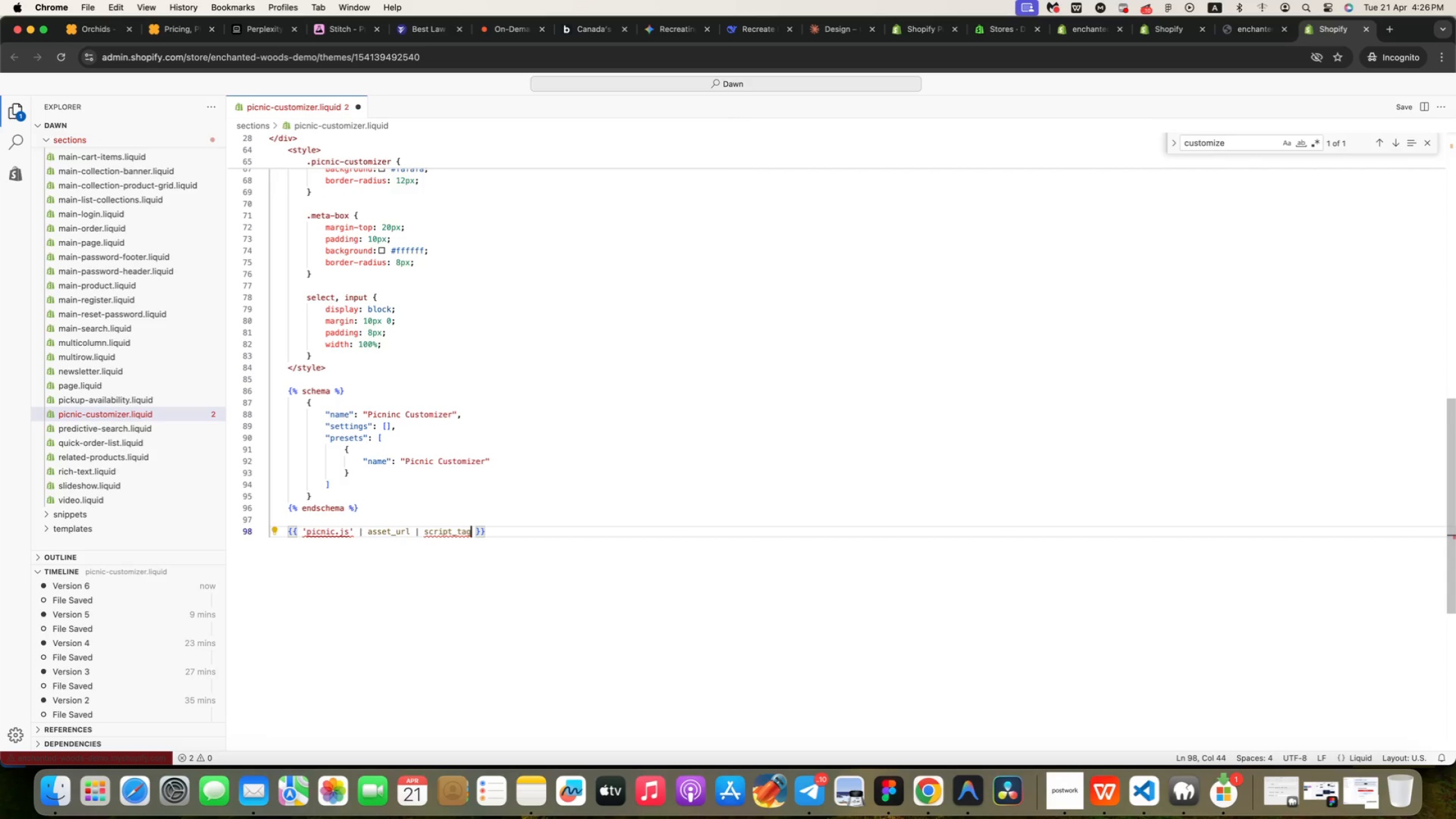 
key(ArrowRight)
 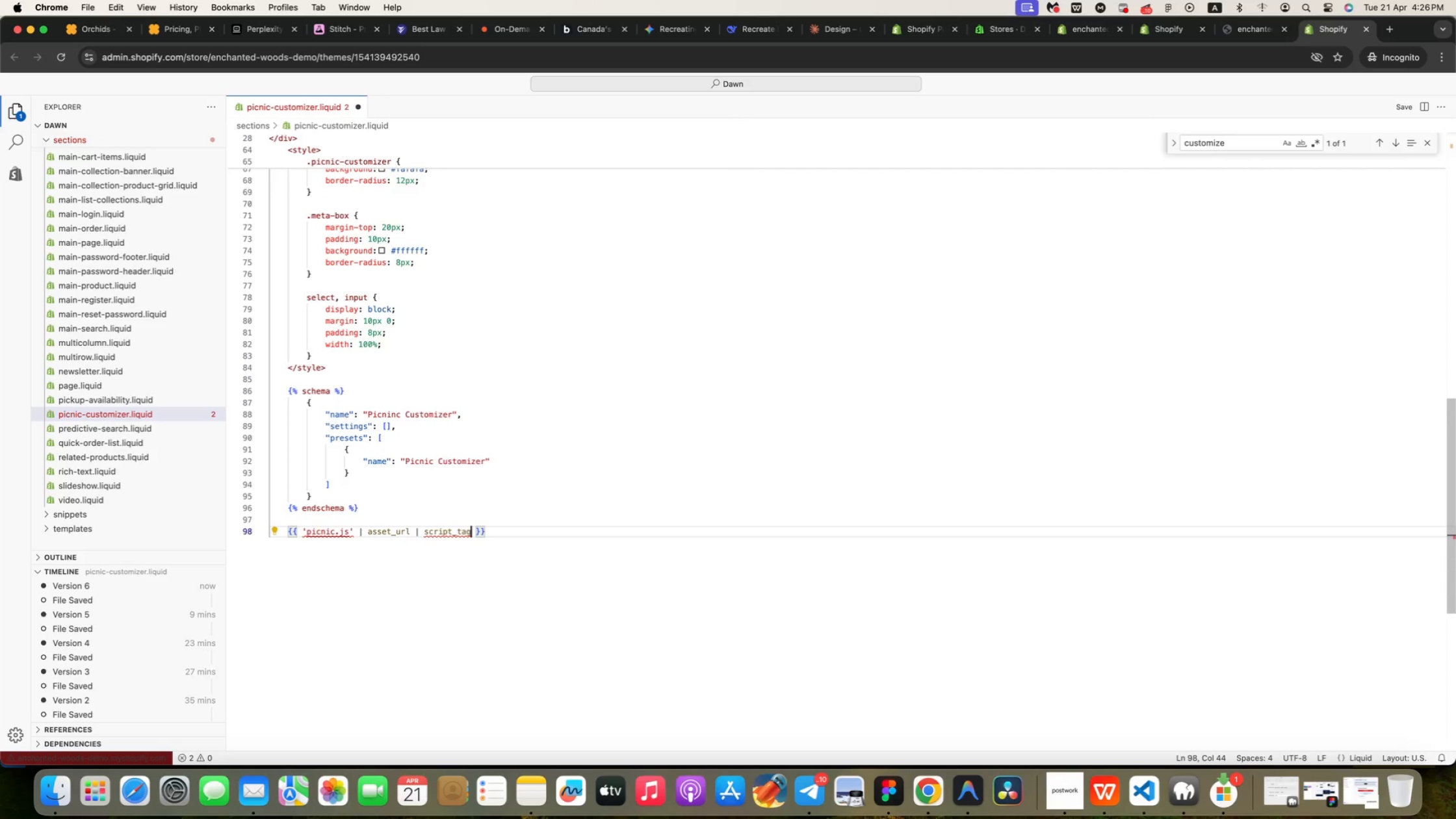 
key(ArrowRight)
 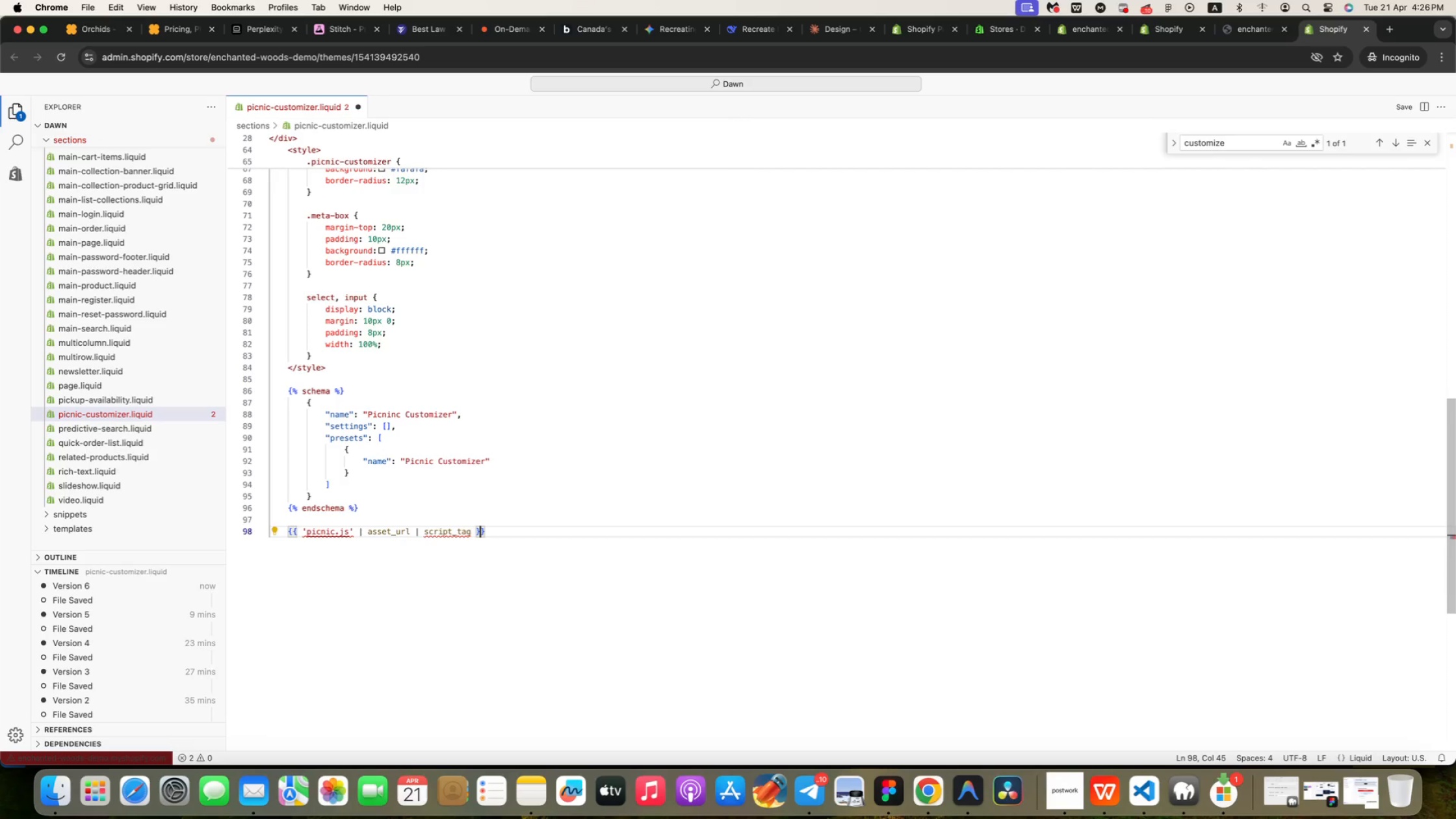 
key(ArrowRight)
 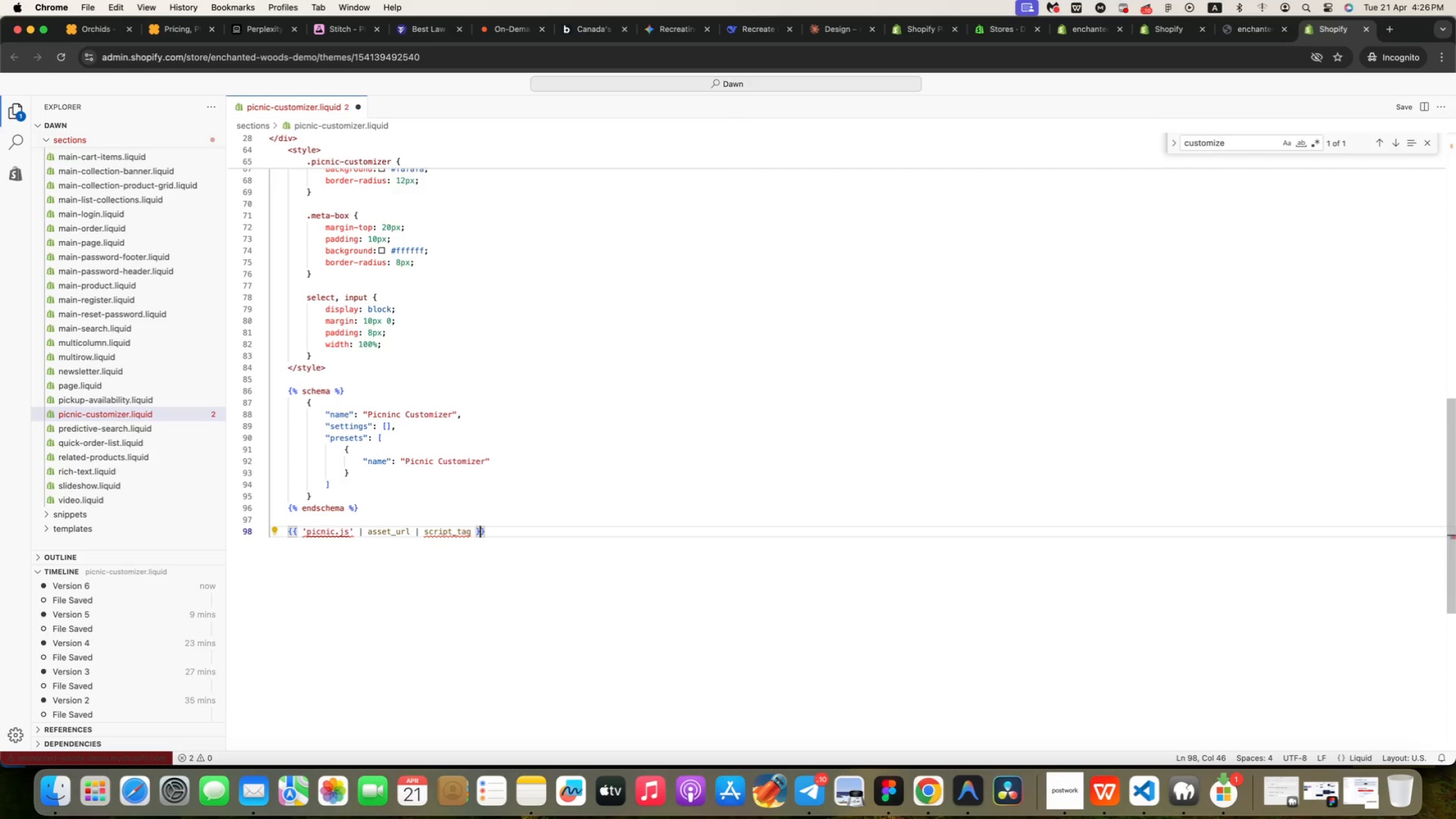 
key(ArrowRight)
 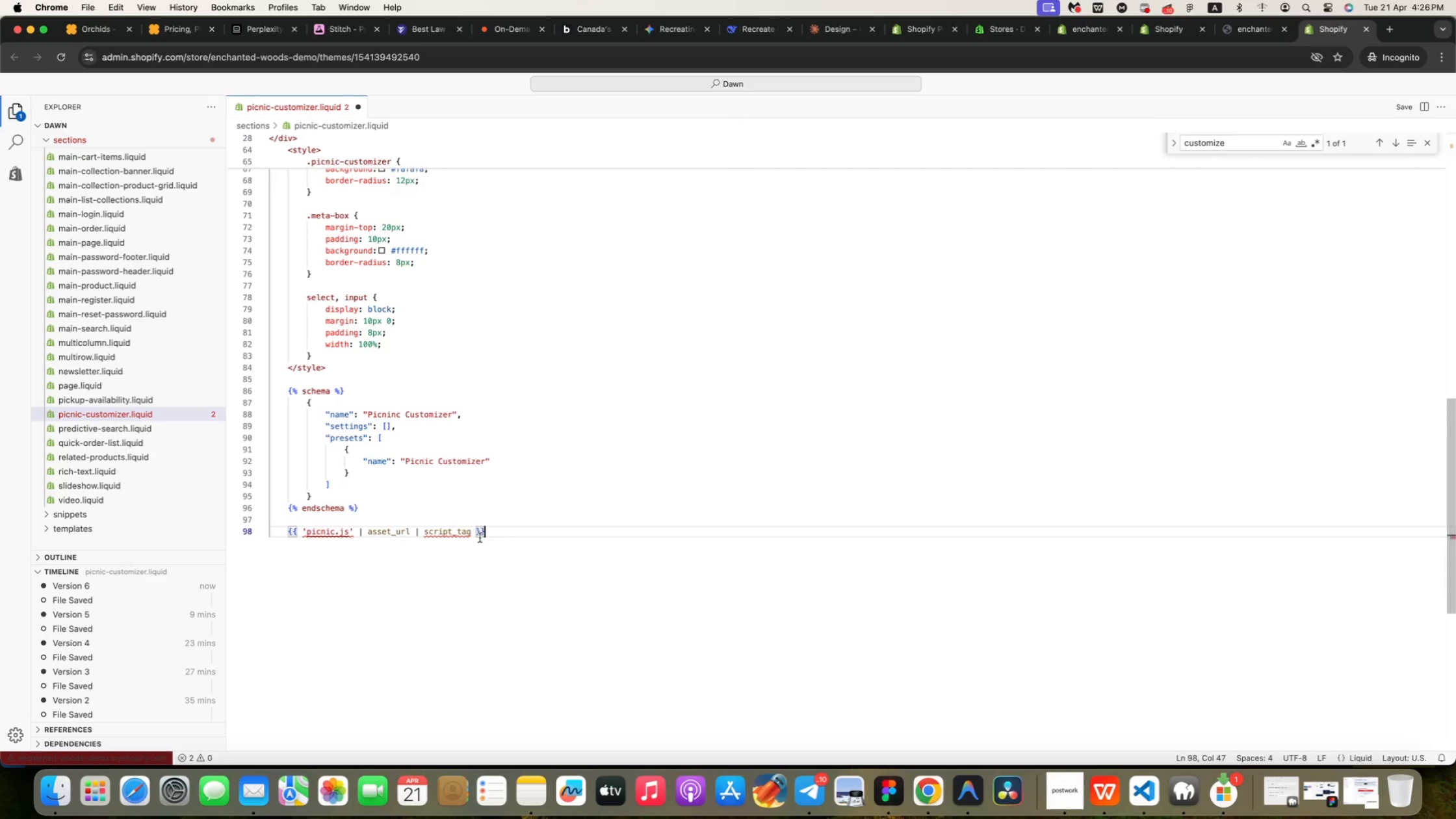 
mouse_move([938, 786])
 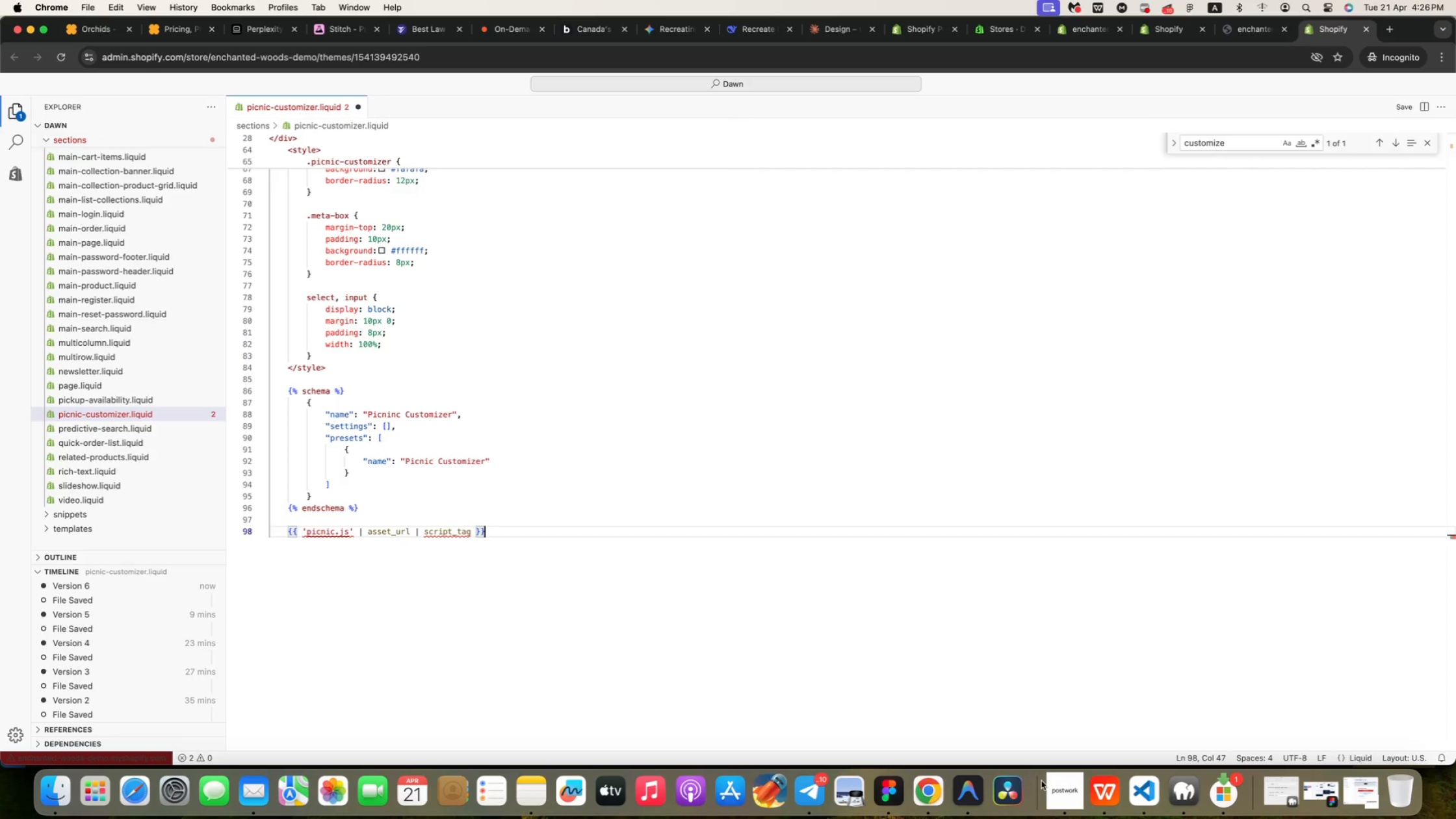 
mouse_move([1035, 788])
 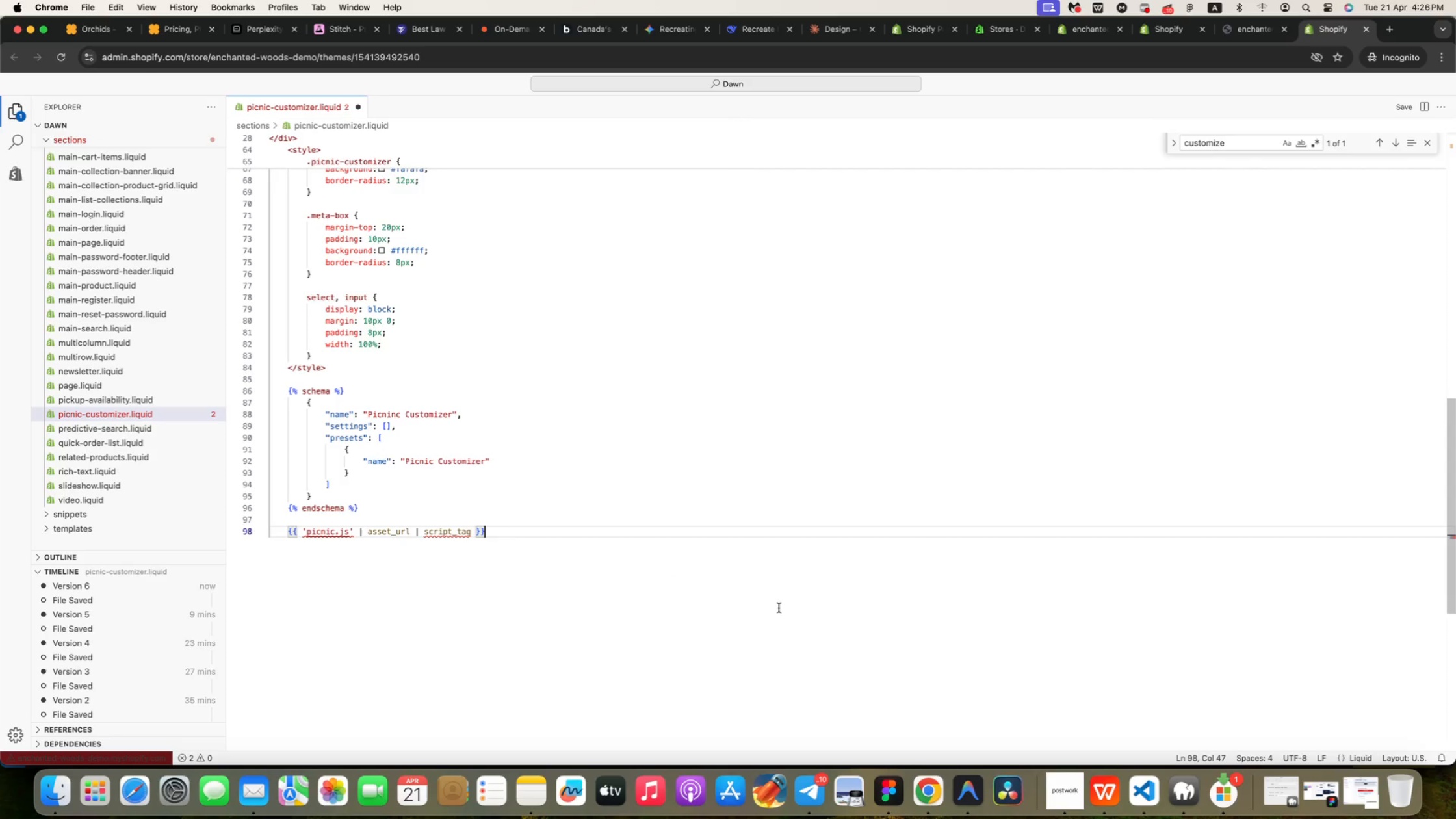 
left_click([514, 535])
 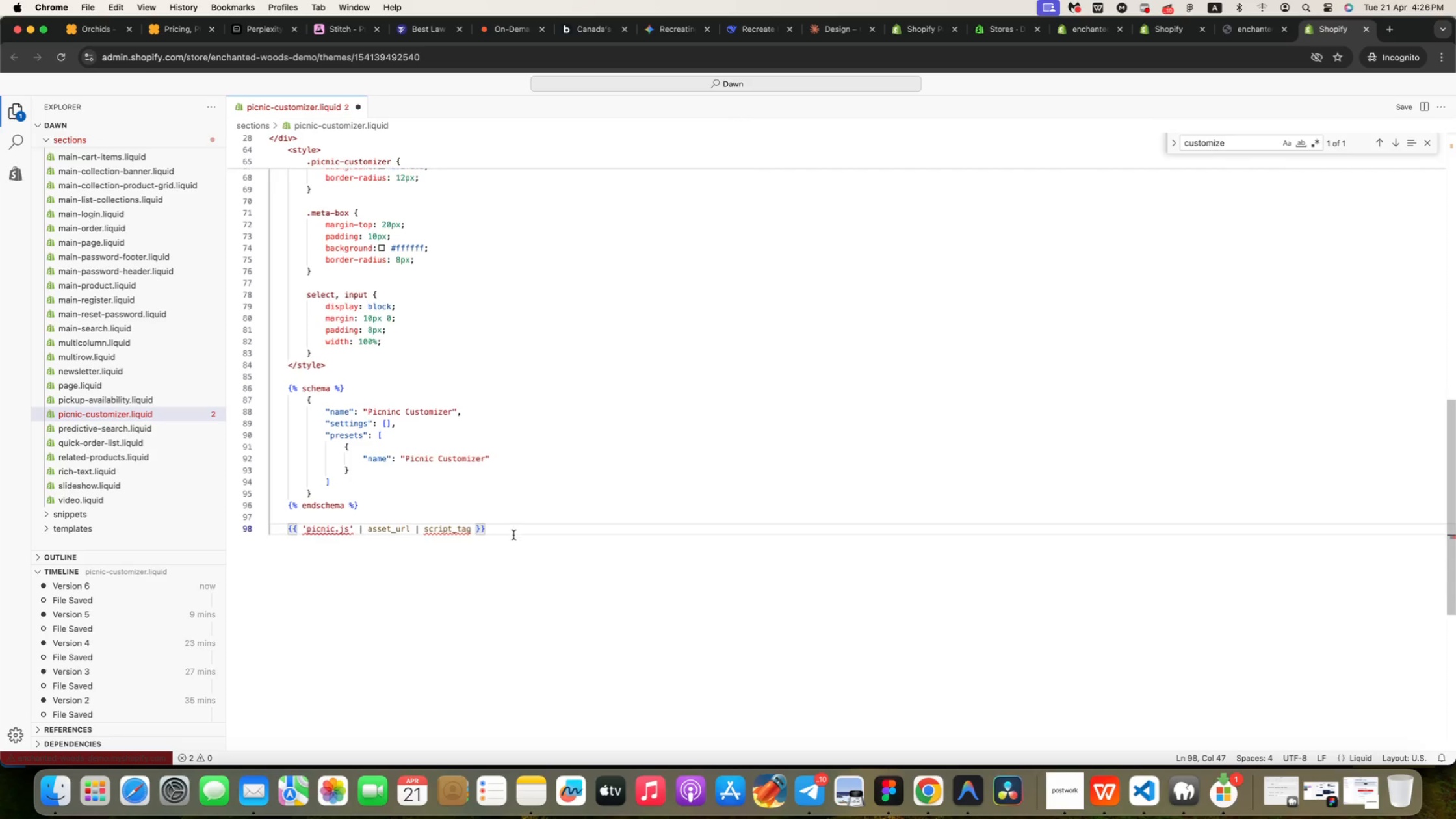 
left_click([514, 535])
 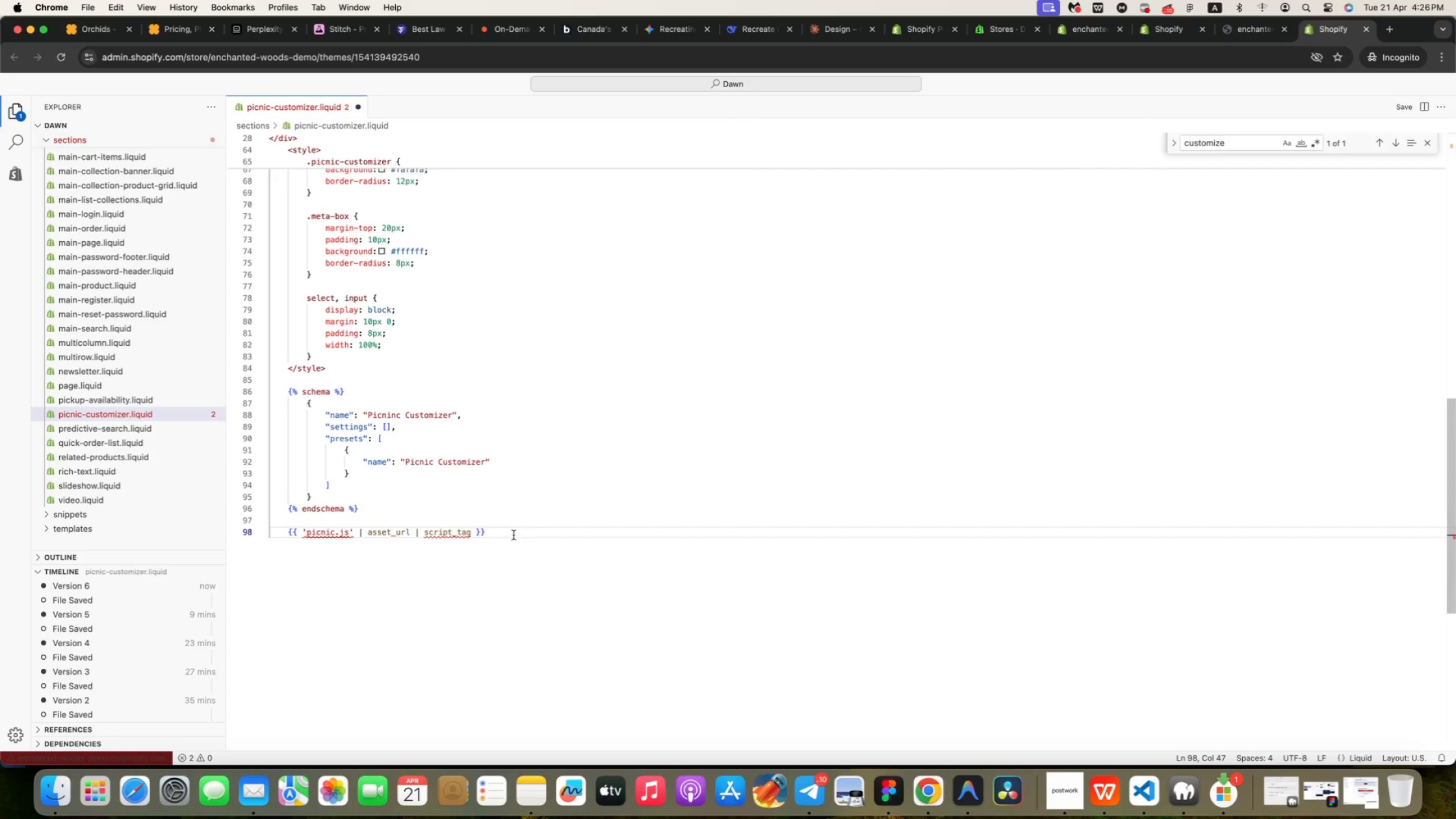 
left_click([514, 535])
 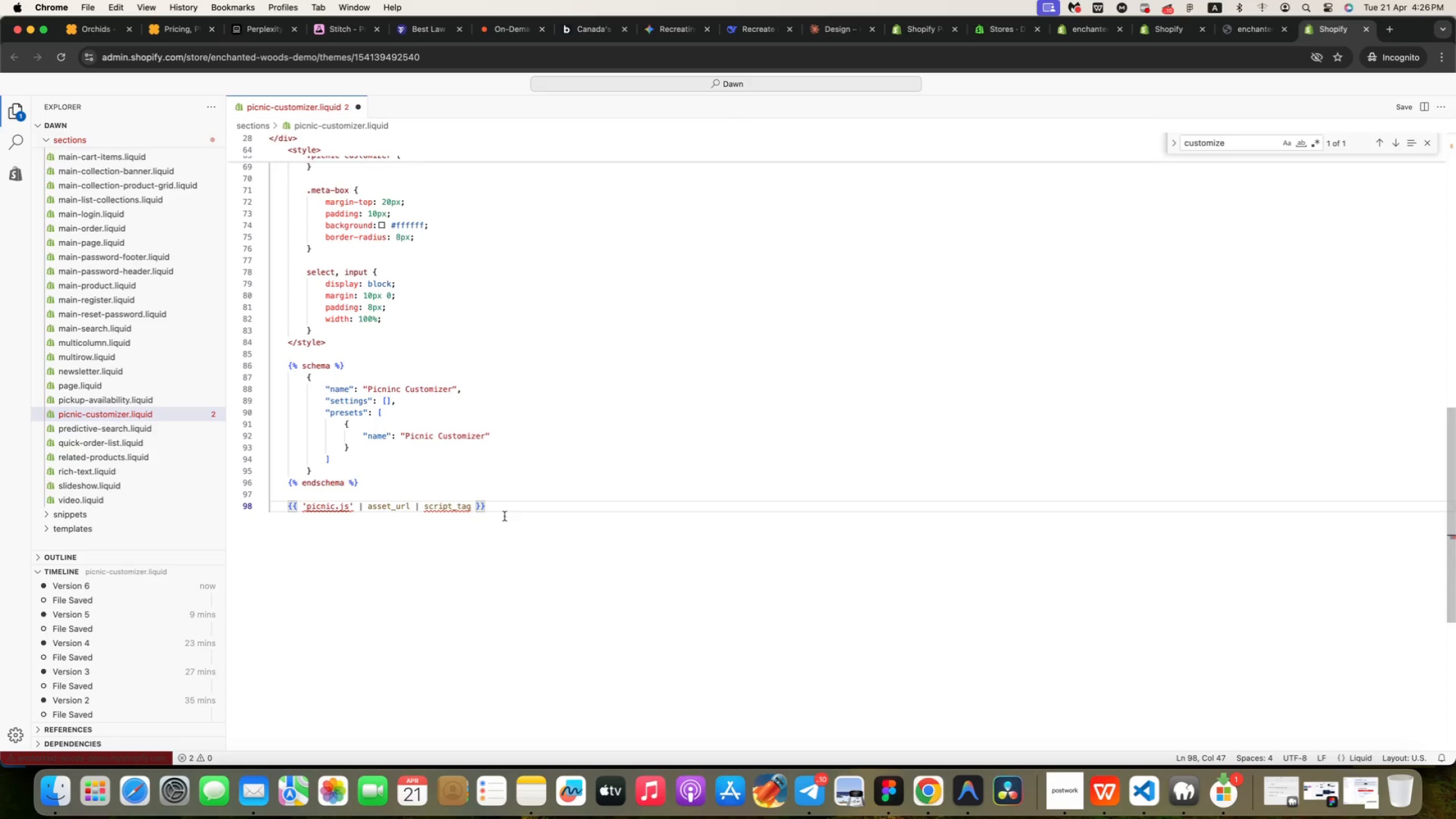 
scroll: coordinate [513, 534], scroll_direction: down, amount: 1.0
 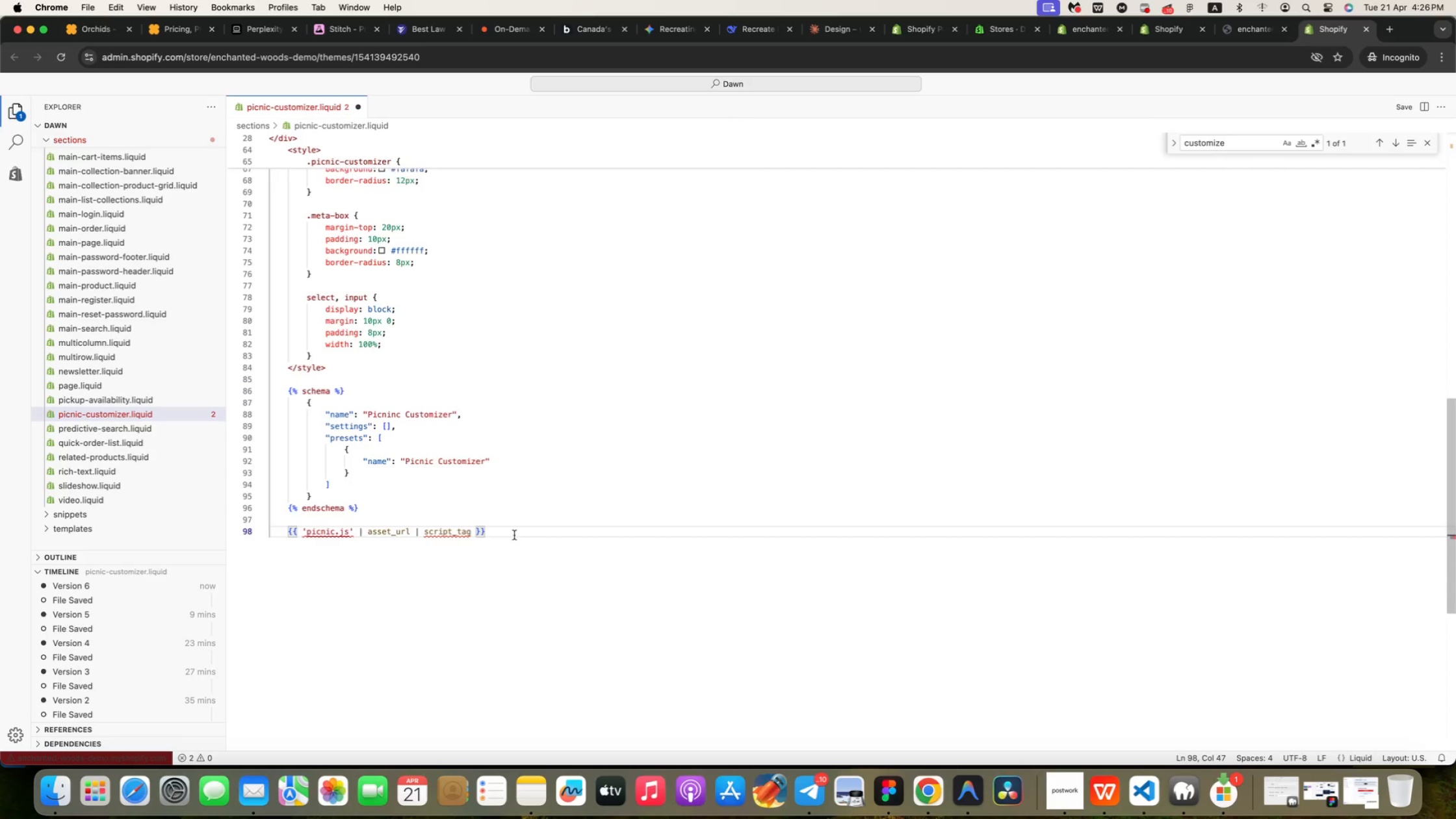 
double_click([500, 505])
 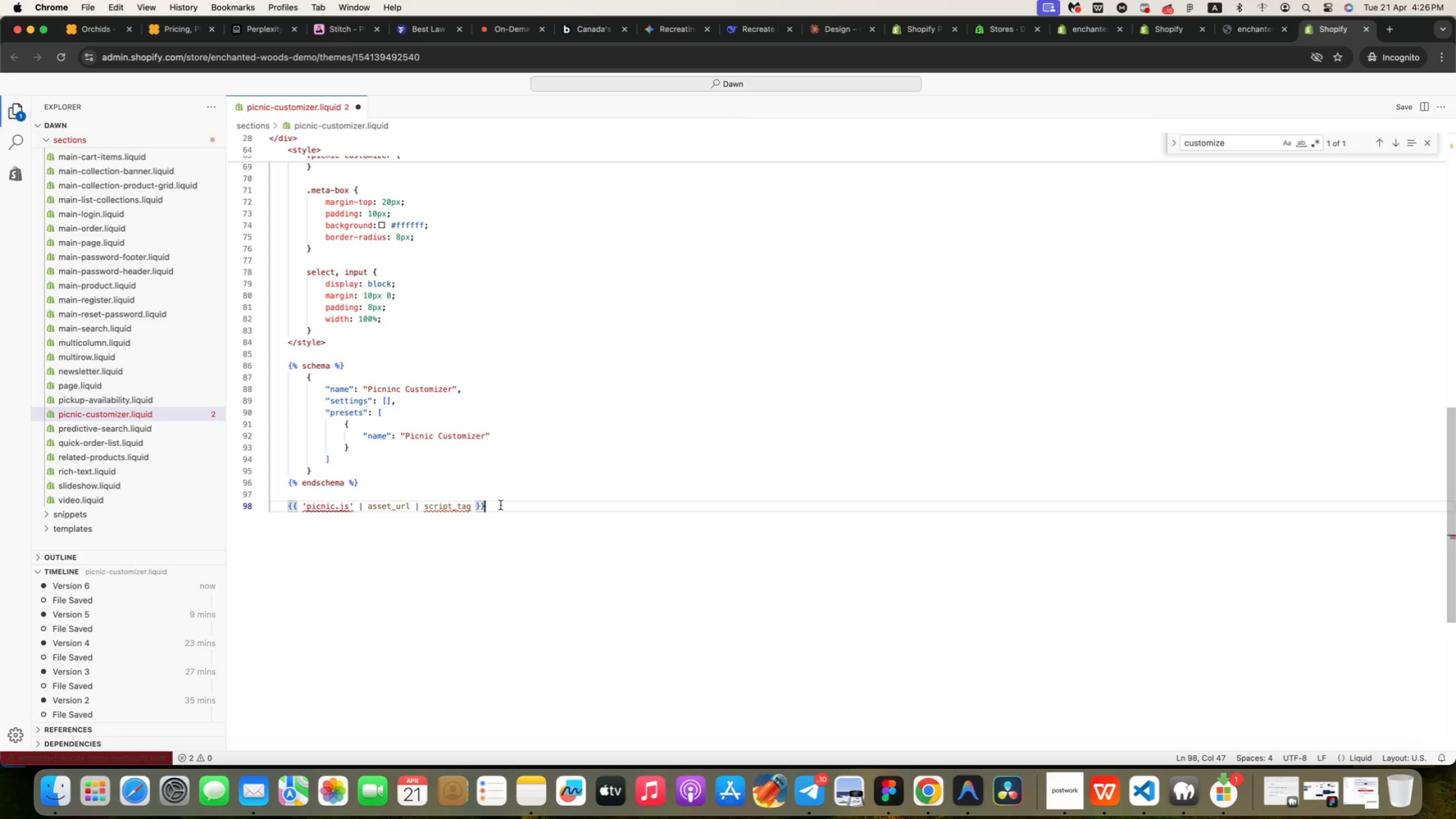 
double_click([500, 505])
 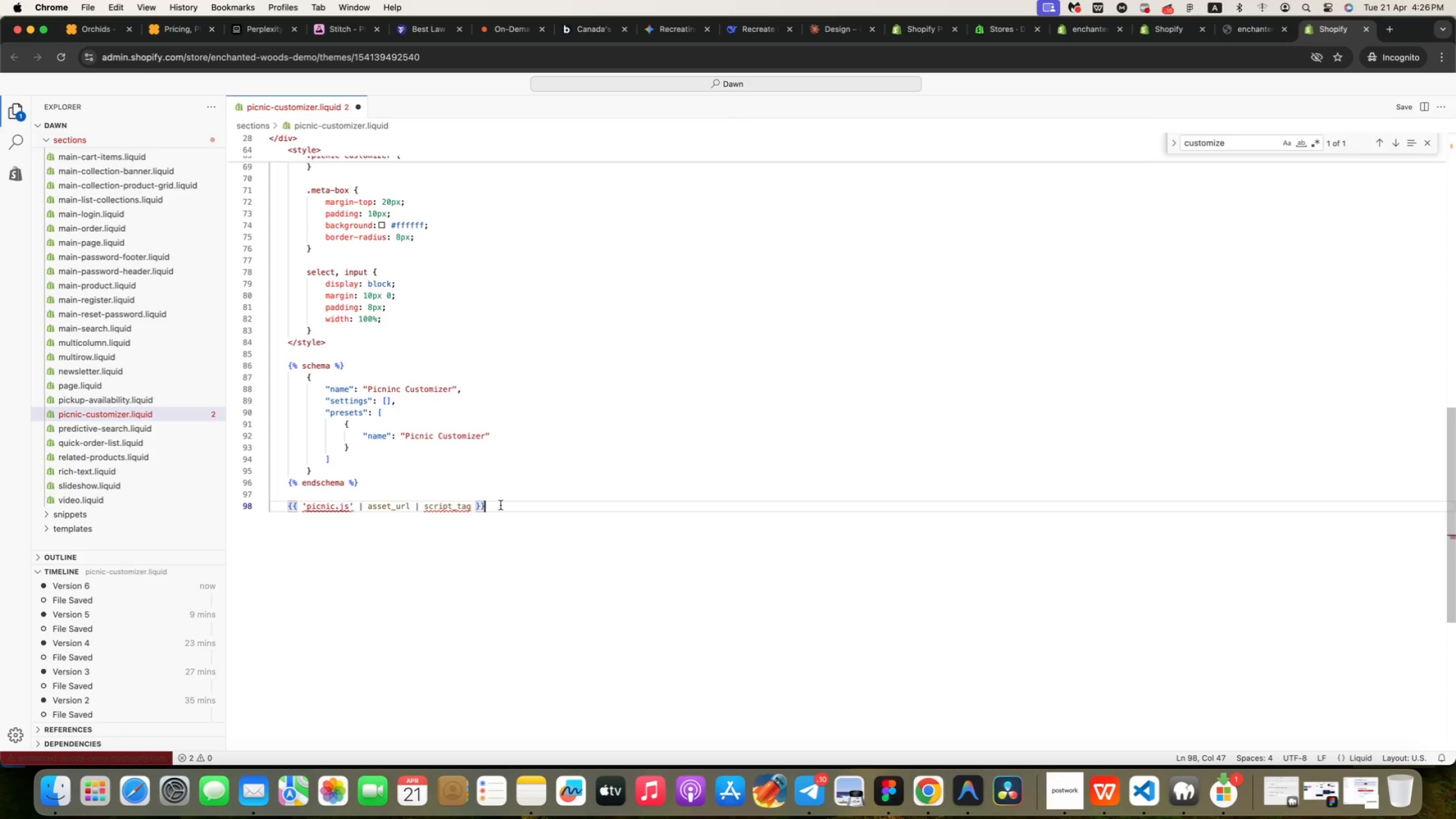 
double_click([500, 505])
 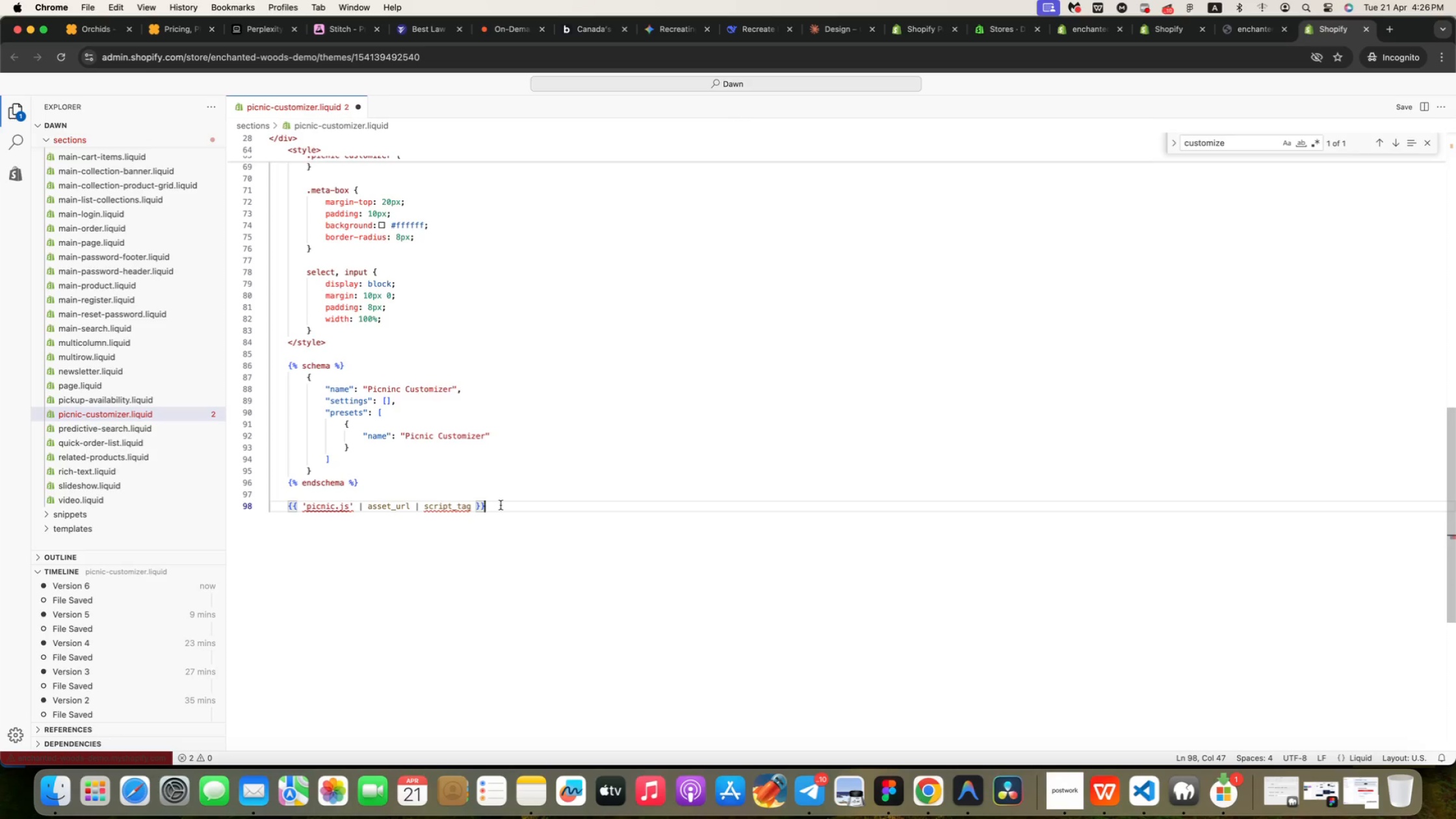 
double_click([500, 505])
 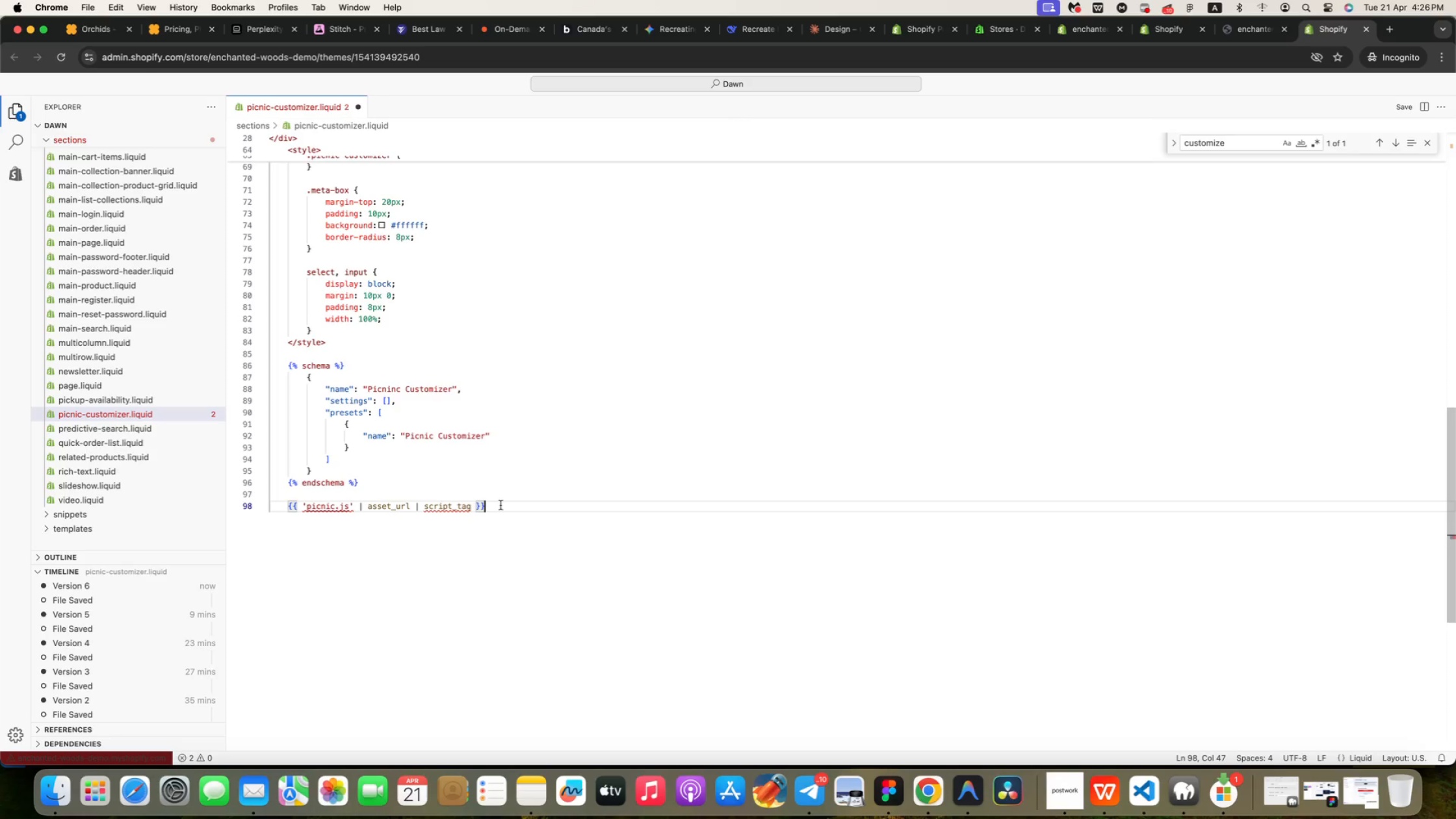 
triple_click([500, 505])
 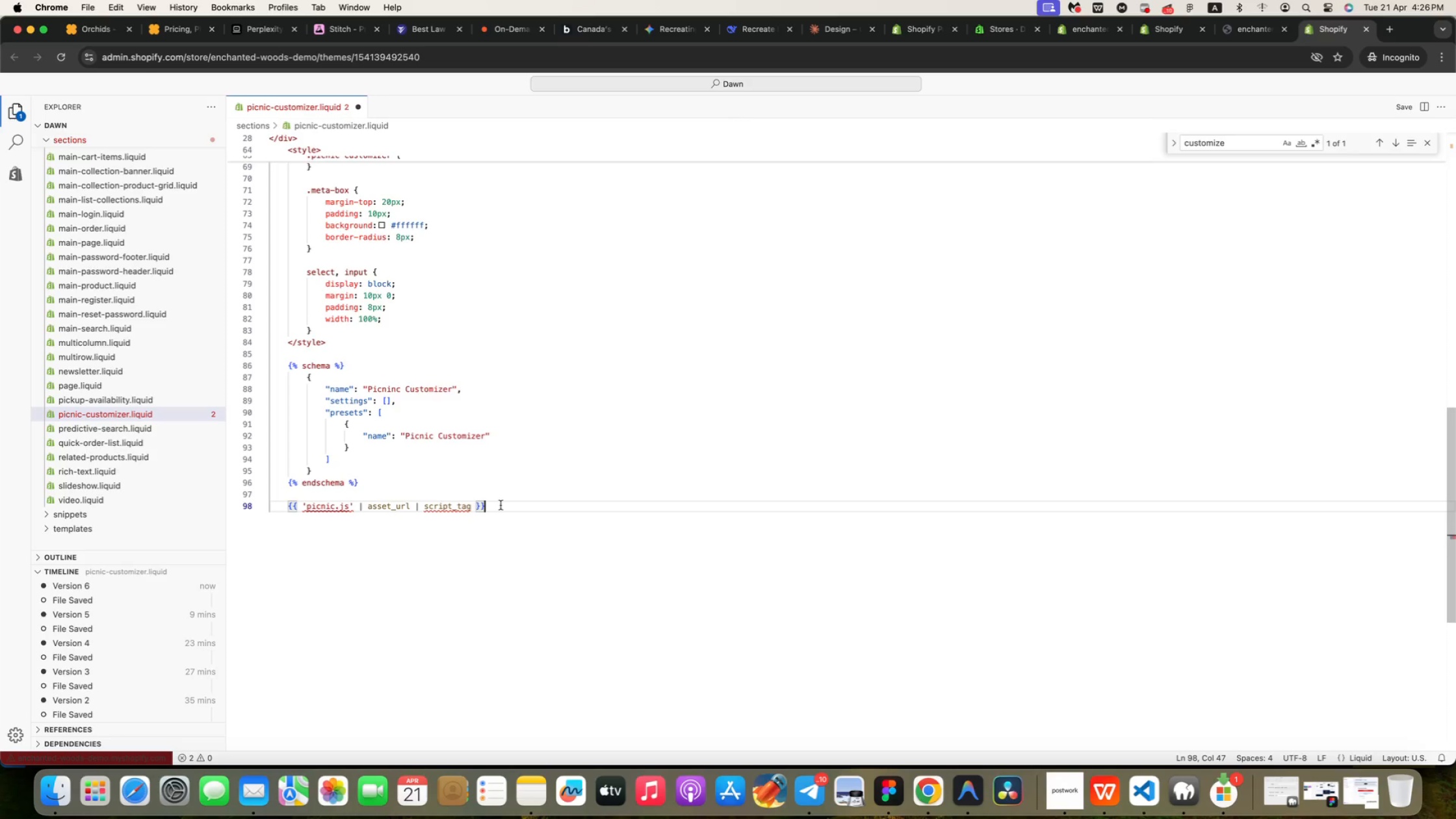 
triple_click([500, 505])
 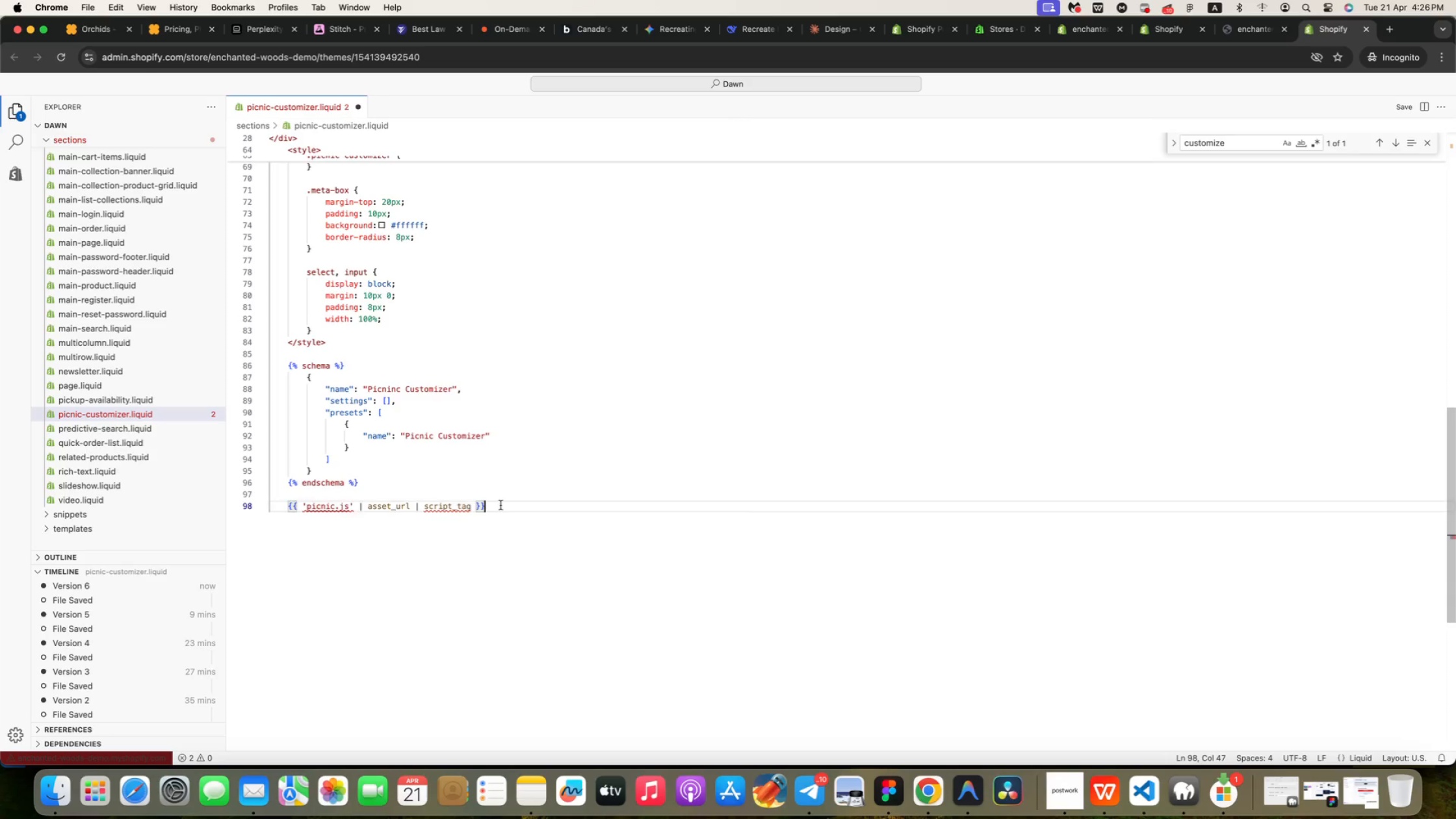 
triple_click([500, 505])
 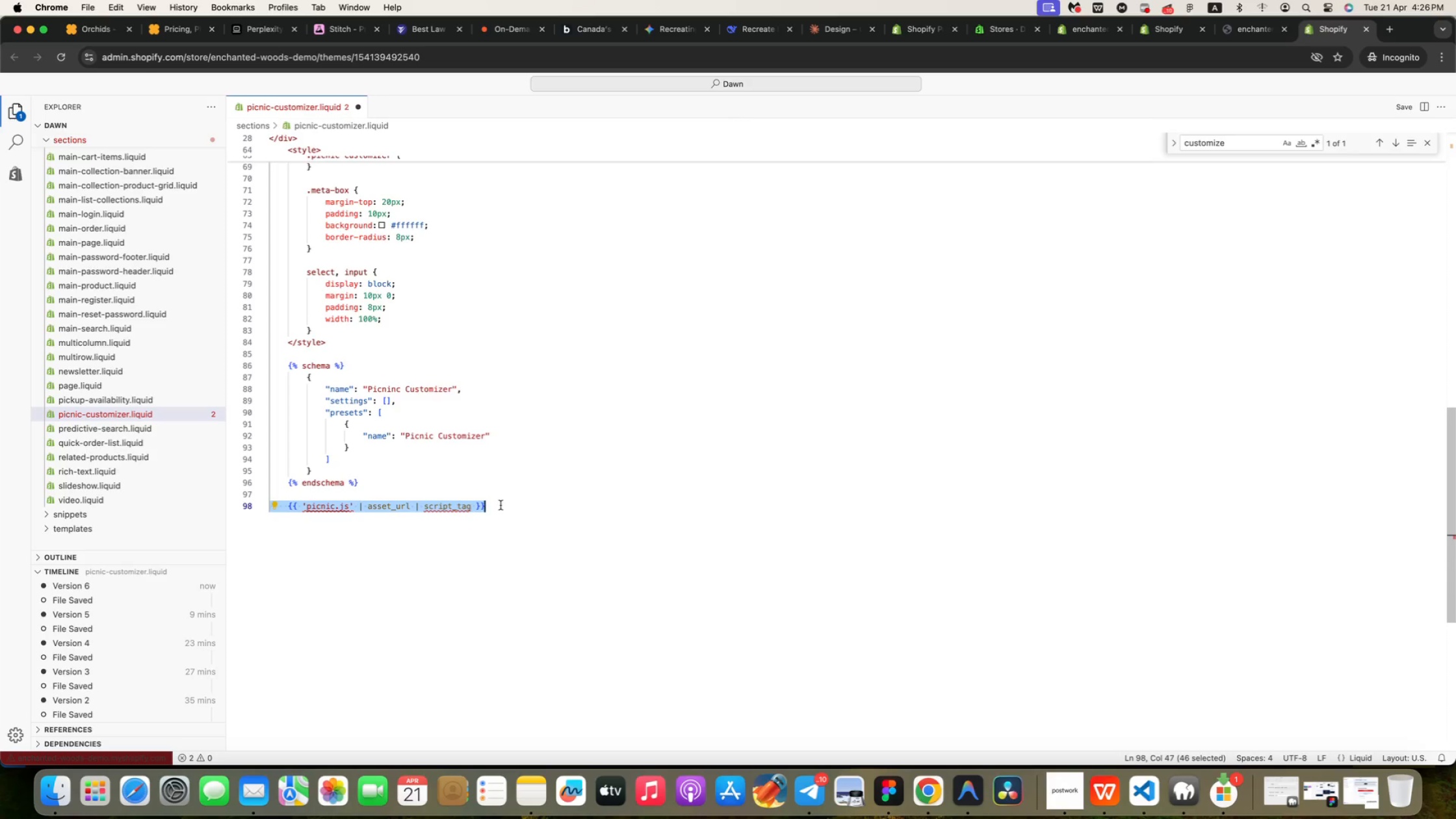 
wait(10.92)
 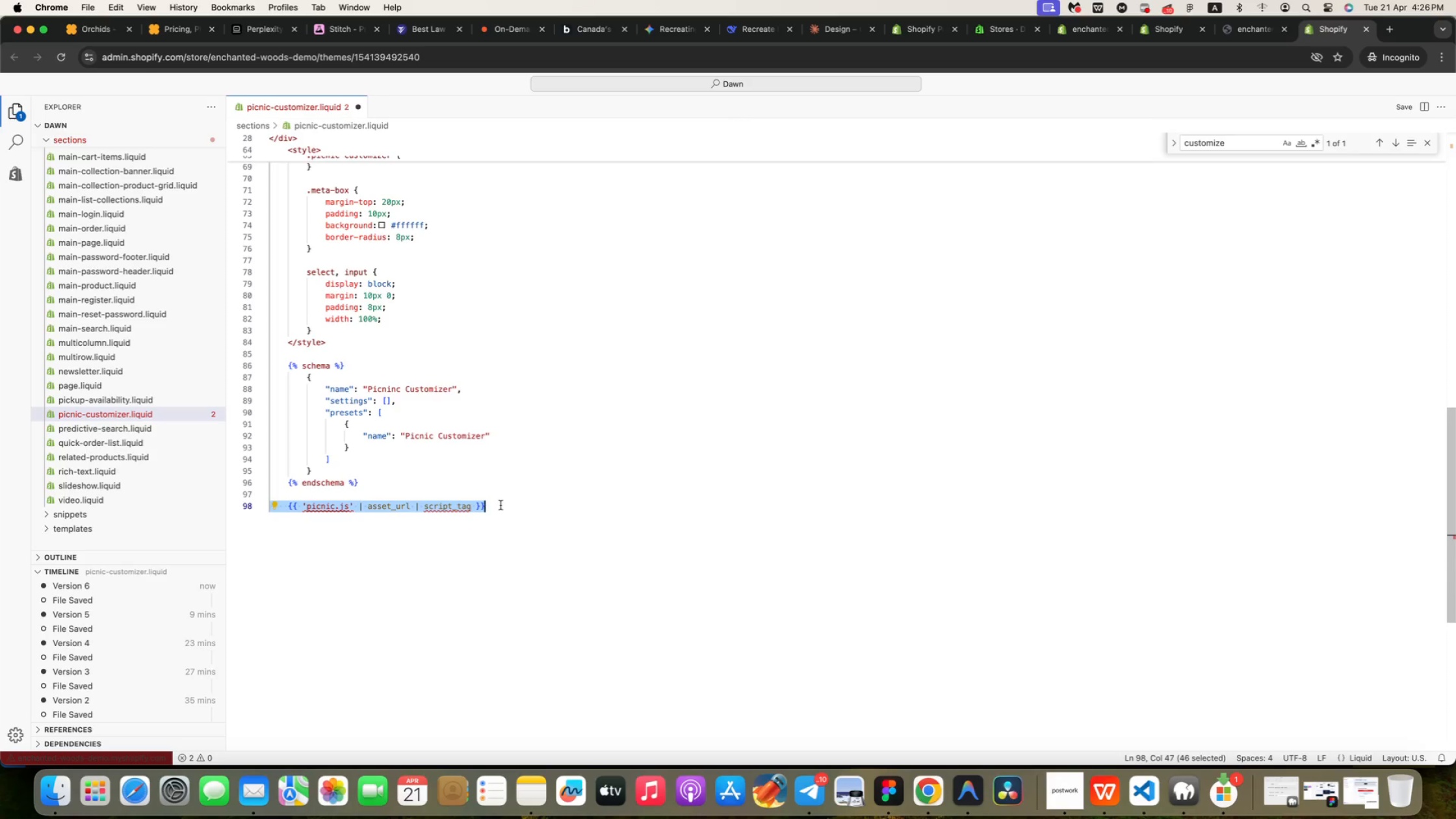 
key(ArrowRight)
 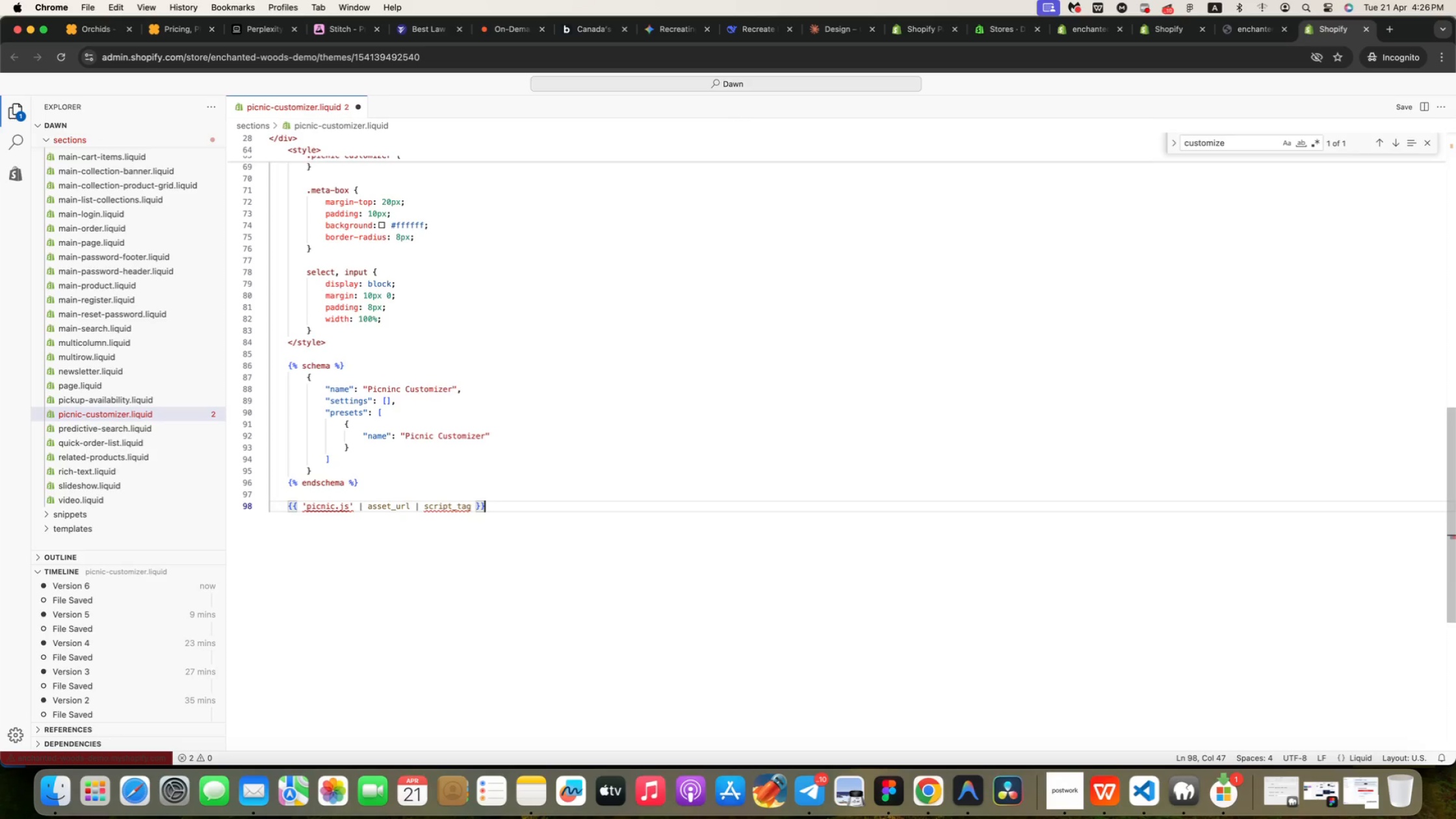 
key(Meta+Shift+MetaRight)
 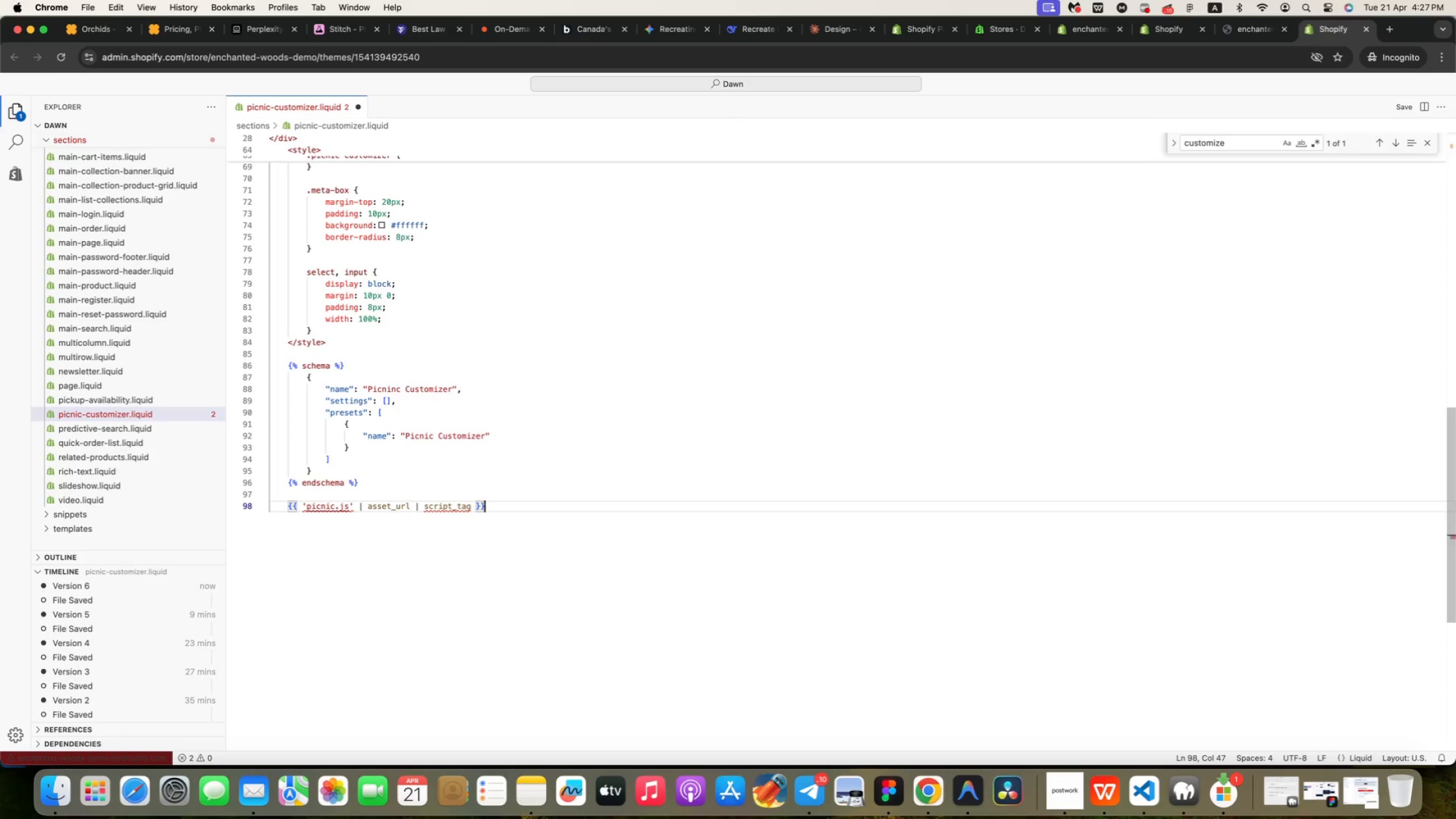 
key(Meta+Shift+ArrowLeft)
 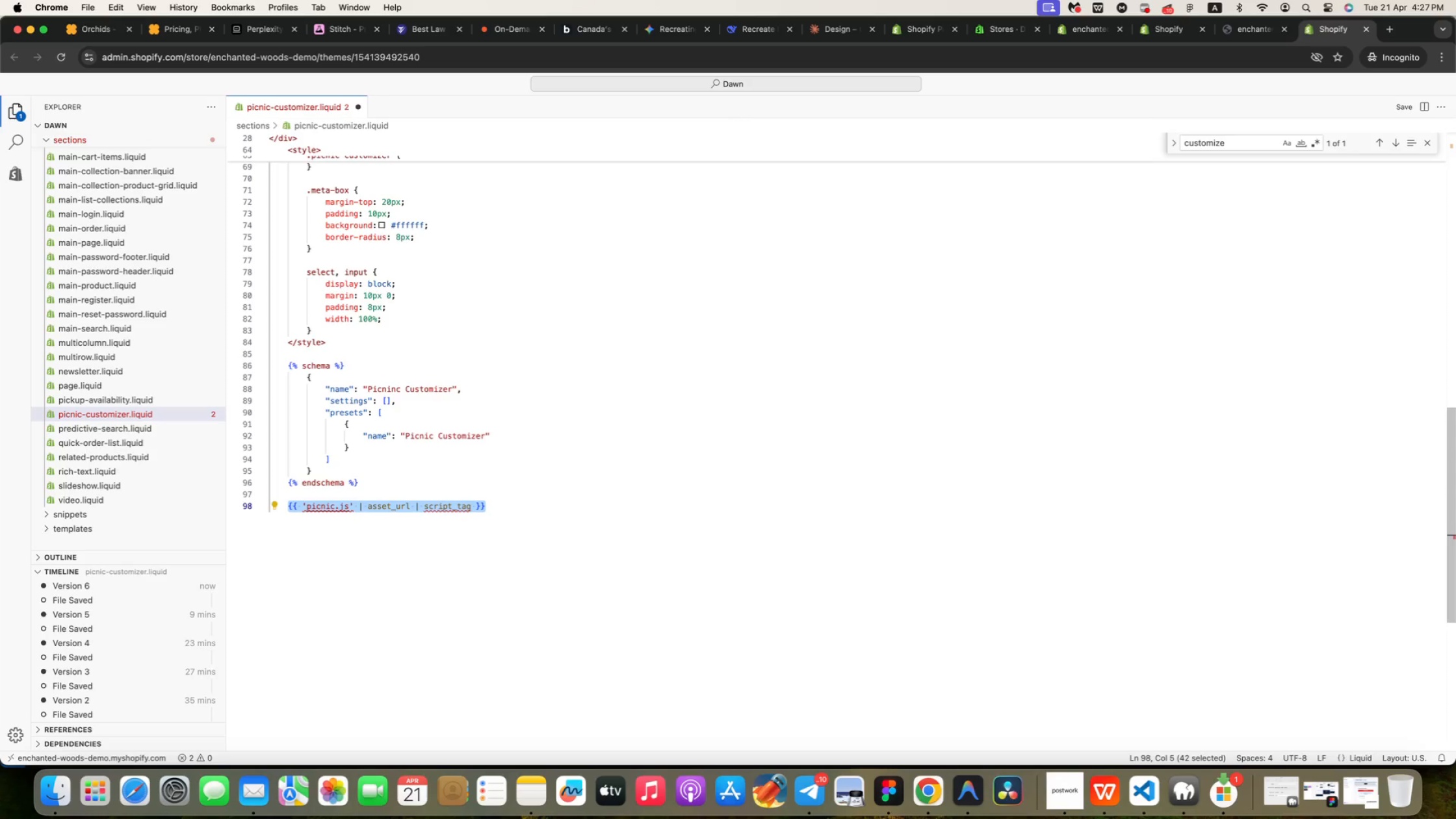 
key(ArrowRight)
 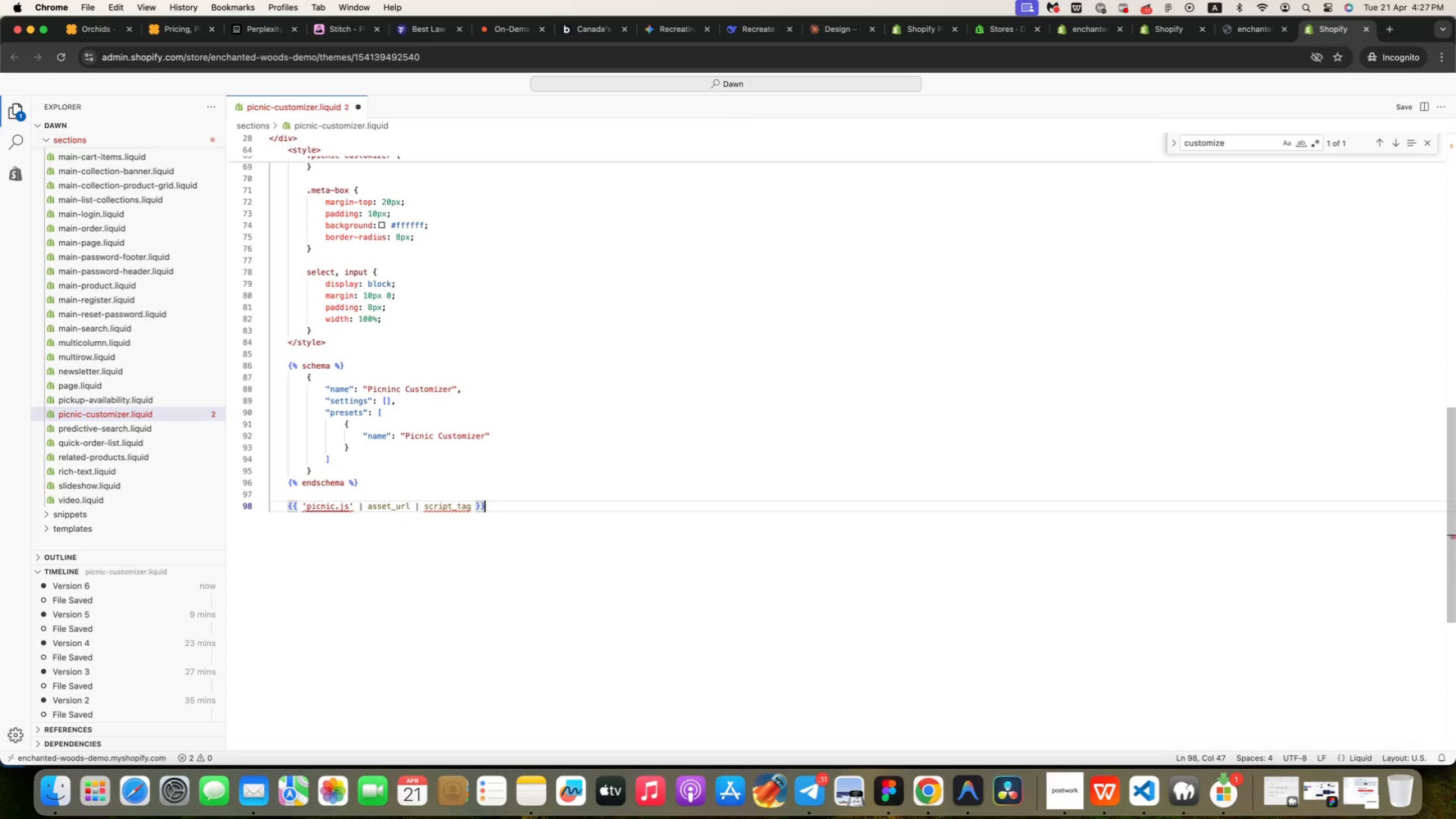 
wait(8.01)
 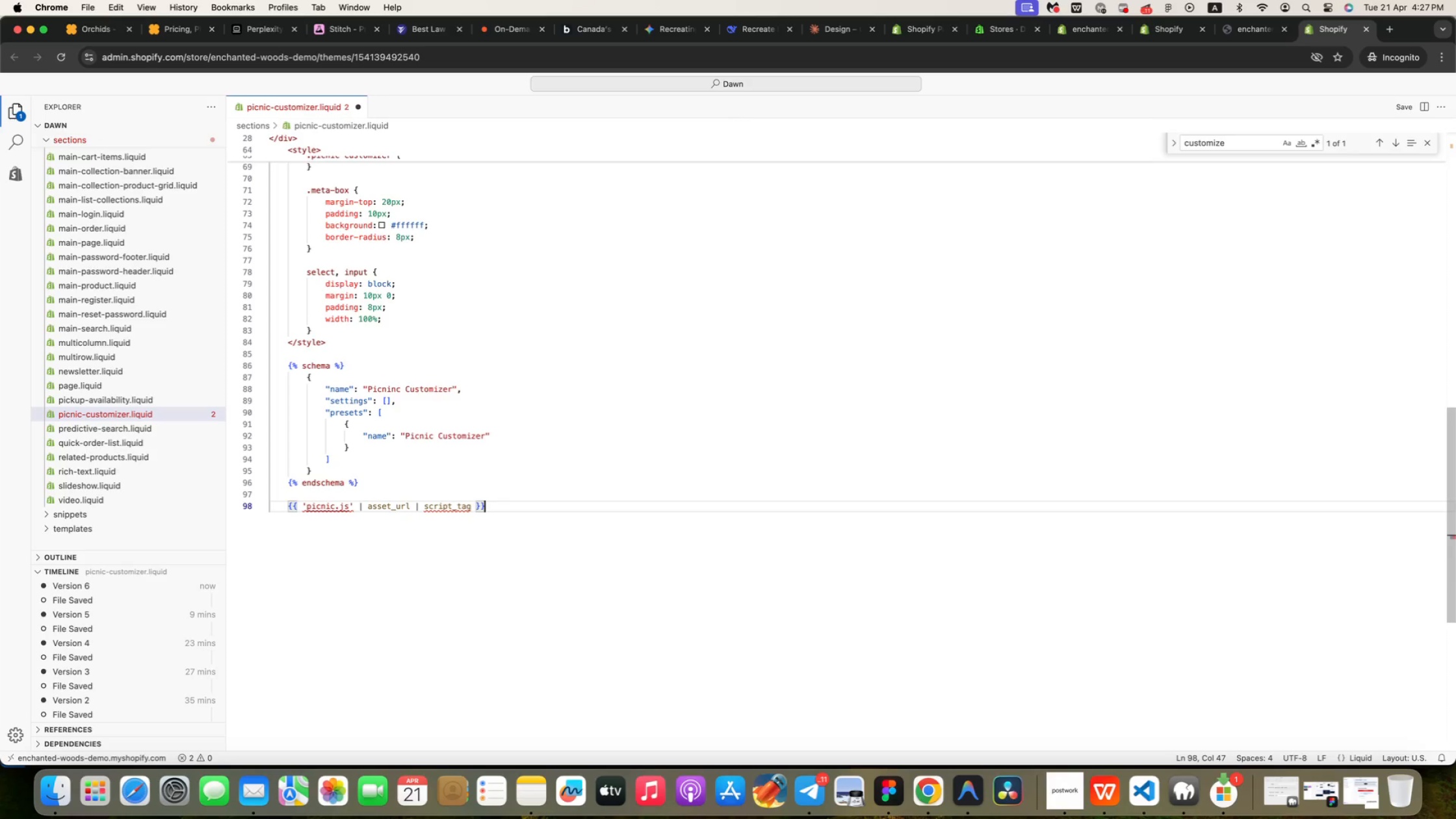 
key(Backspace)
 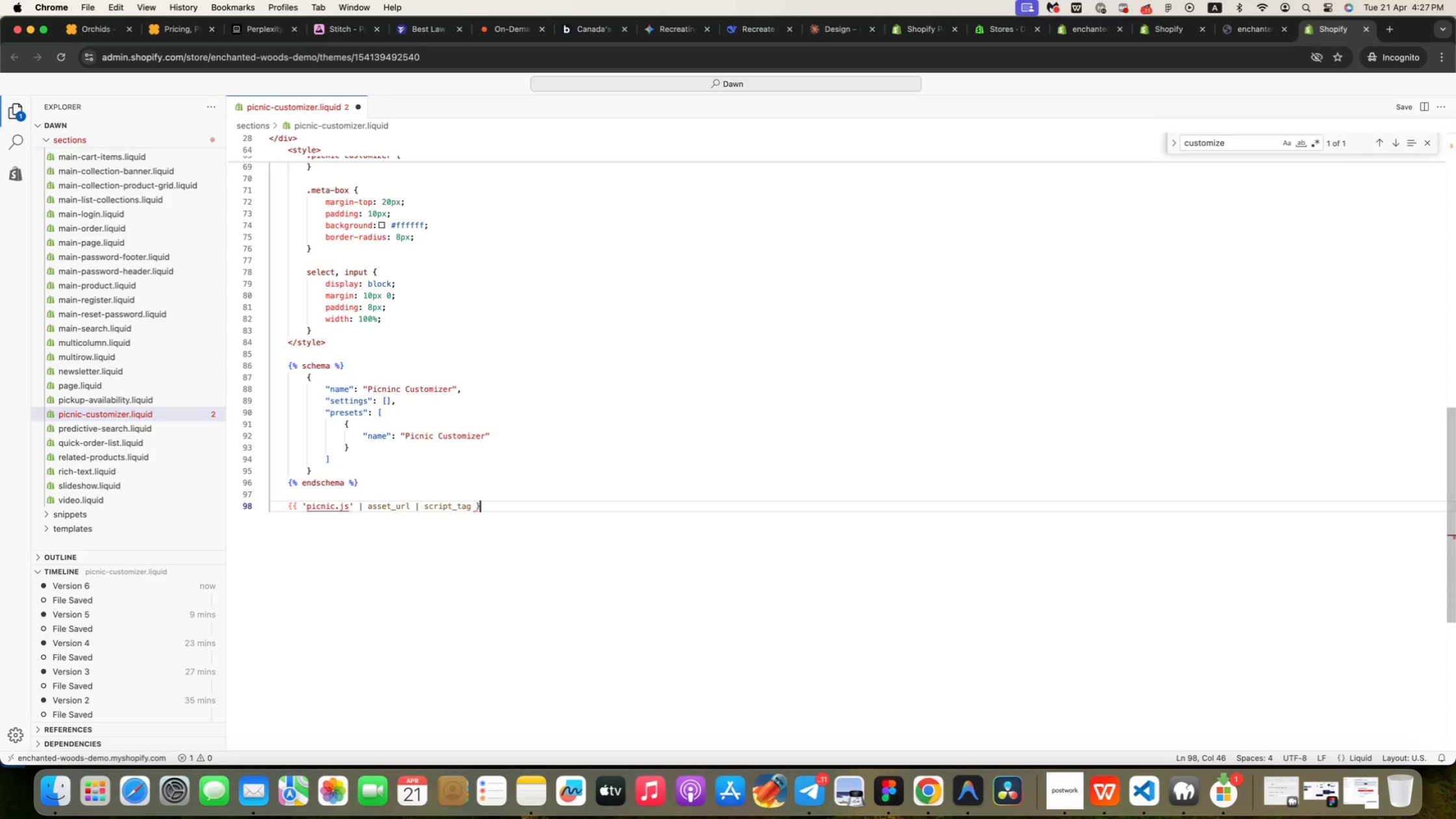 
key(Backspace)
 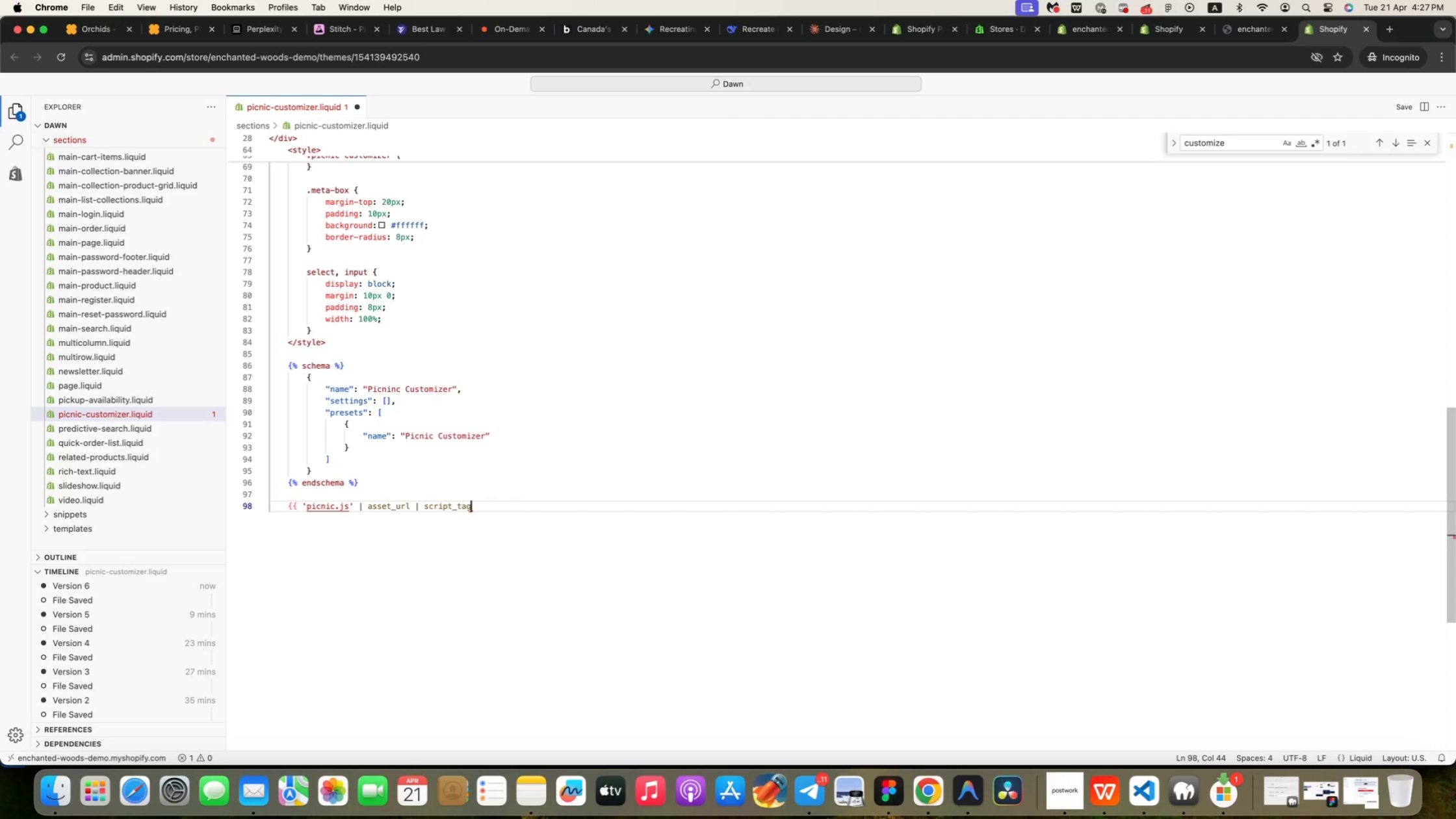 
hold_key(key=Backspace, duration=1.51)
 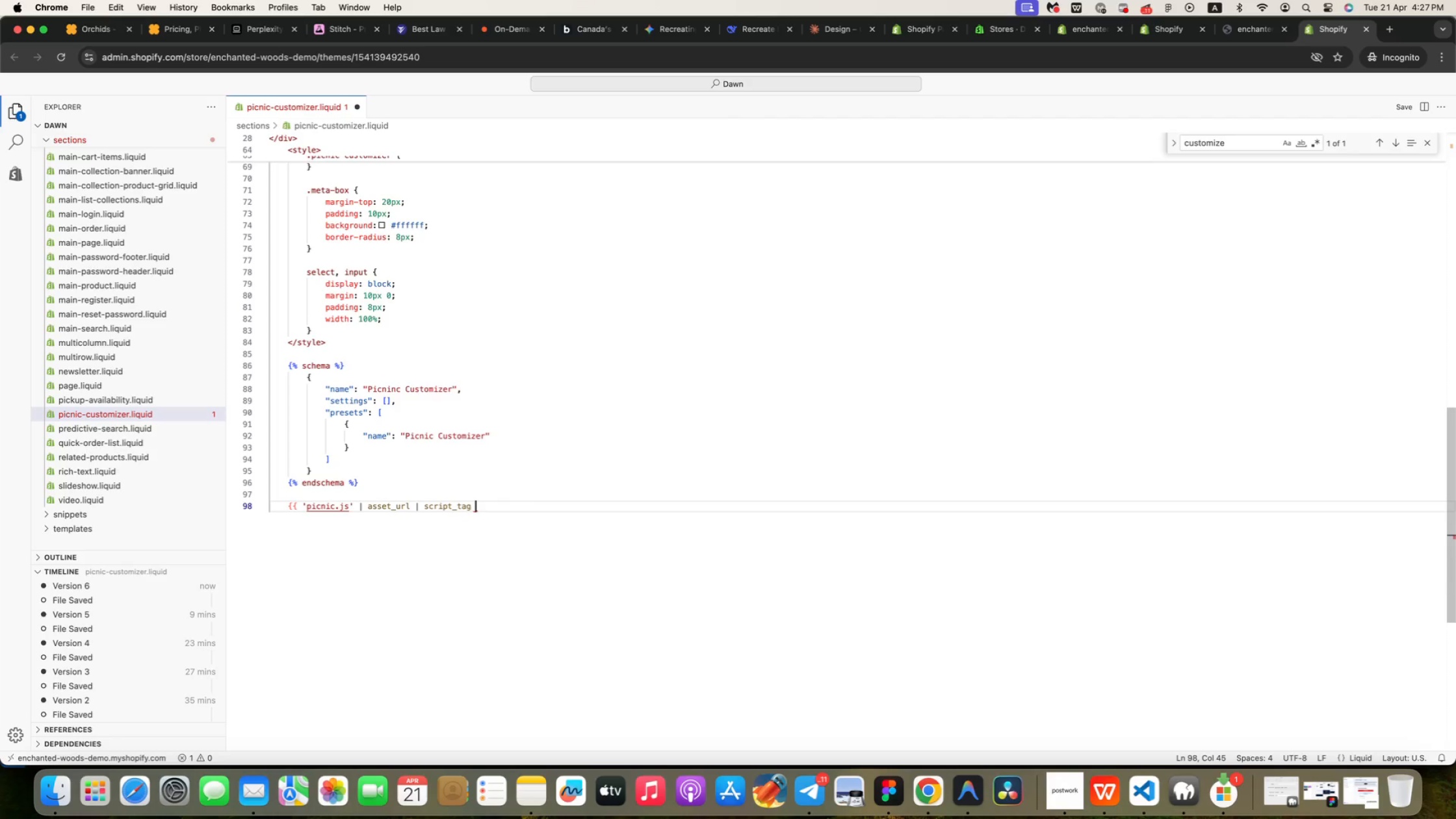 
hold_key(key=Backspace, duration=1.51)
 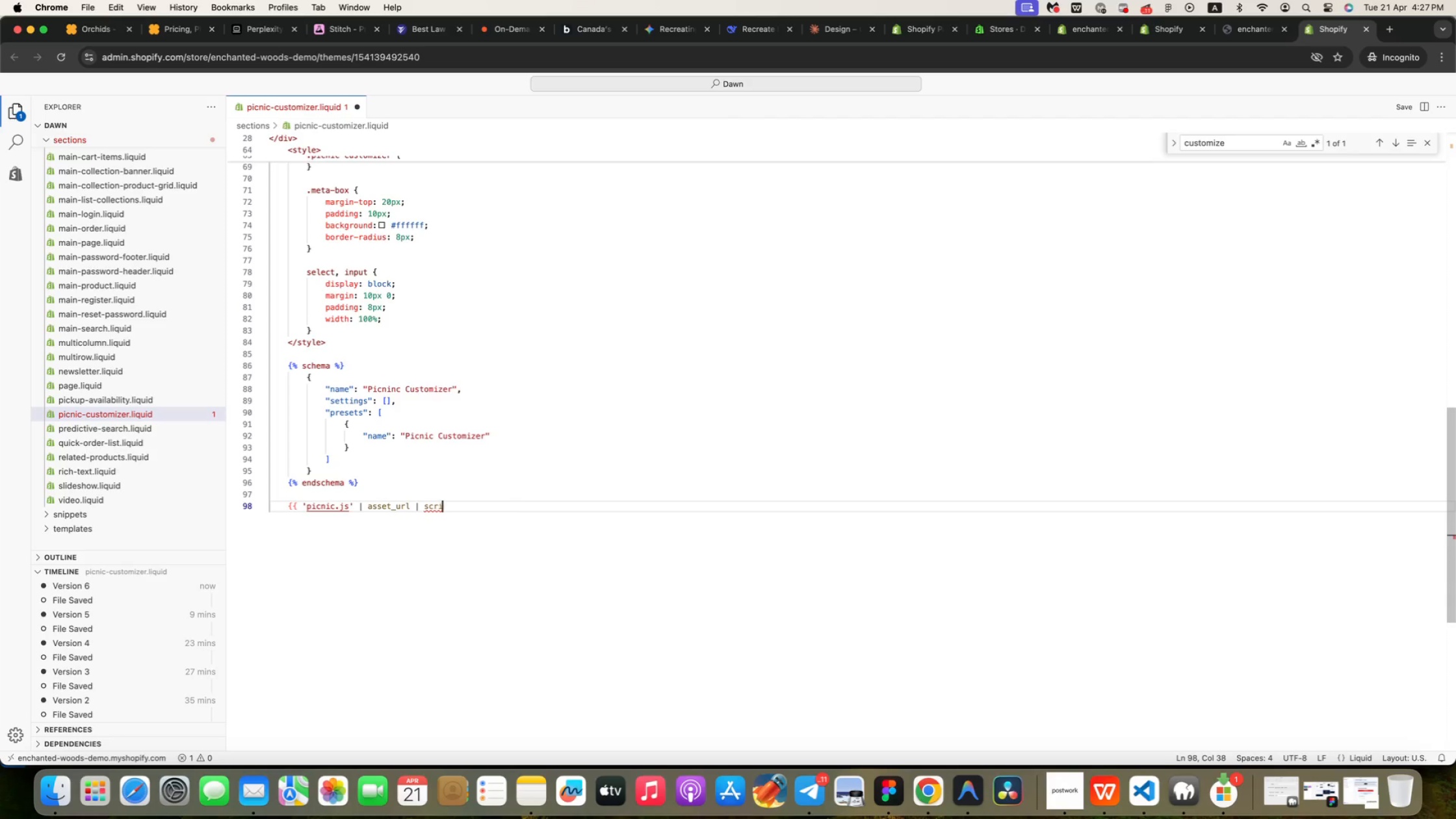 
hold_key(key=Backspace, duration=0.76)
 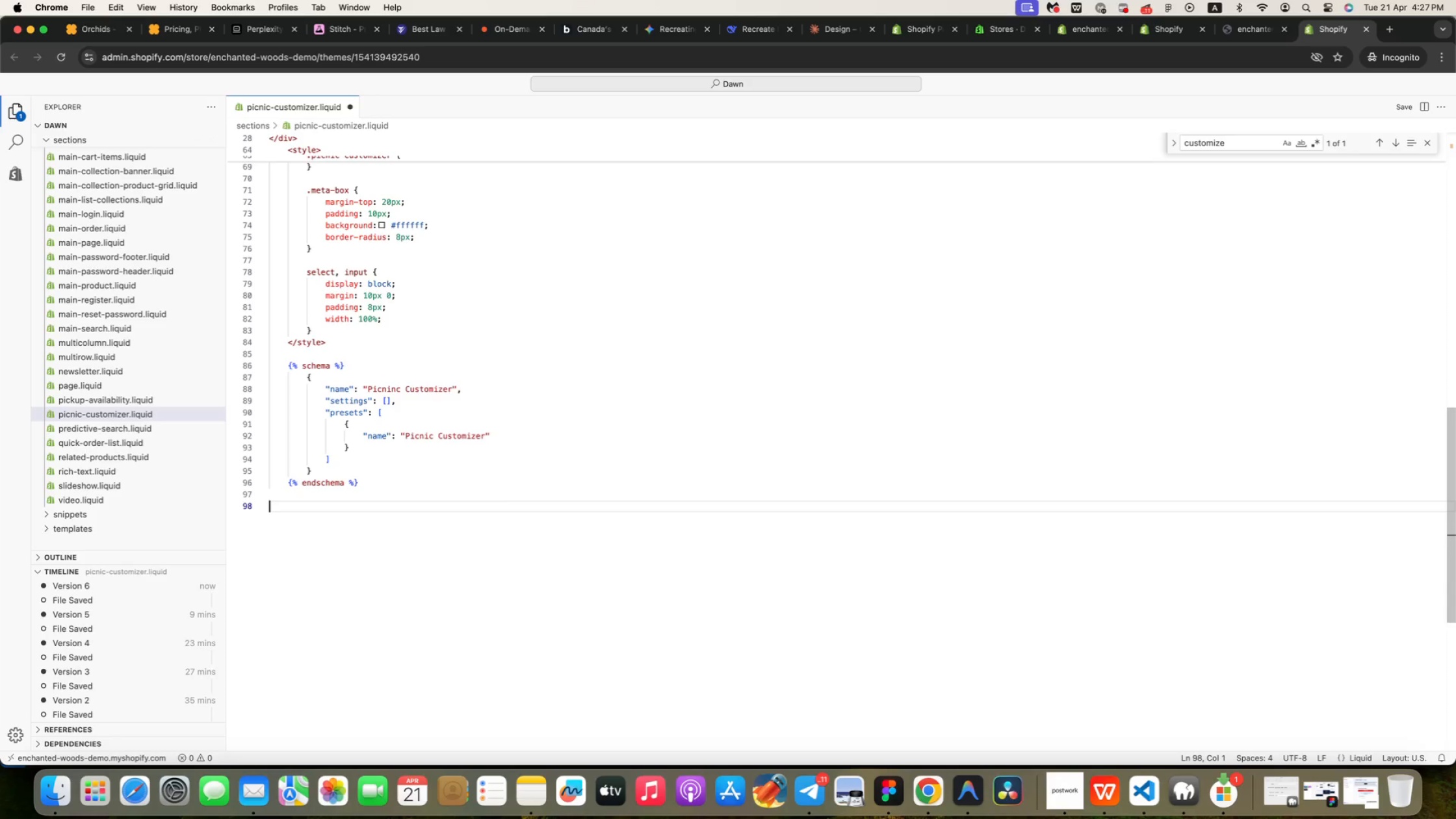 
key(Backspace)
 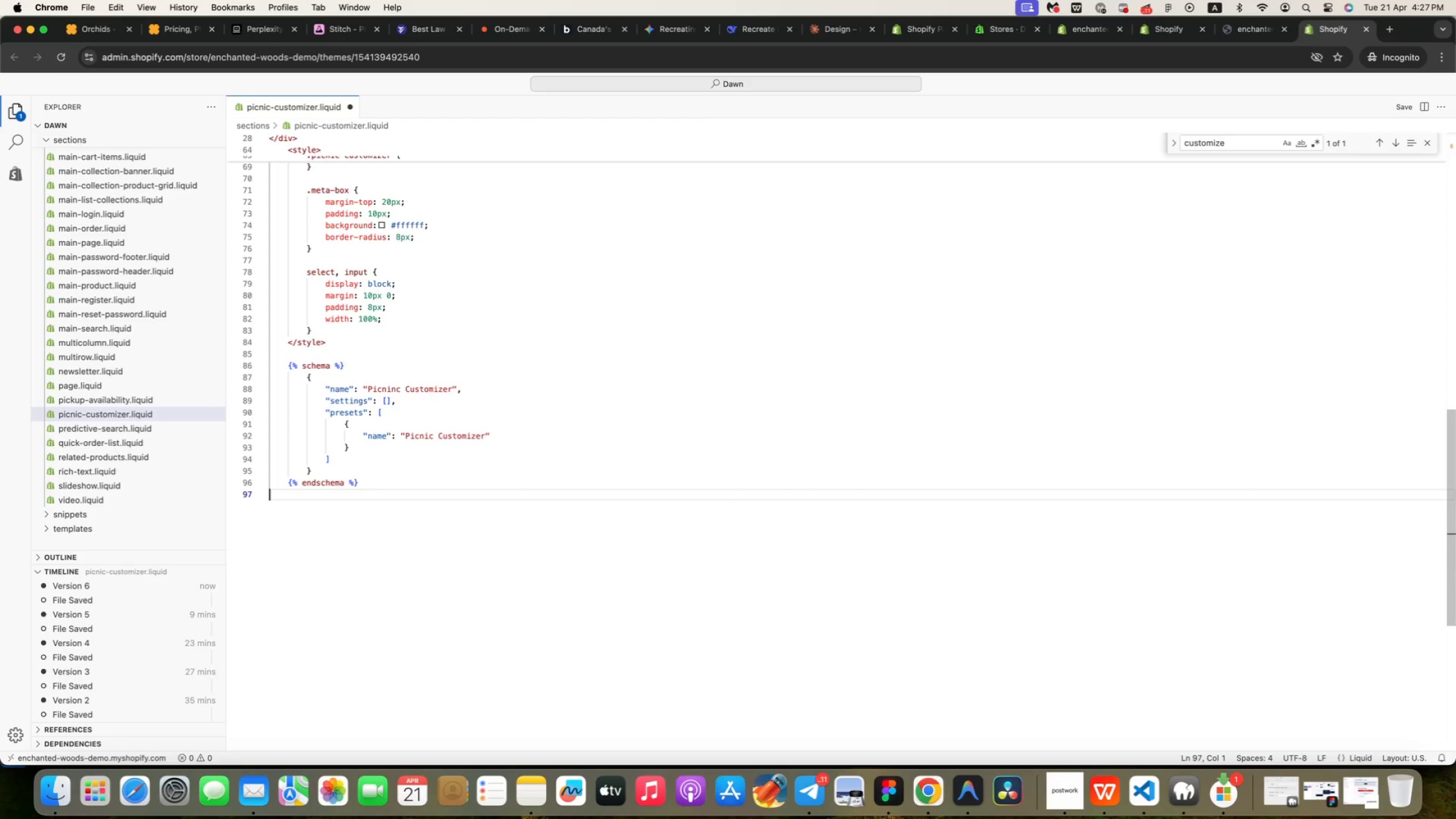 
key(Backspace)
 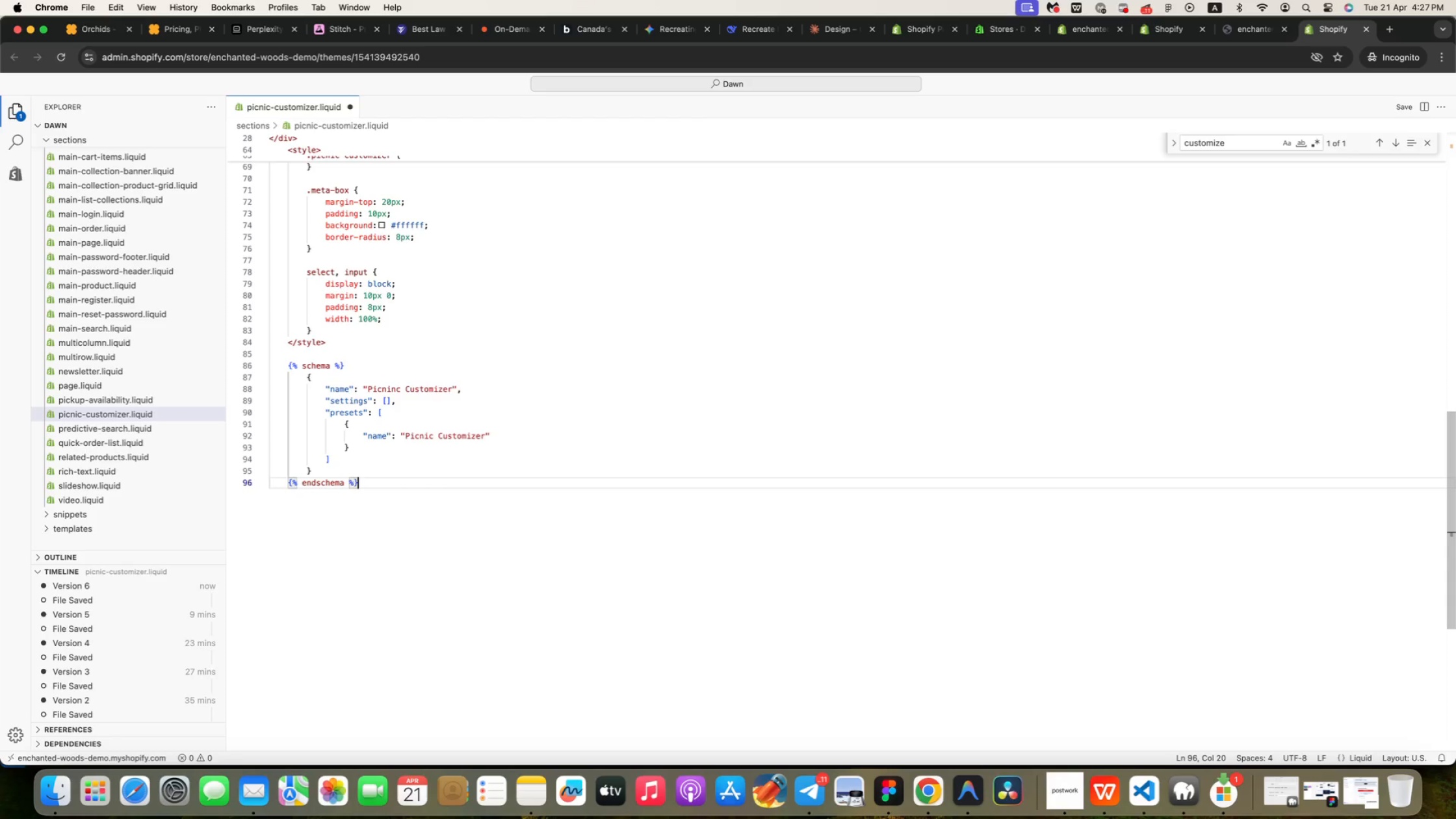 
key(ArrowUp)
 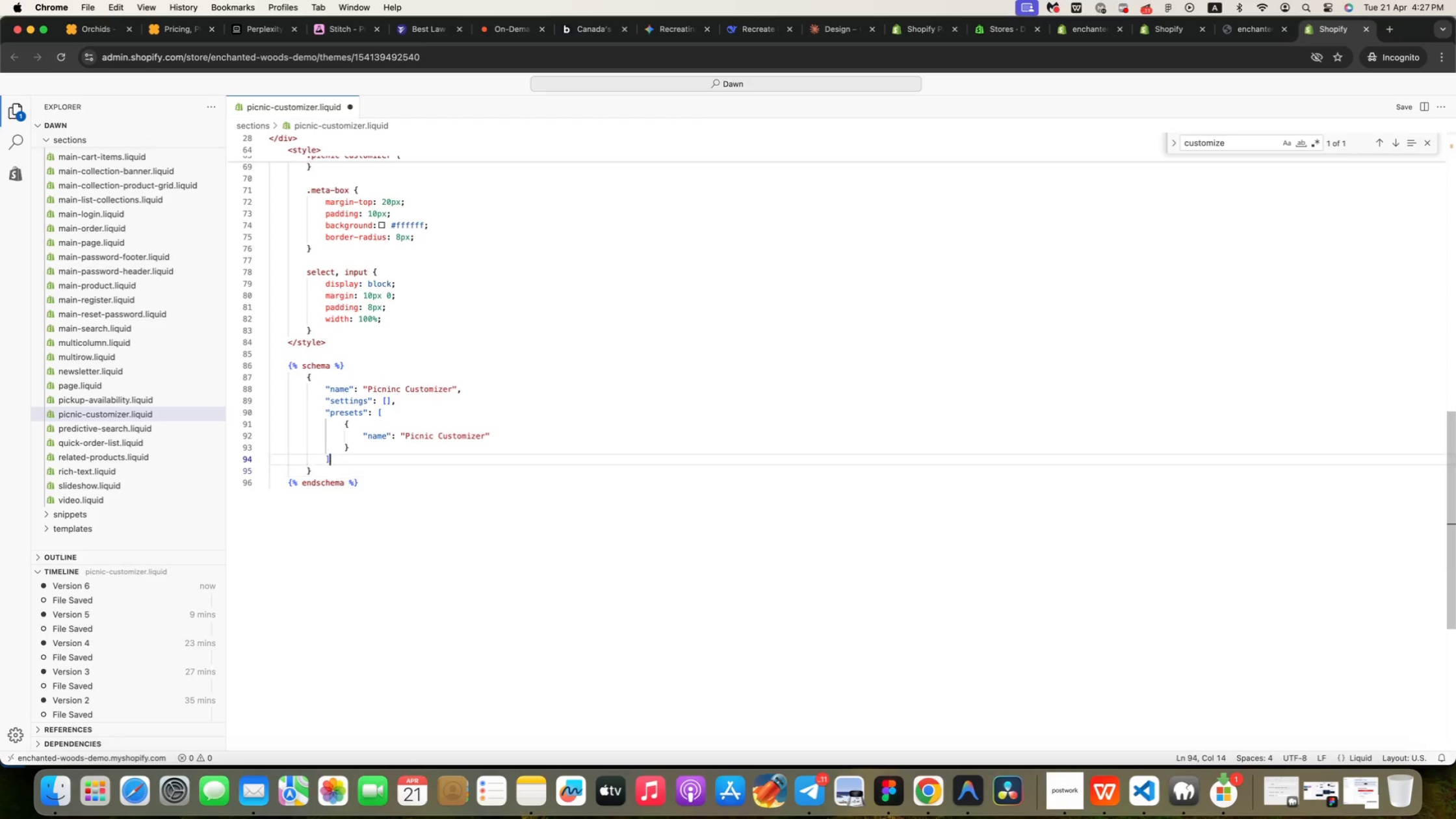 
key(ArrowUp)
 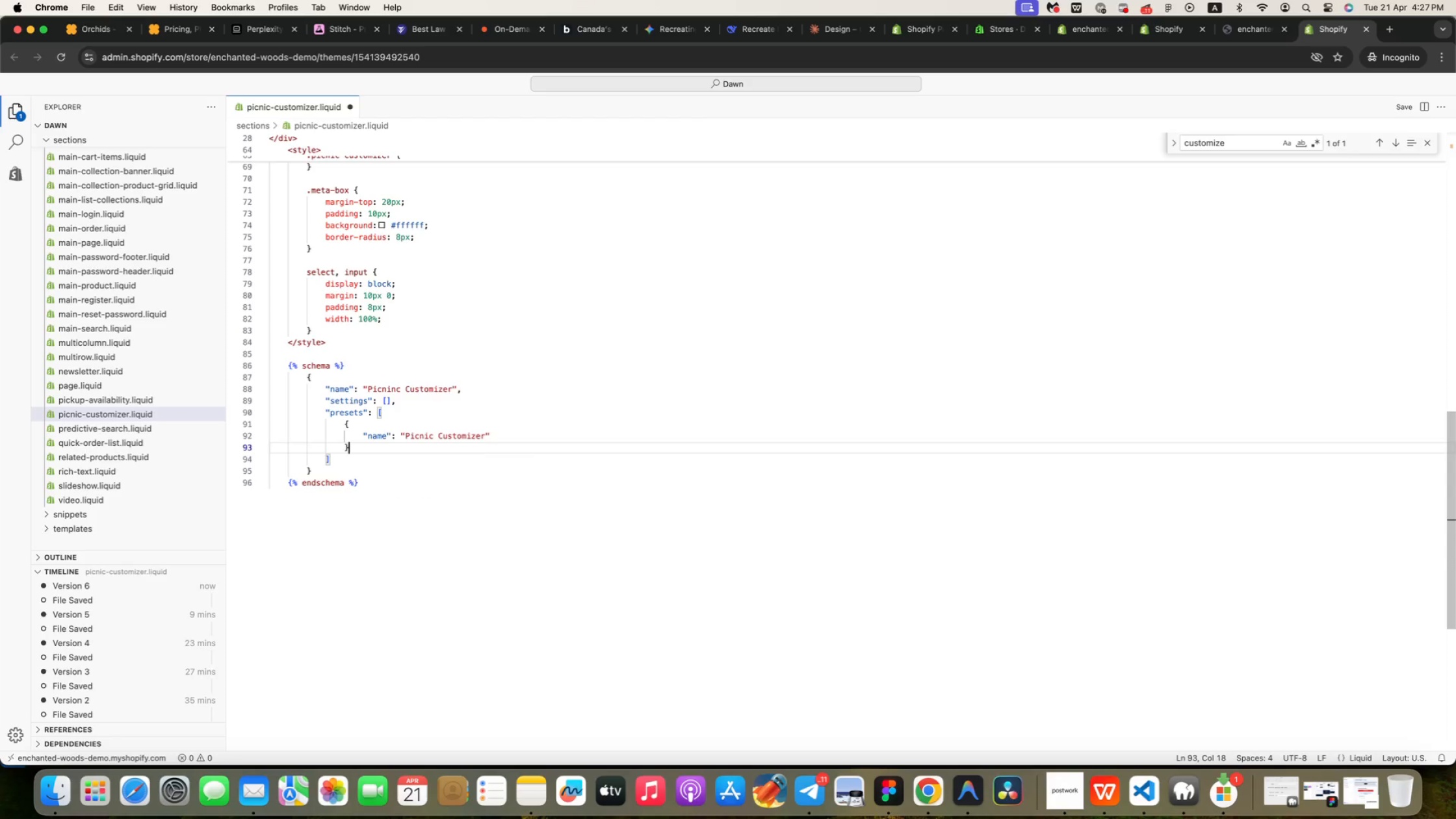 
key(ArrowUp)
 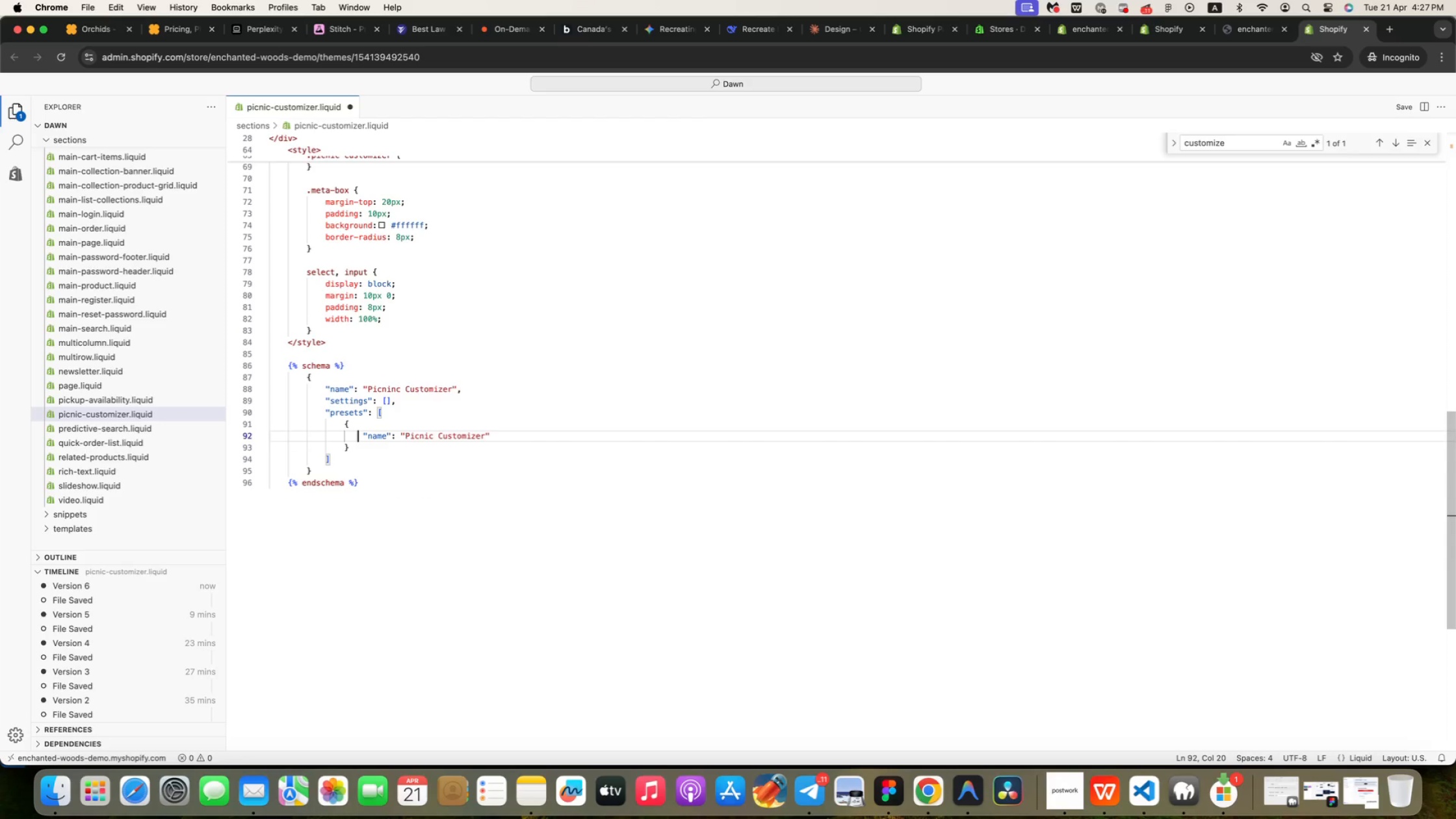 
key(ArrowUp)
 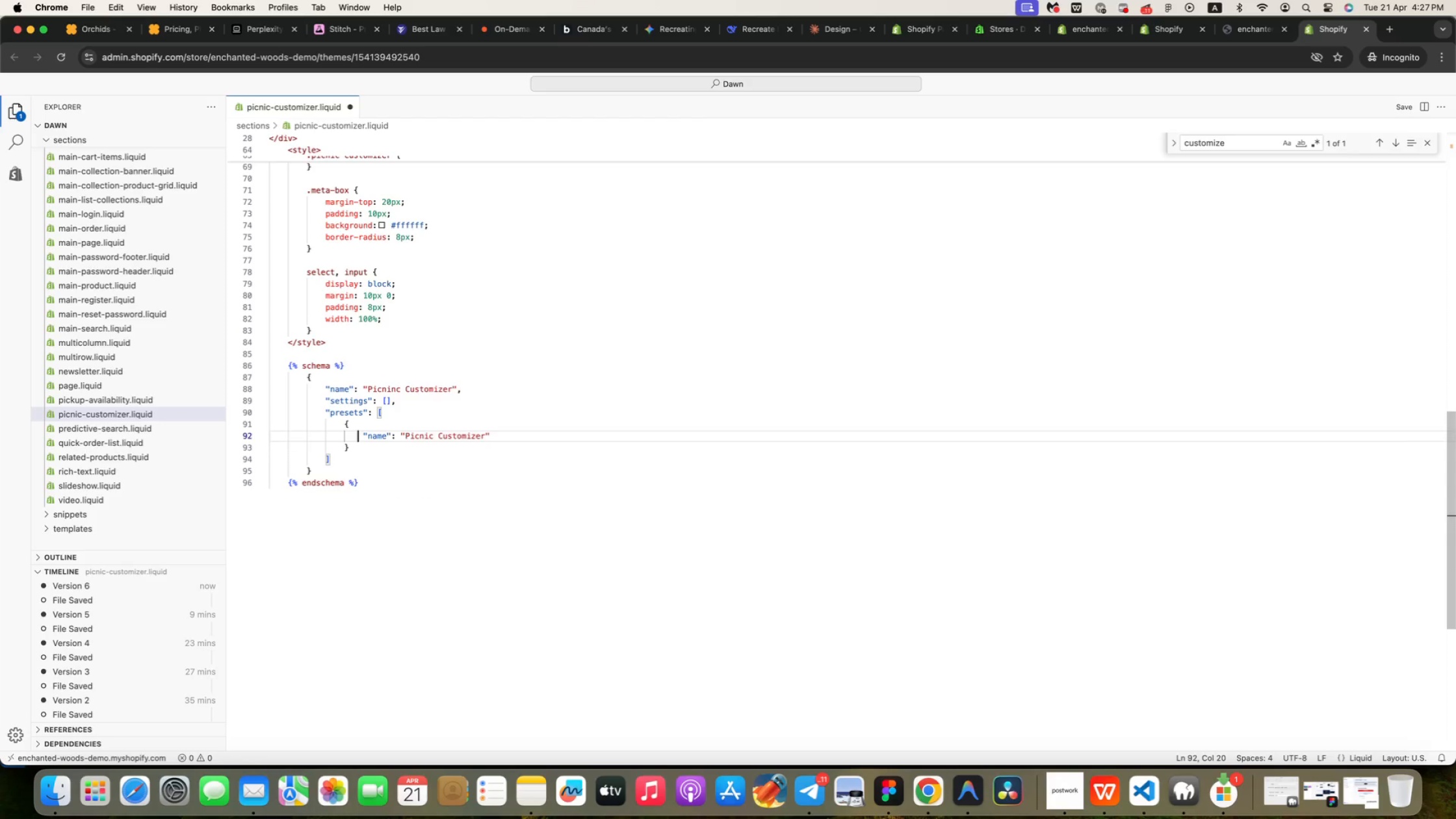 
key(ArrowUp)
 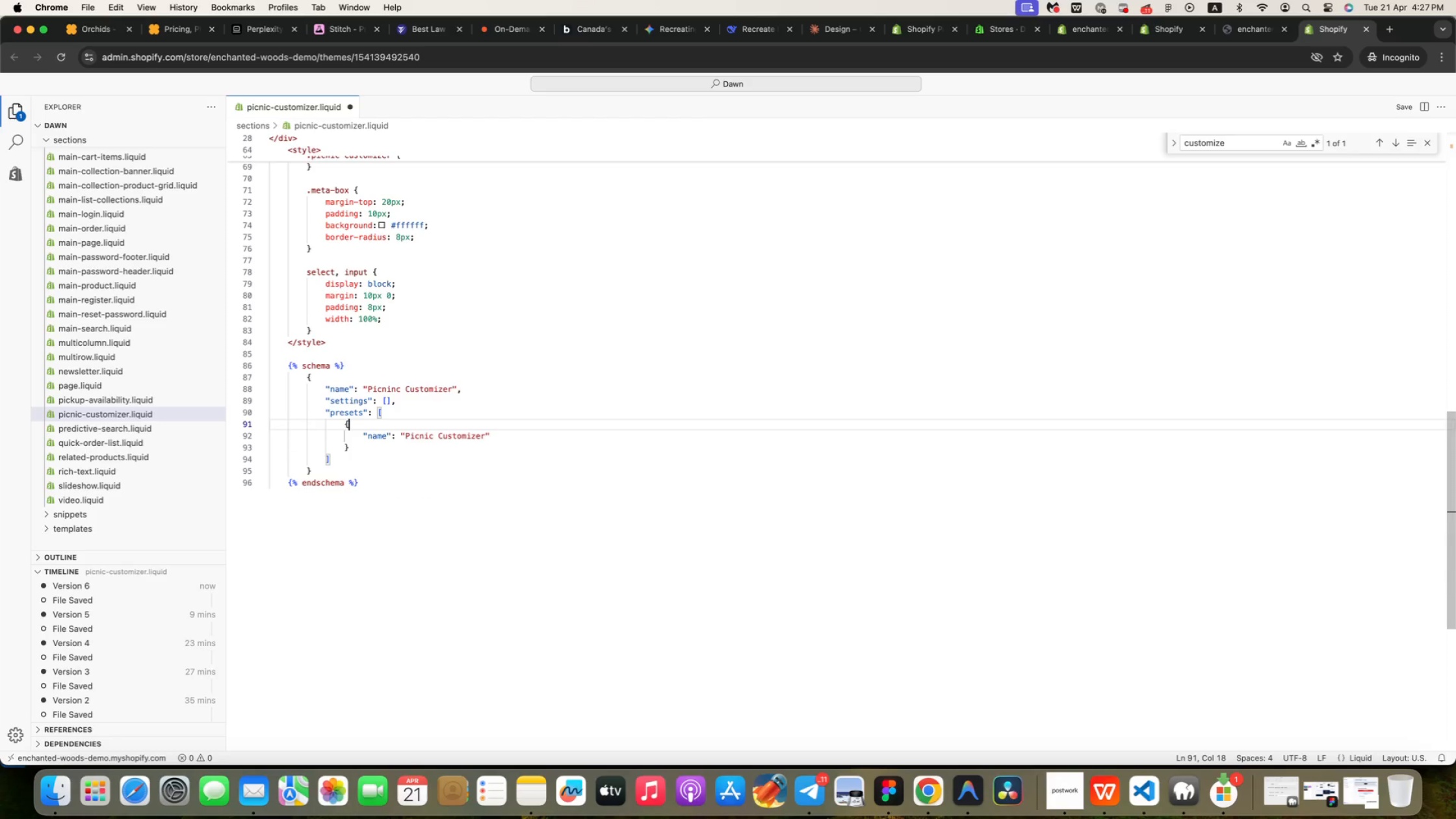 
key(ArrowUp)
 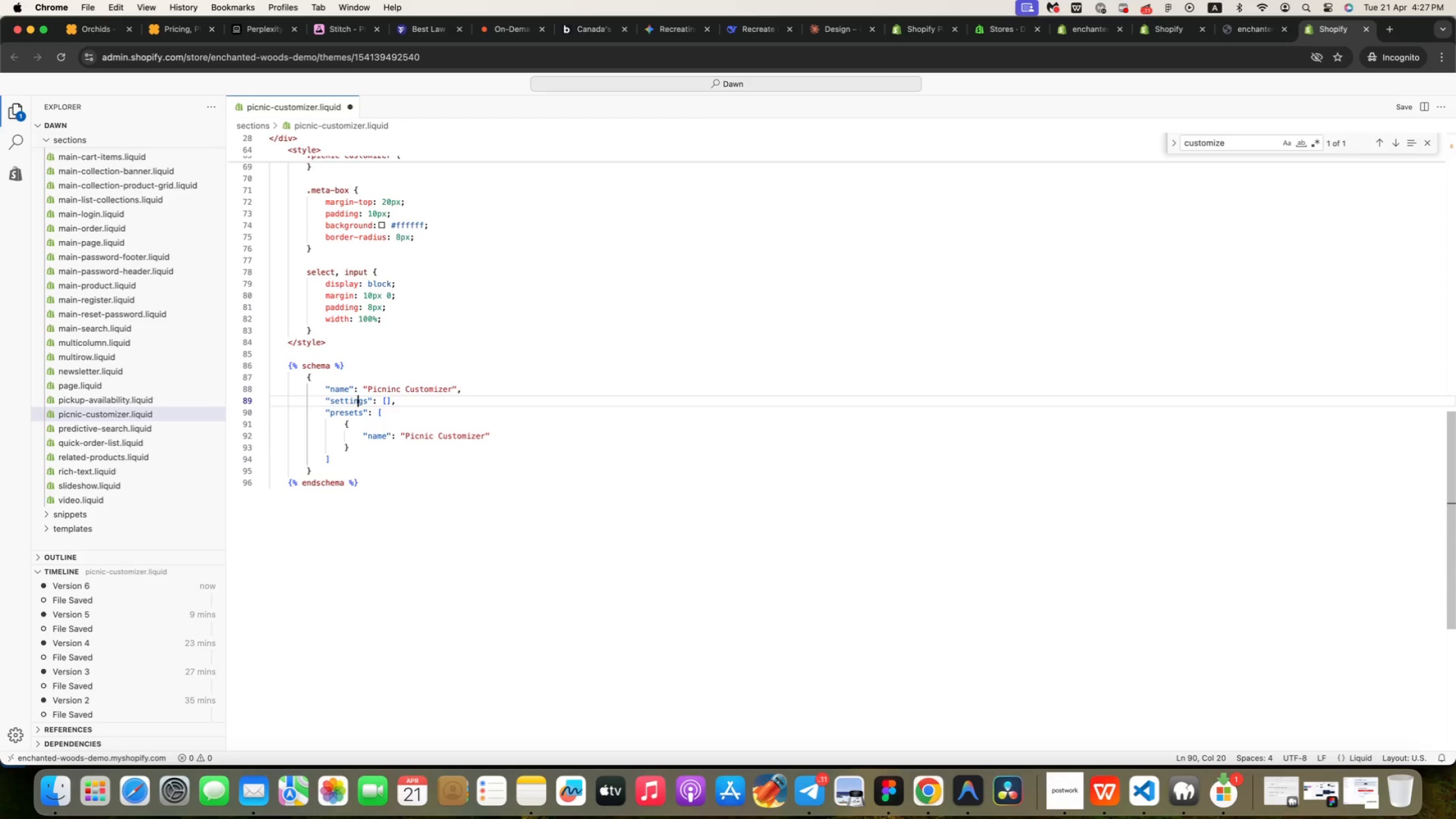 
key(ArrowUp)
 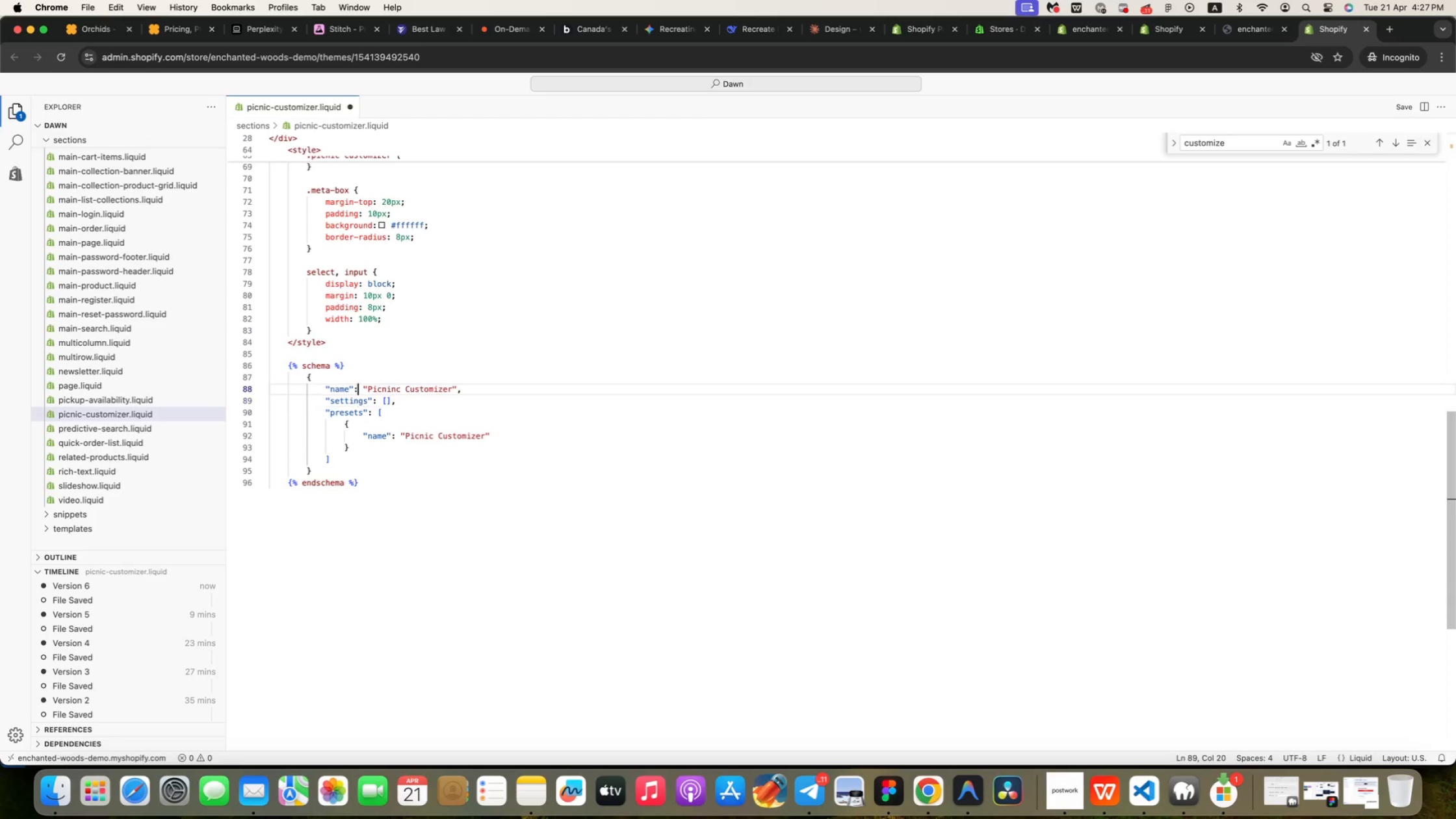 
key(ArrowUp)
 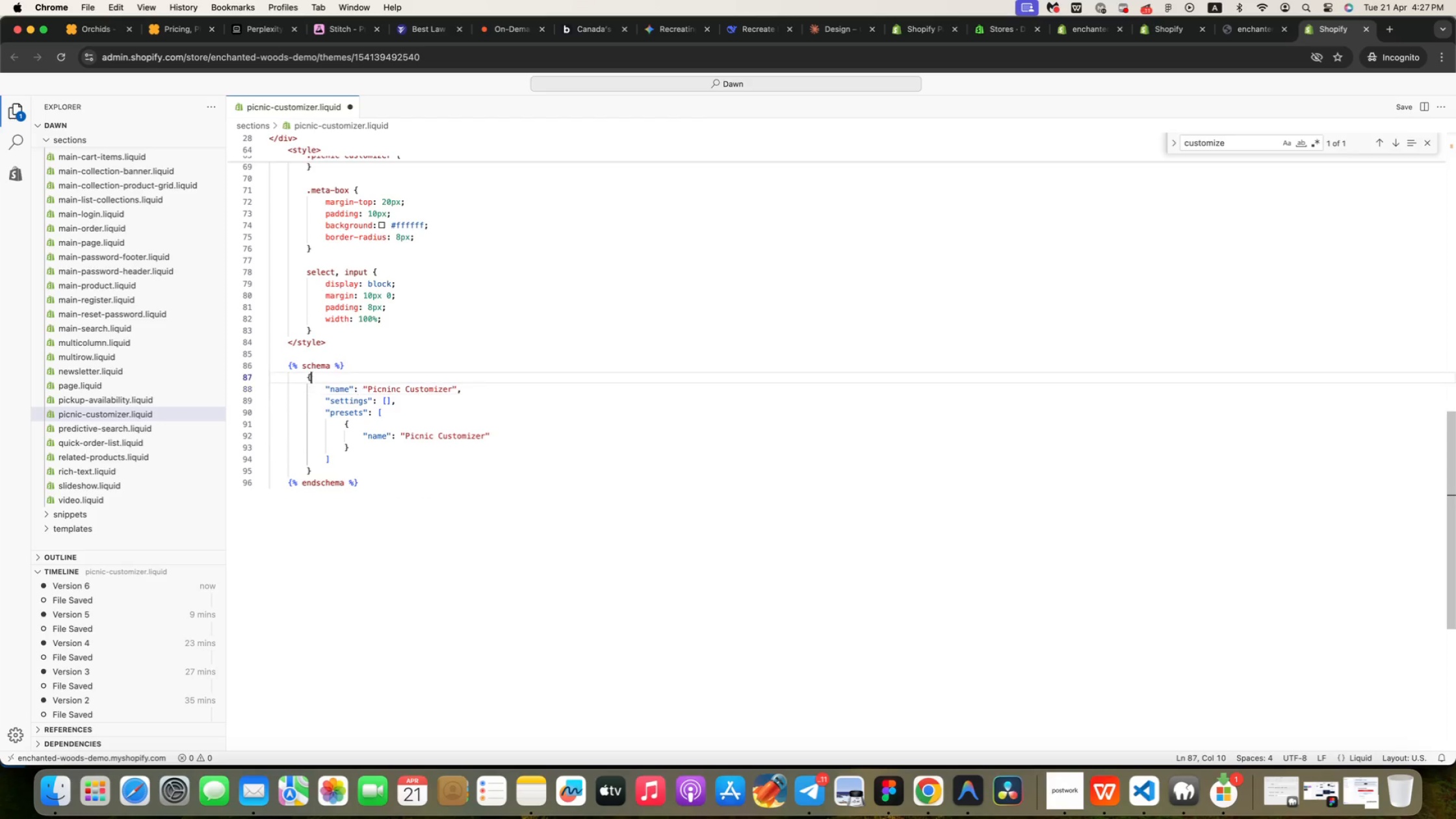 
key(ArrowUp)
 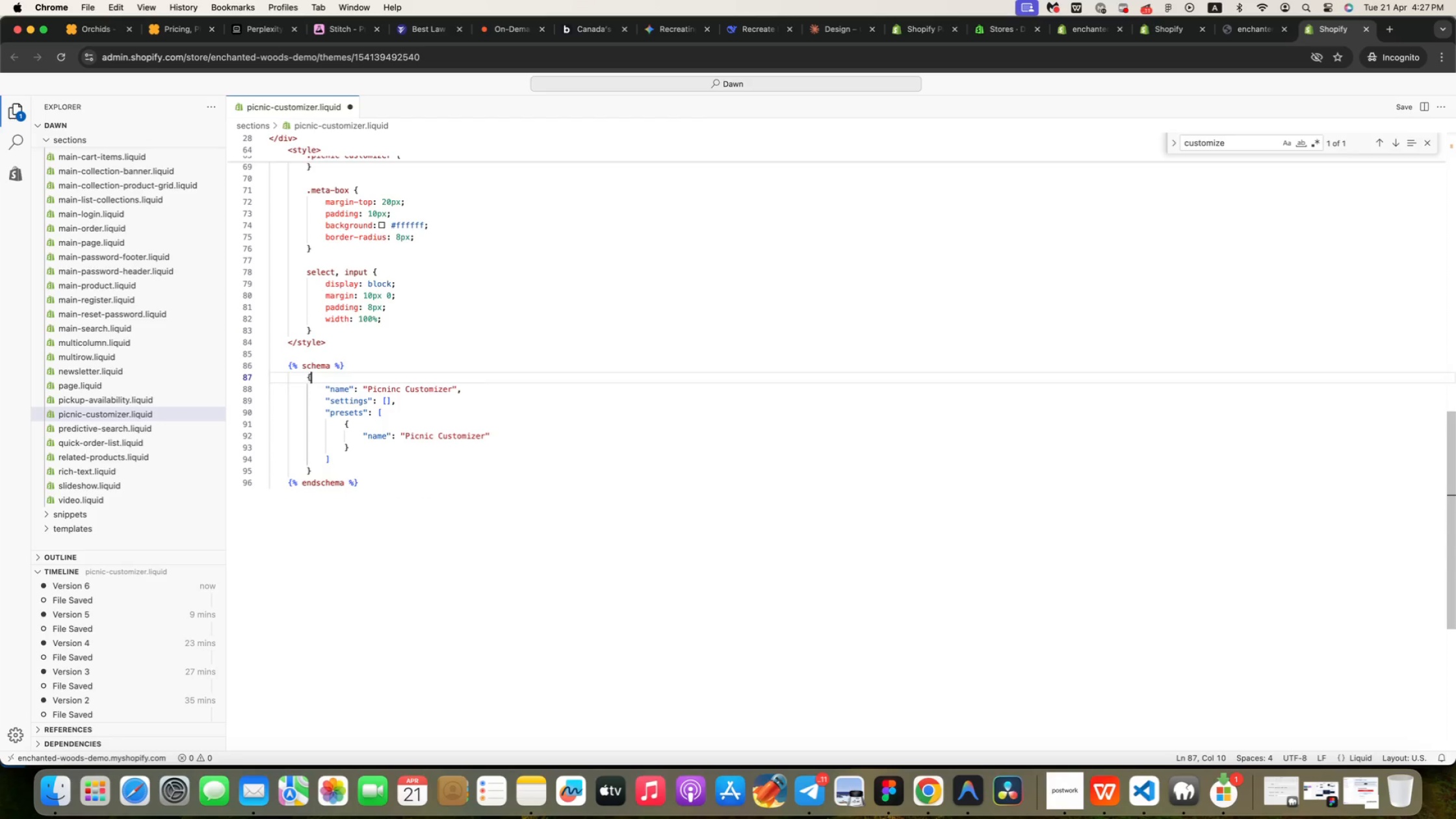 
key(ArrowUp)
 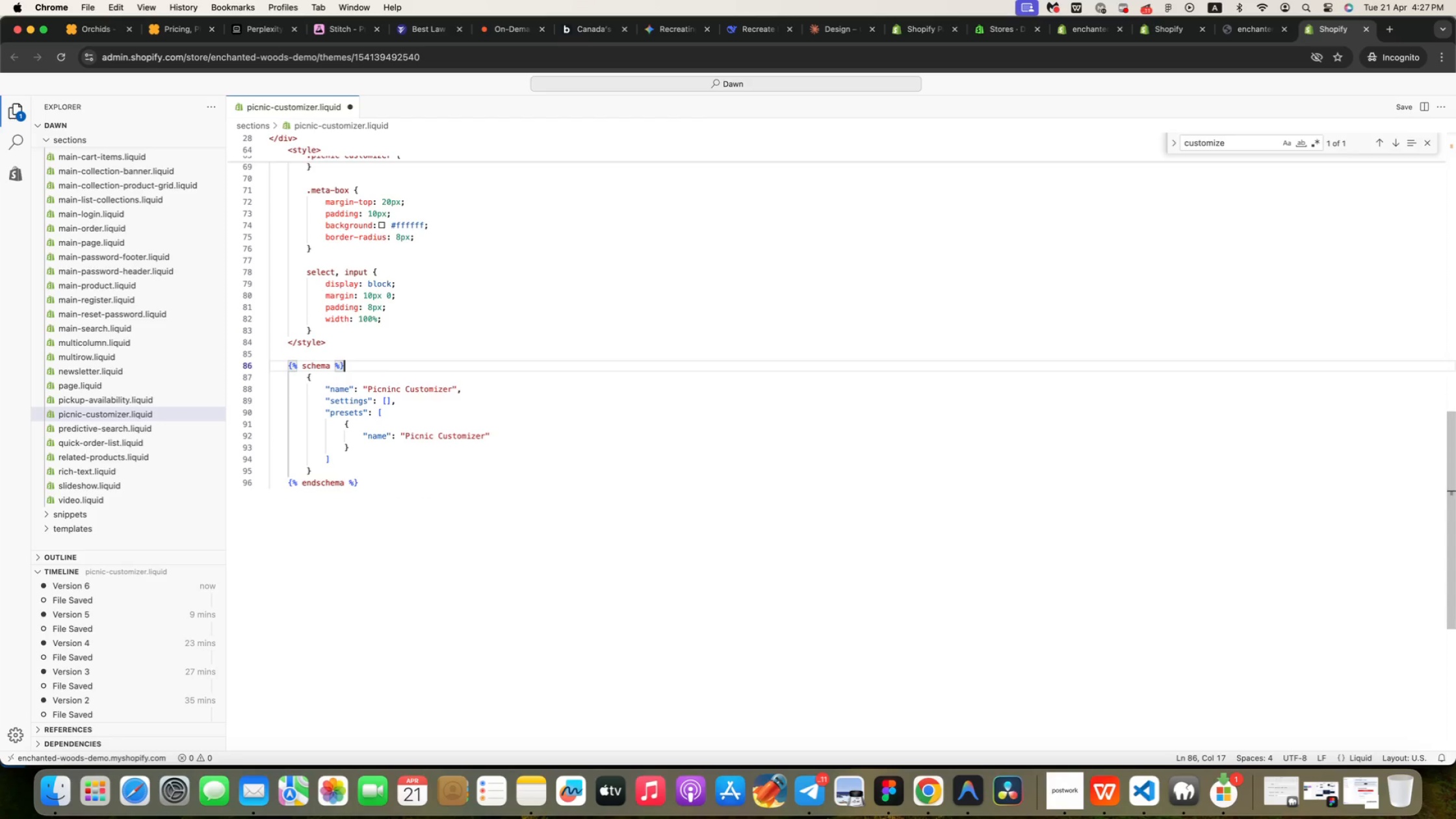 
key(ArrowUp)
 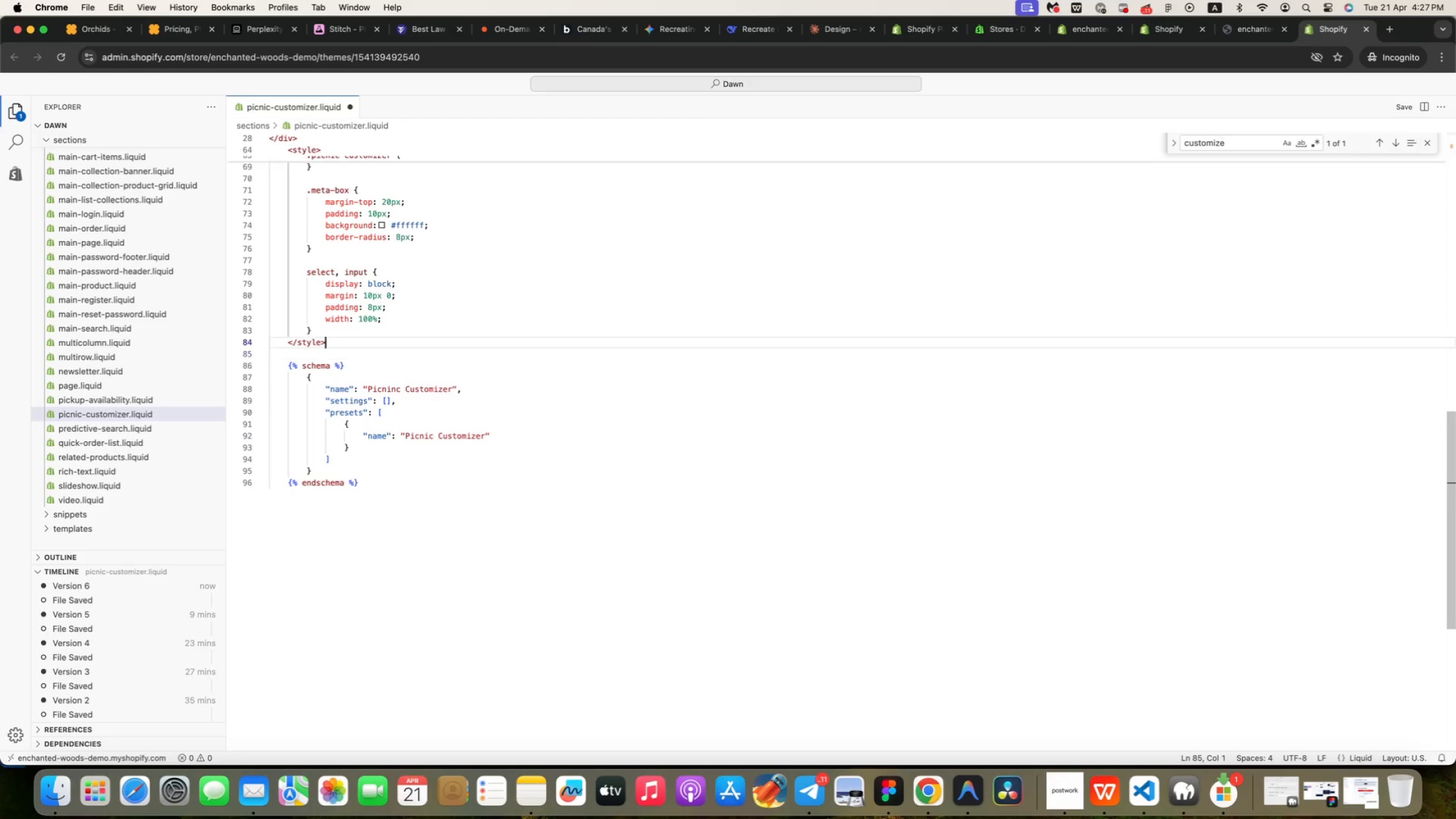 
key(ArrowUp)
 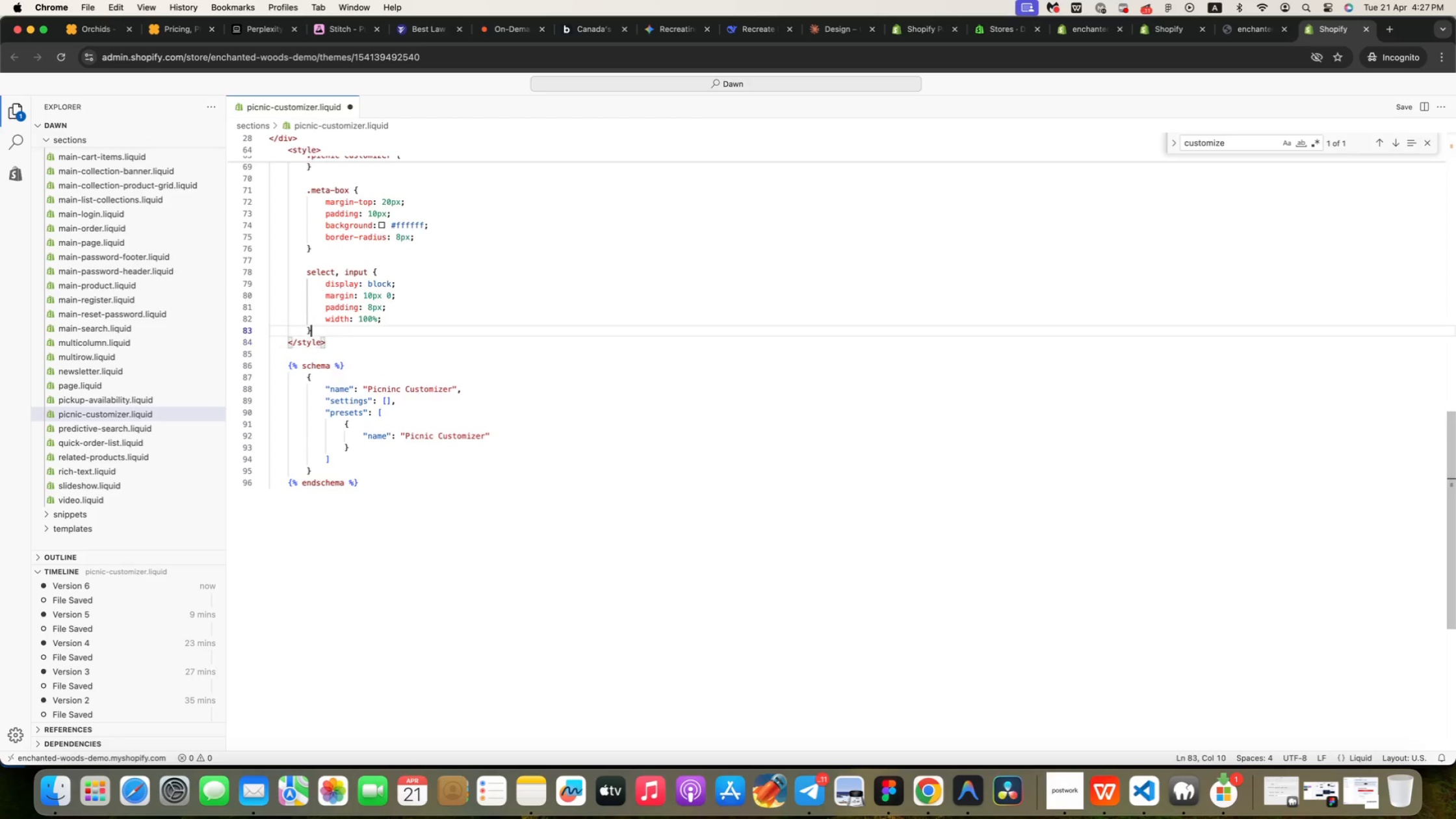 
key(ArrowUp)
 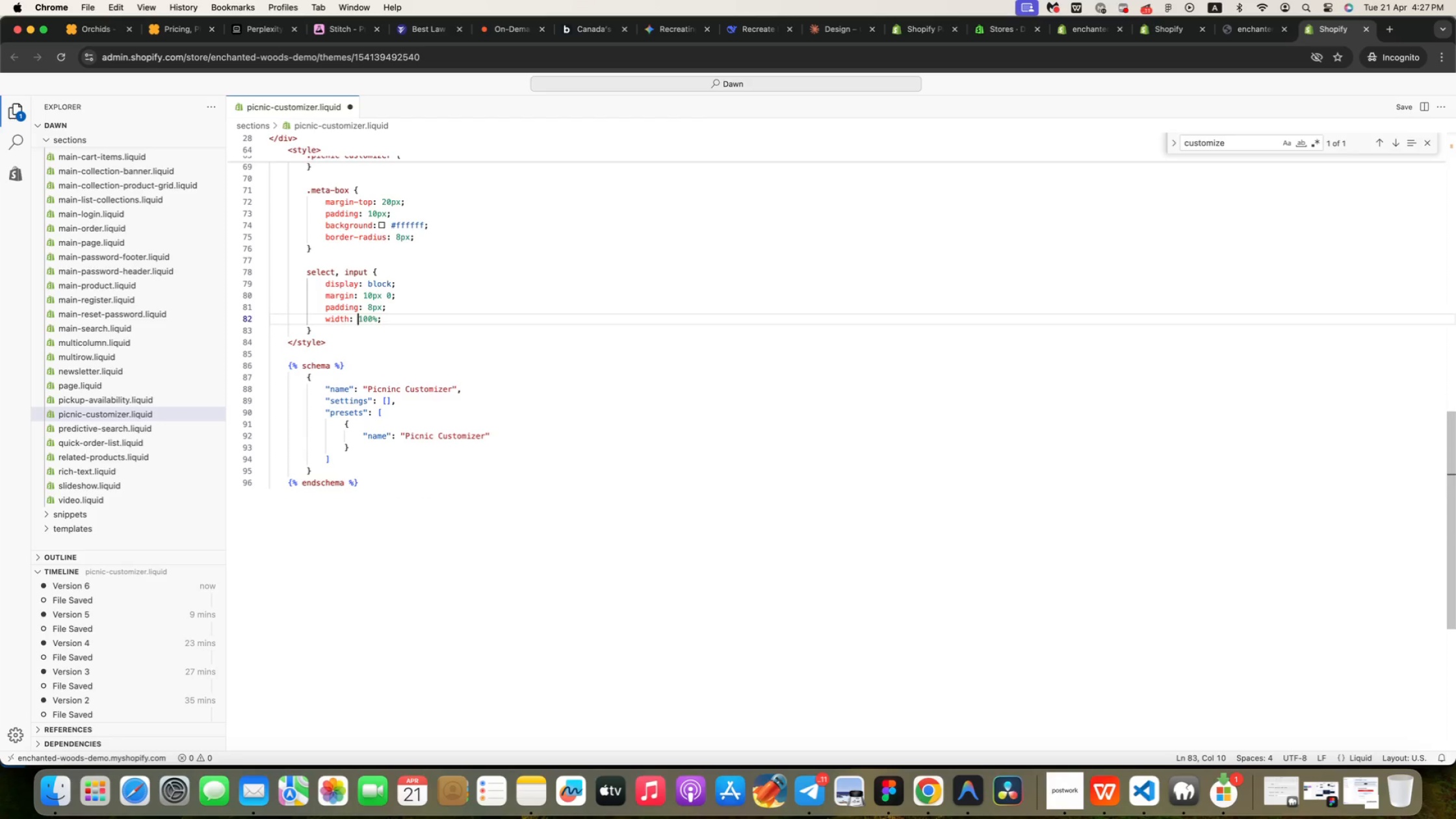 
key(ArrowUp)
 